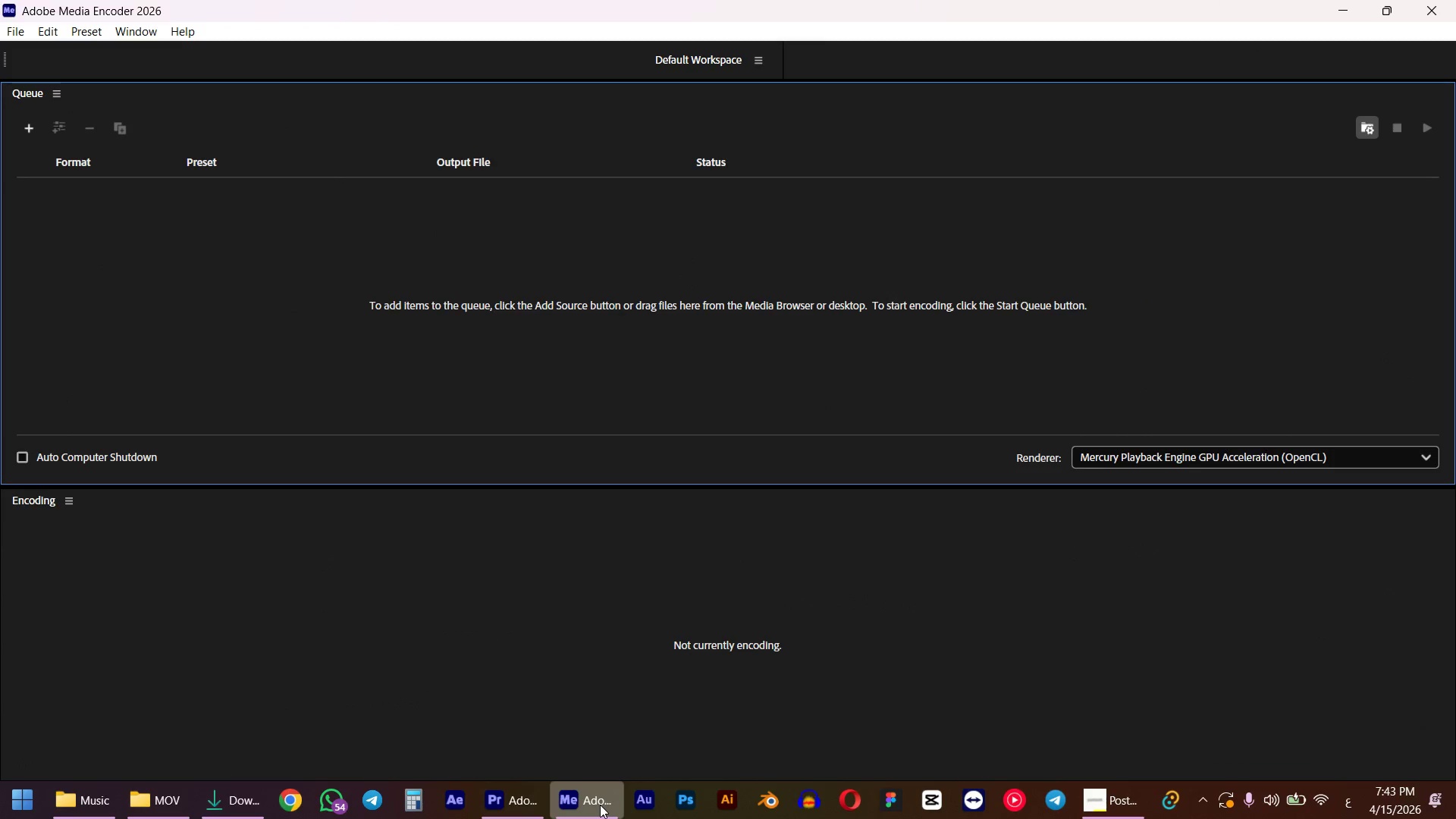 
left_click([600, 805])
 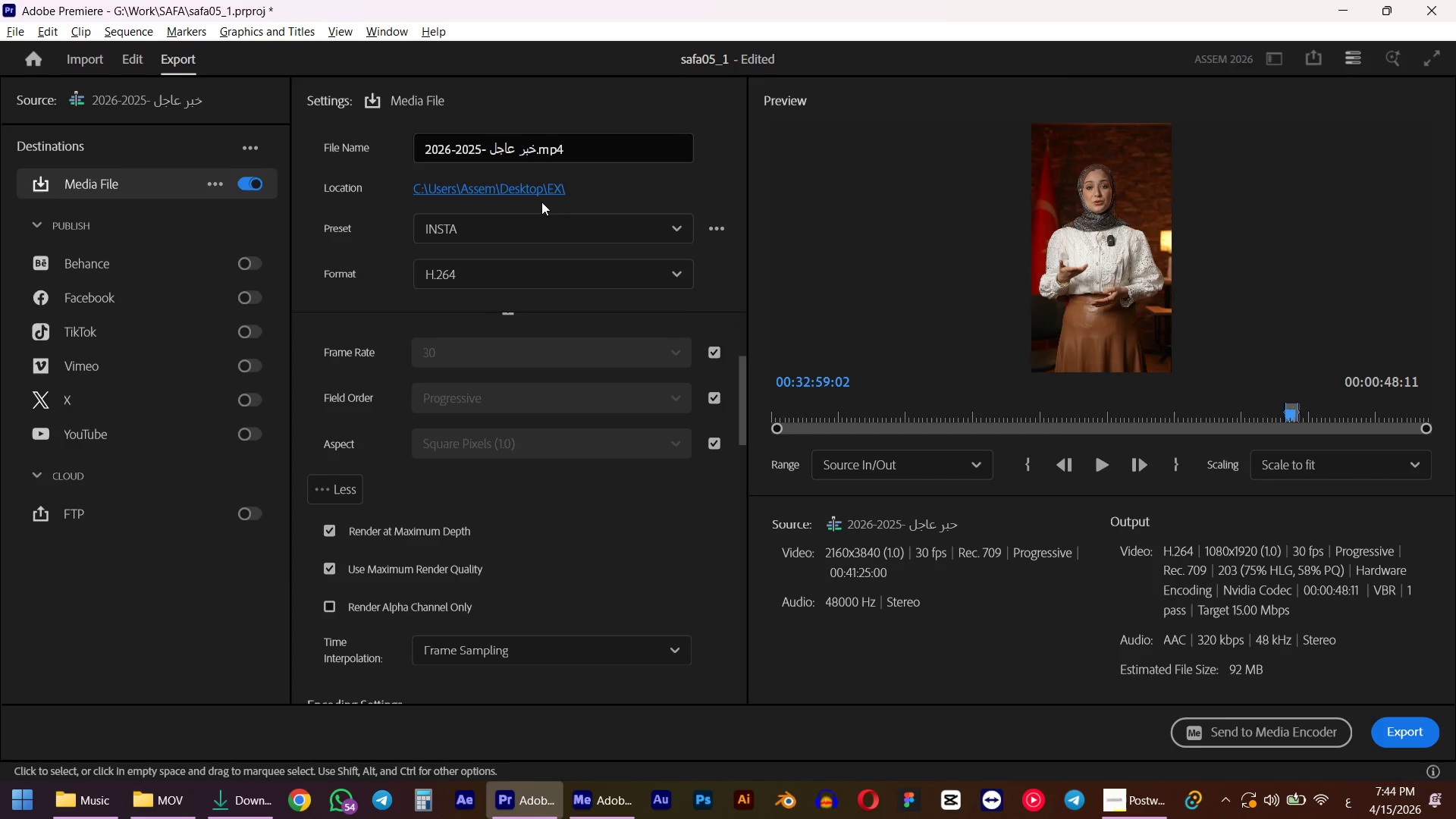 
double_click([534, 193])
 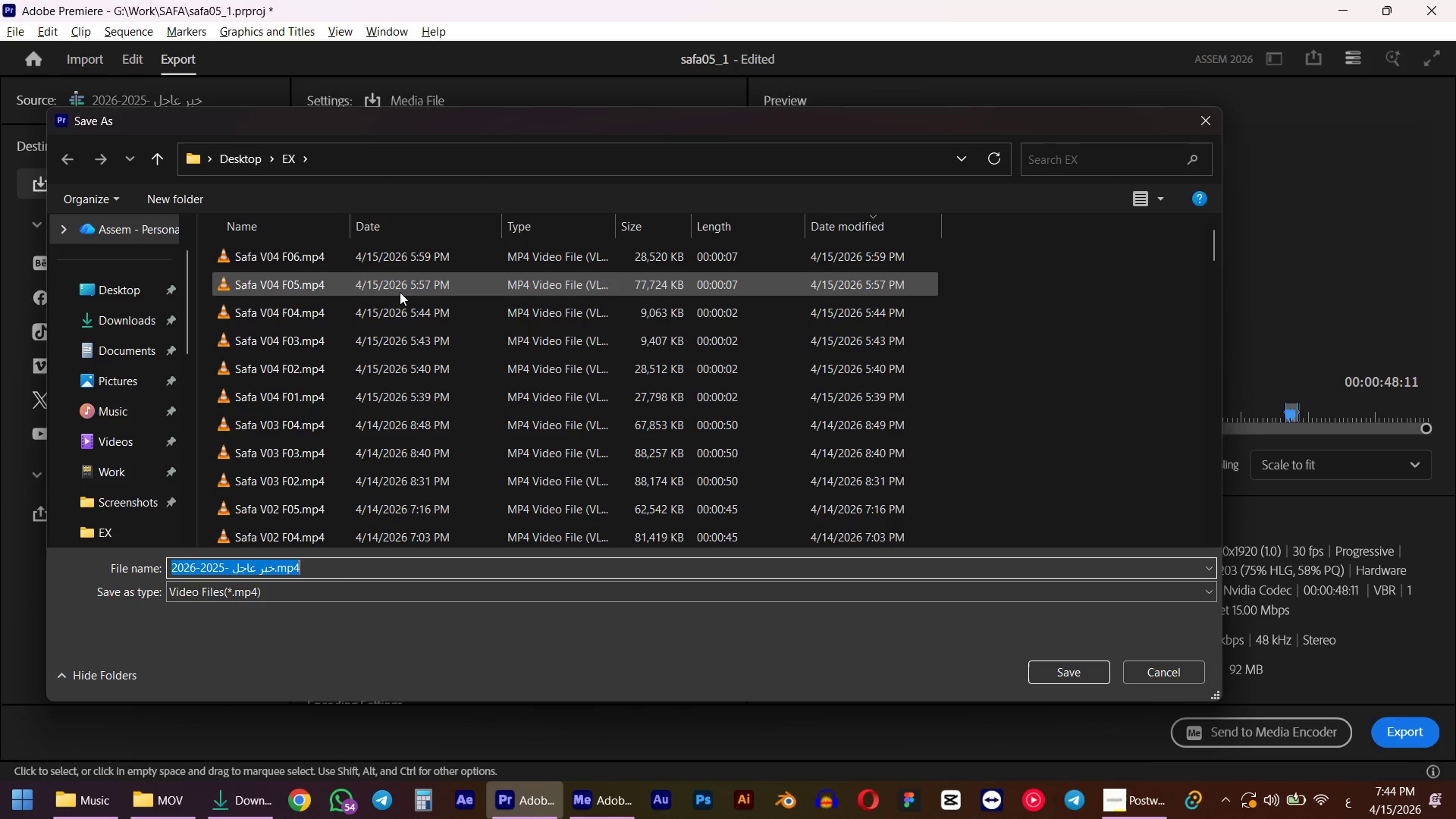 
left_click([282, 266])
 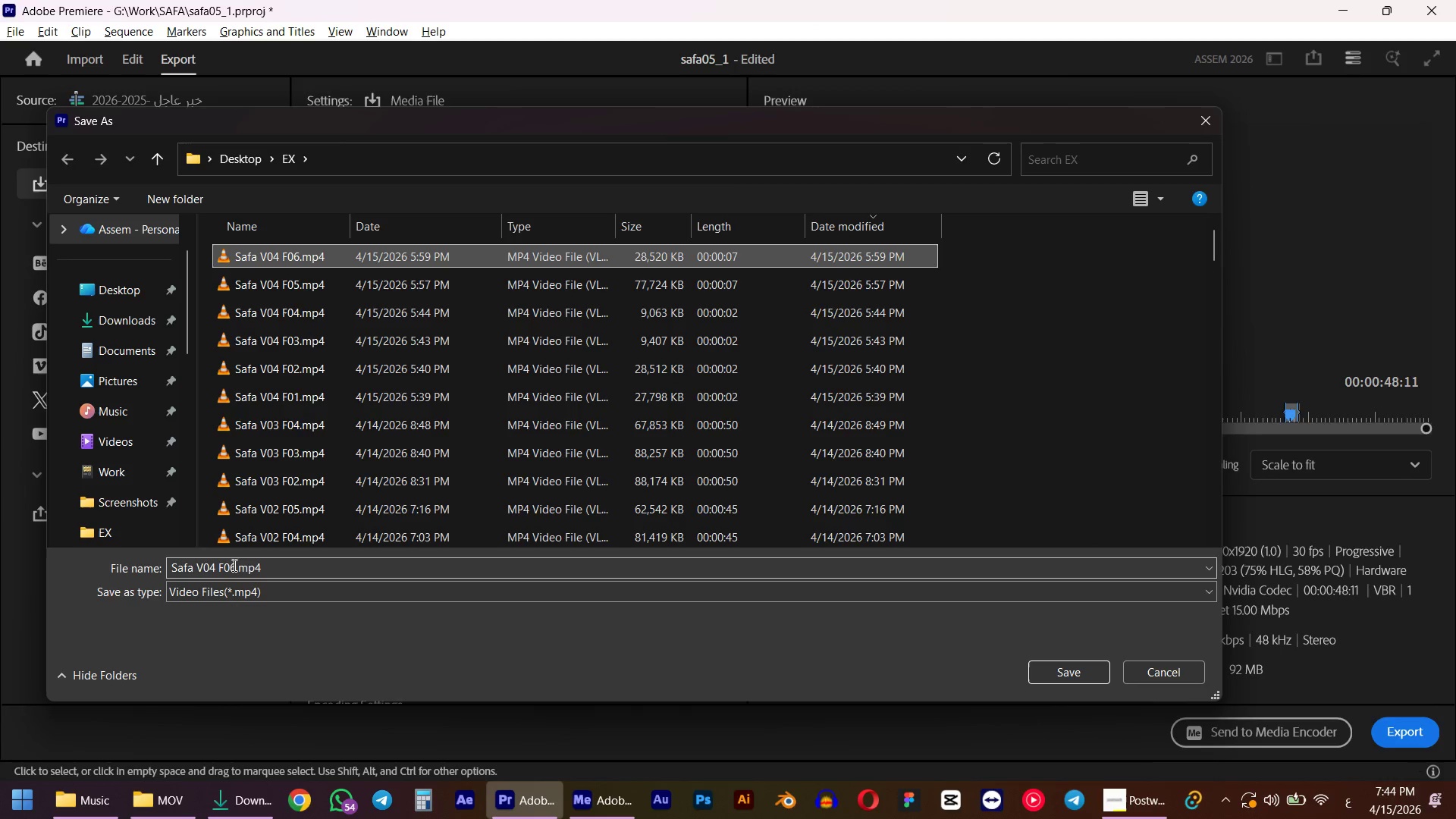 
left_click_drag(start_coordinate=[231, 566], to_coordinate=[314, 562])
 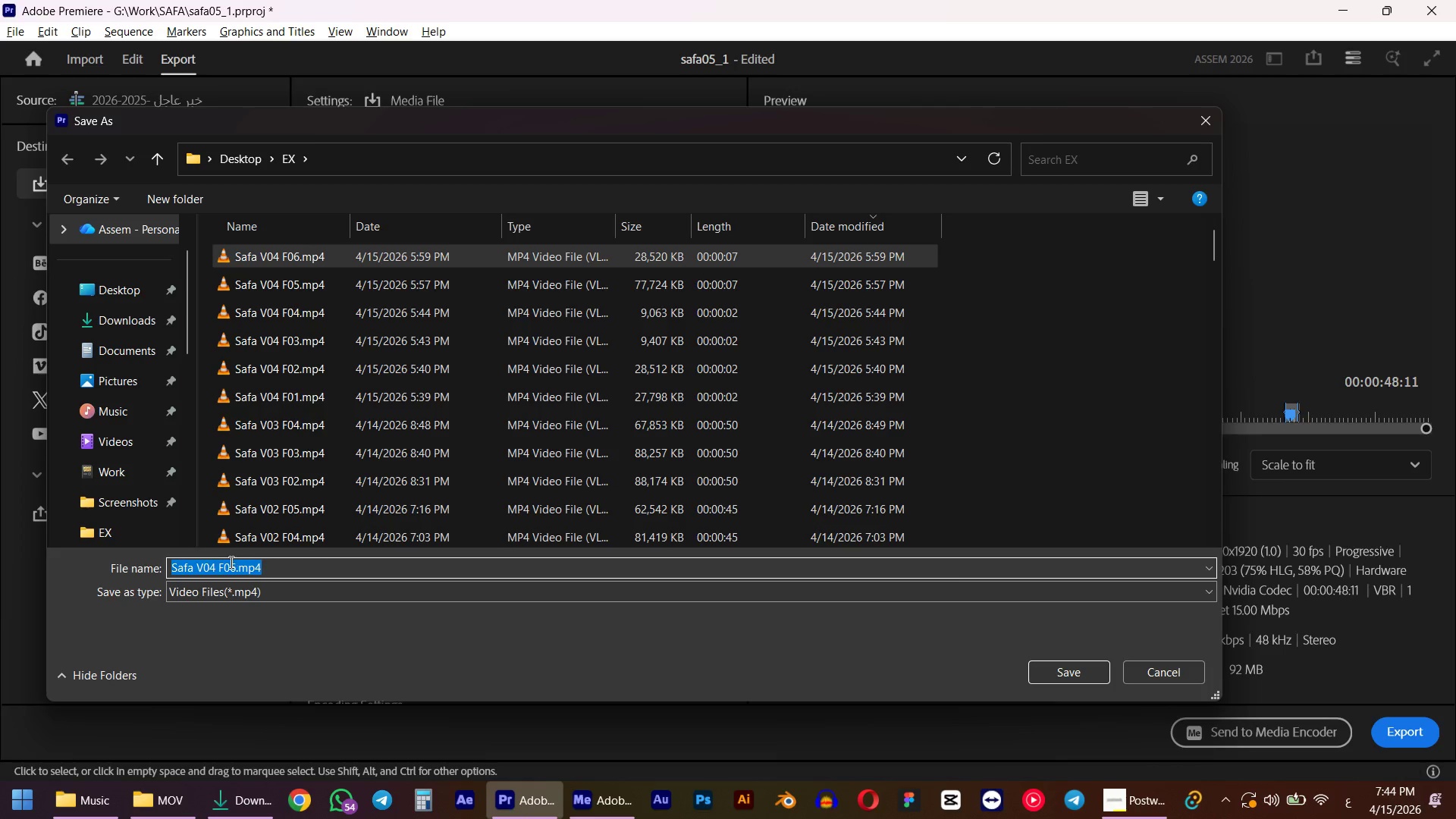 
left_click_drag(start_coordinate=[230, 562], to_coordinate=[370, 575])
 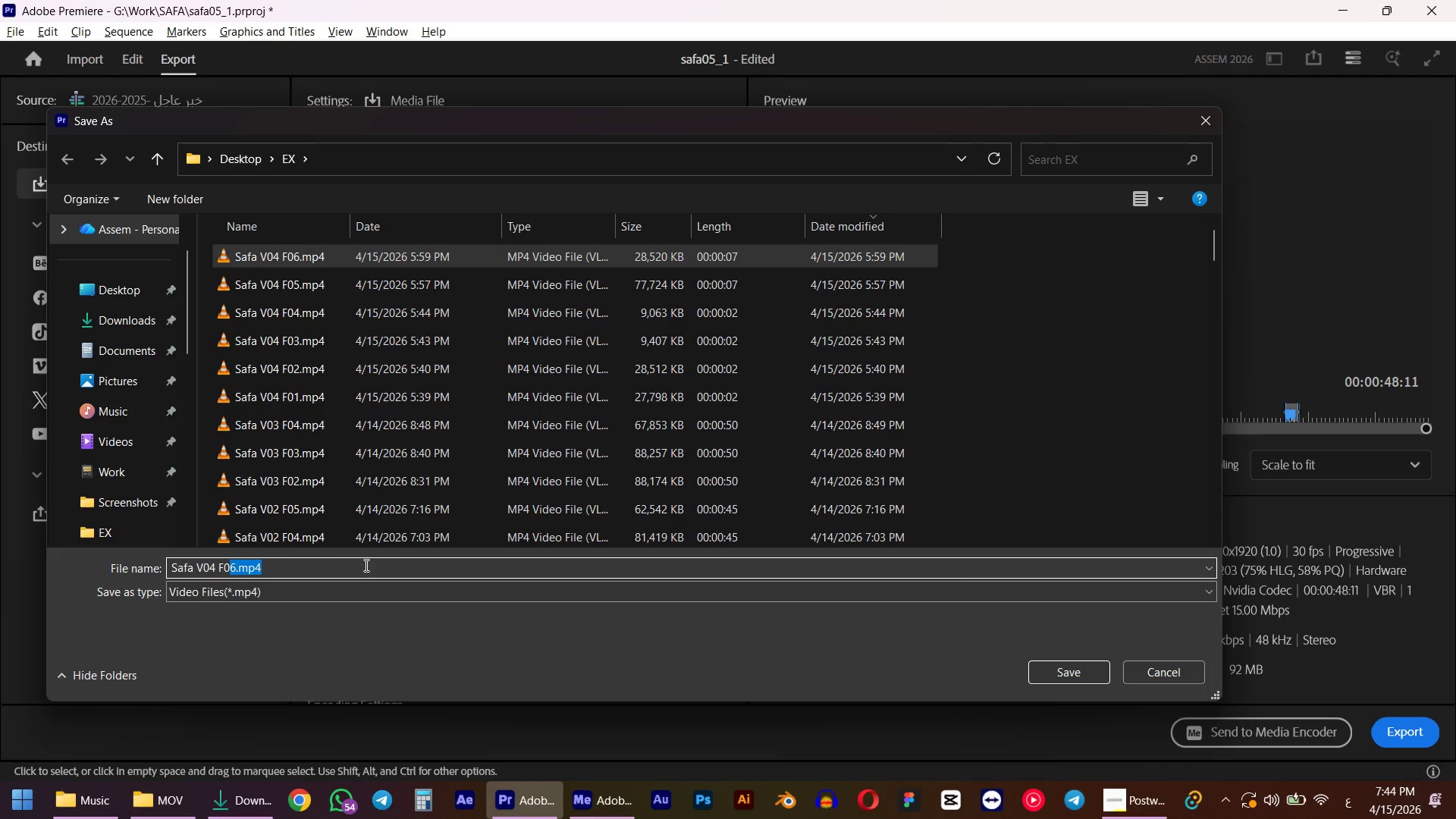 
hold_key(key=Numpad7, duration=19.52)
 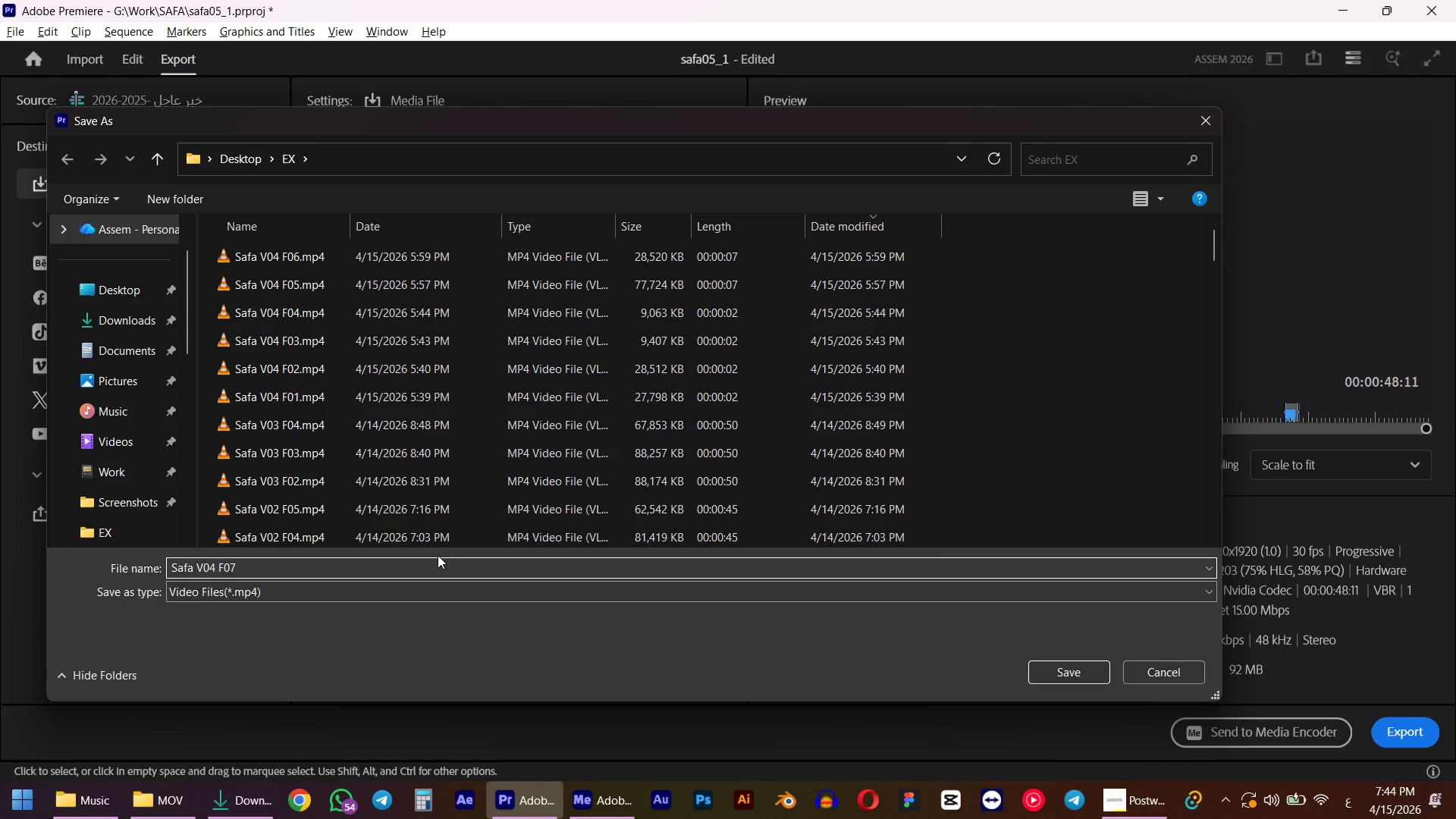 
left_click([1052, 677])
 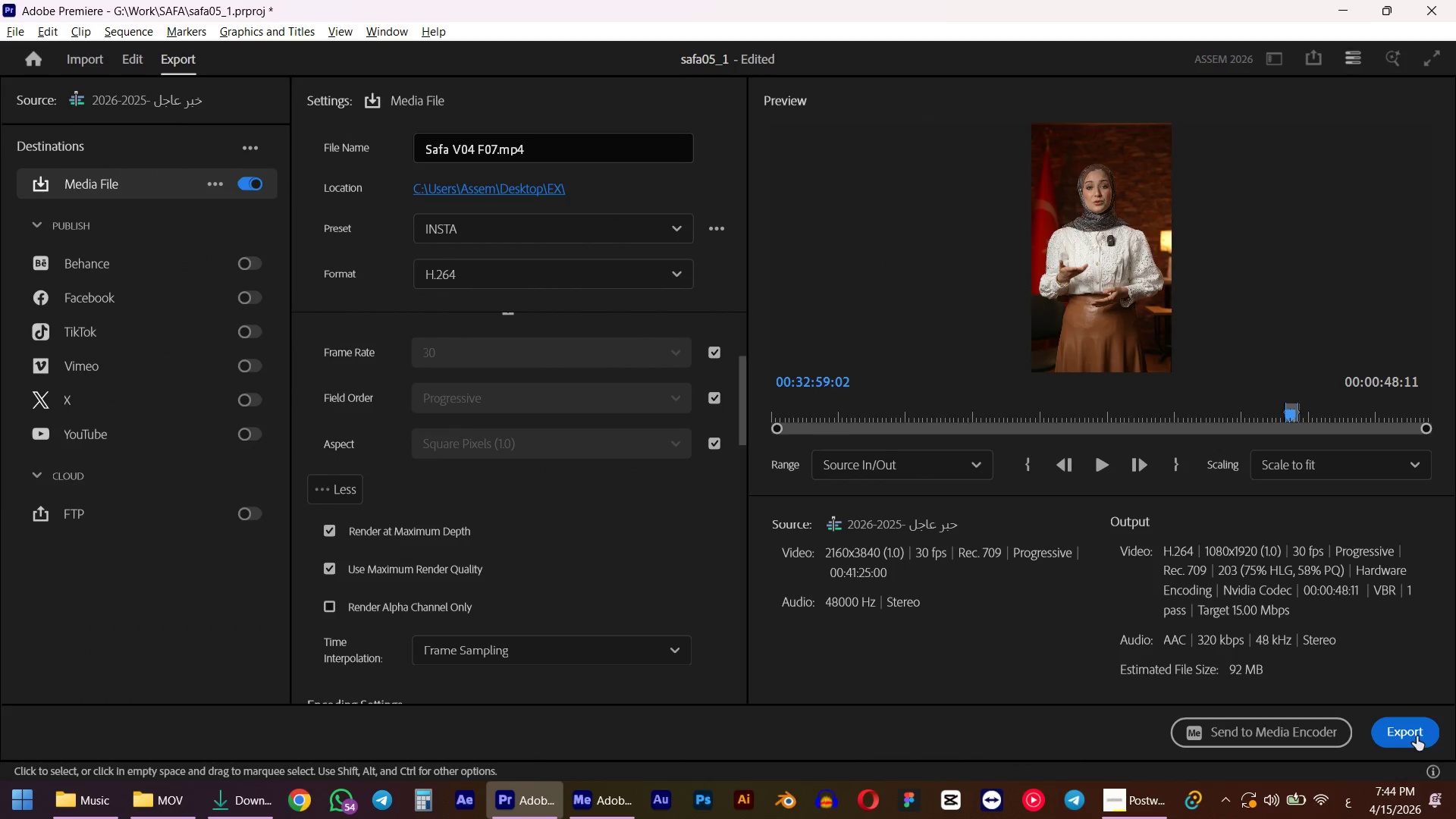 
left_click([1417, 736])
 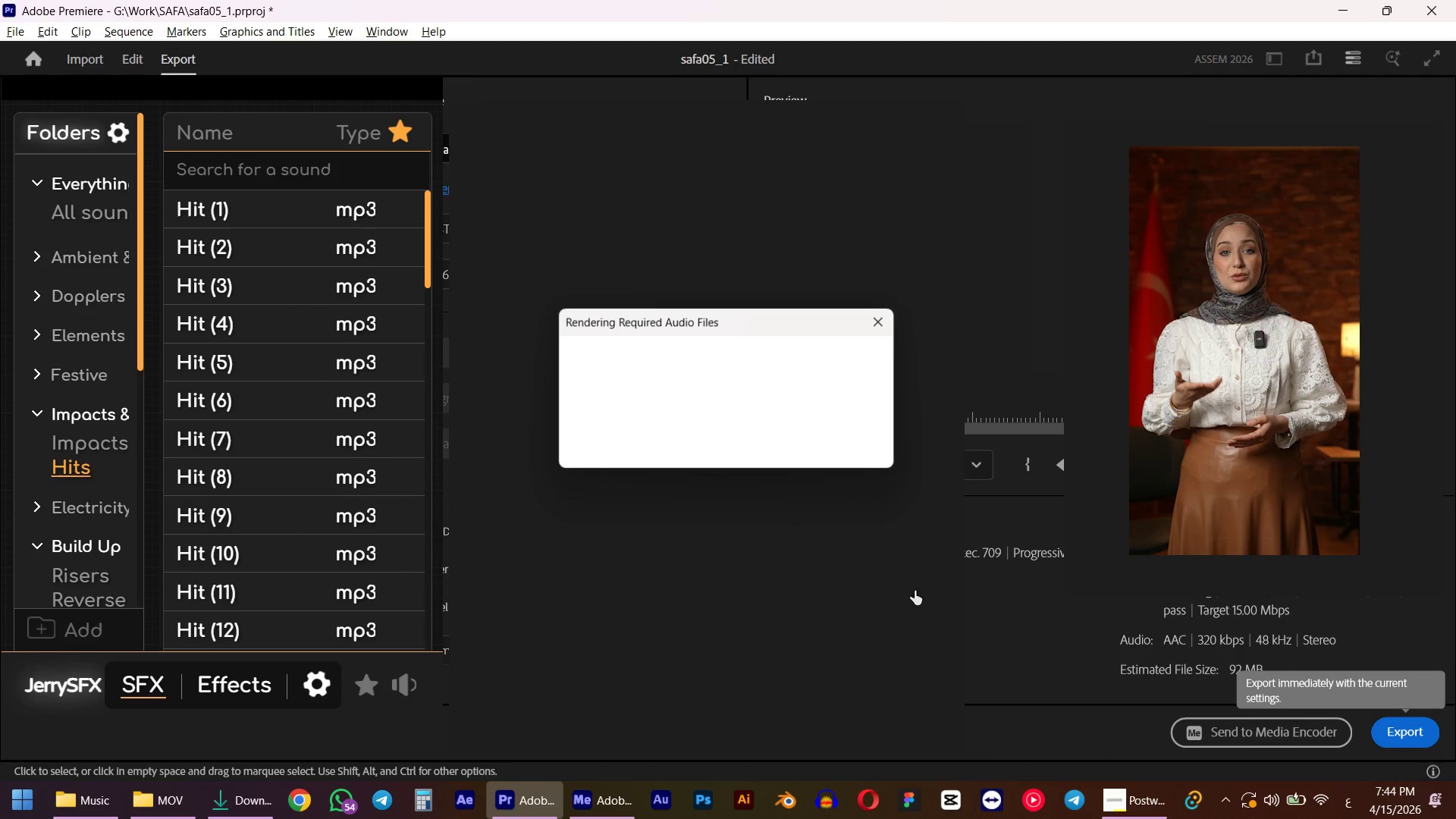 
left_click([862, 439])
 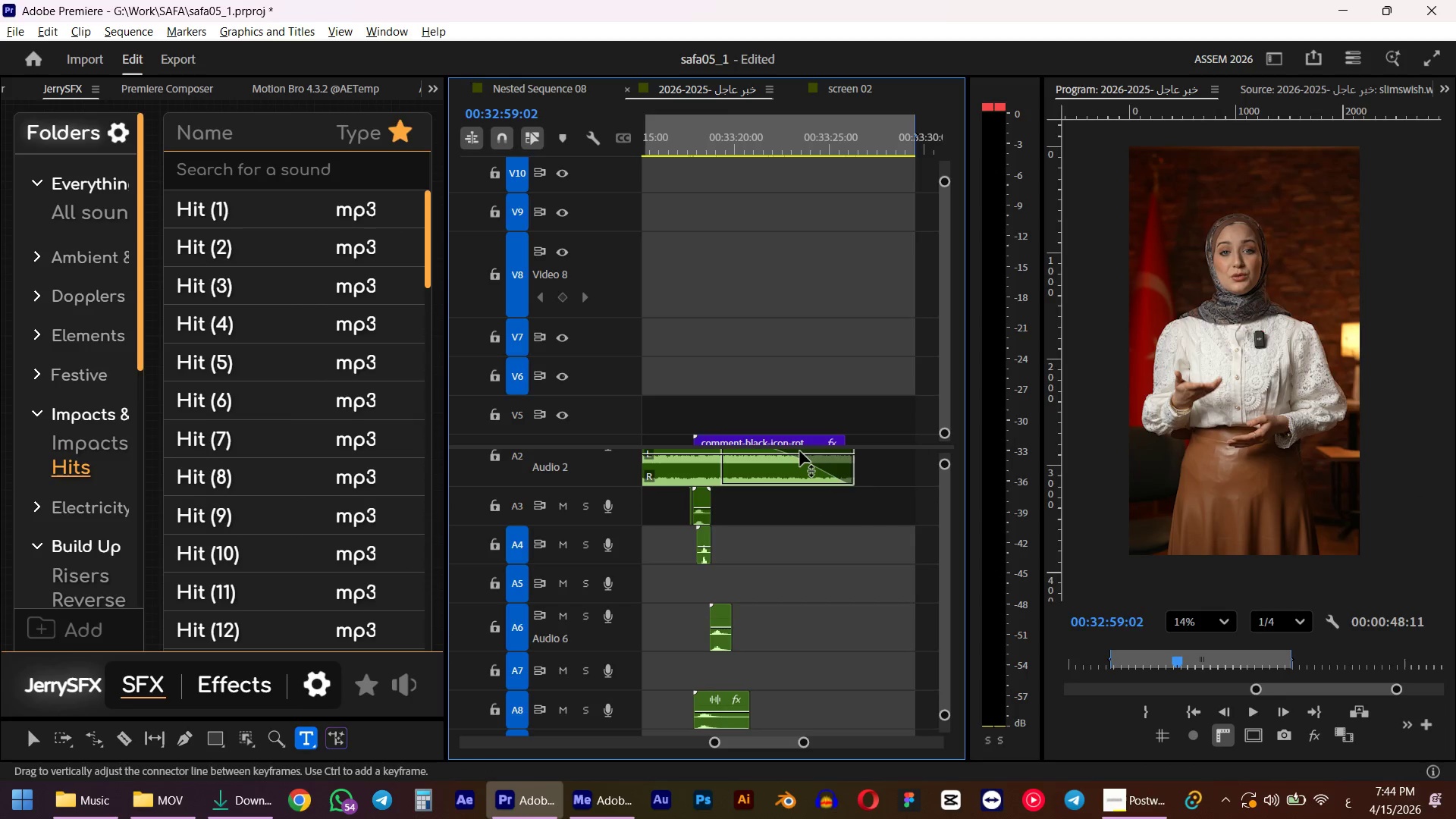 
hold_key(key=ControlLeft, duration=0.62)
 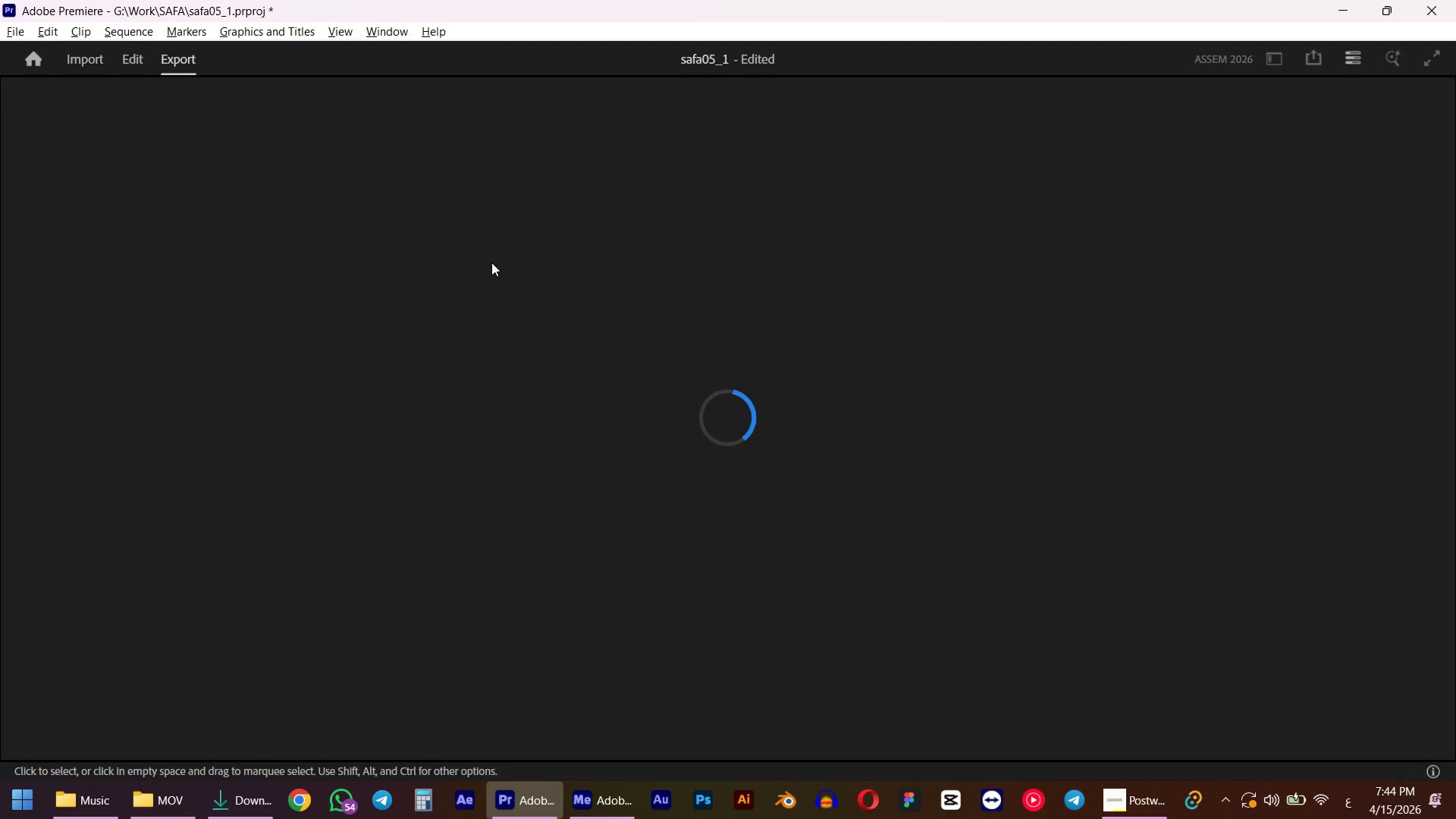 
left_click([959, 428])
 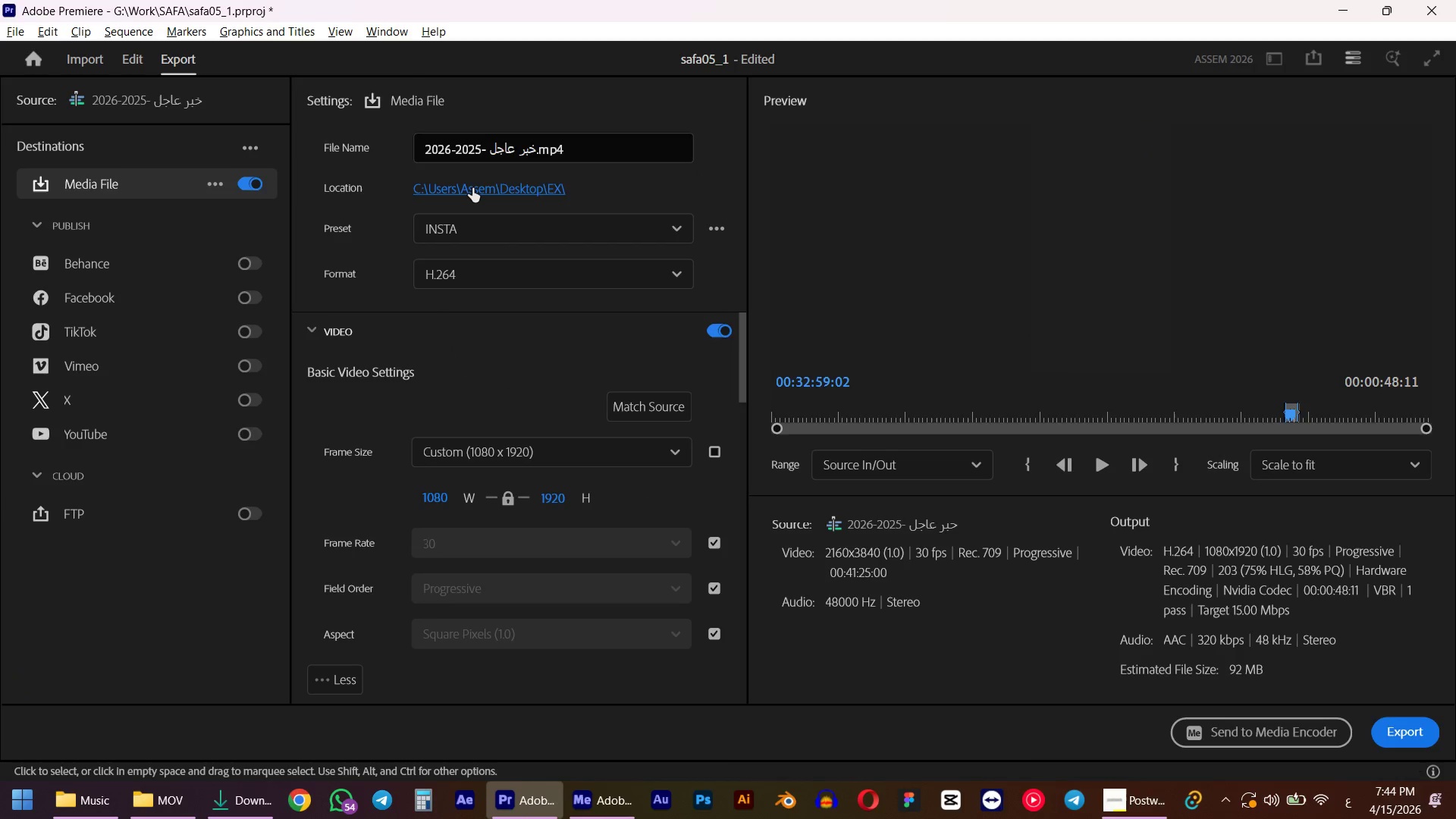 
left_click([472, 190])
 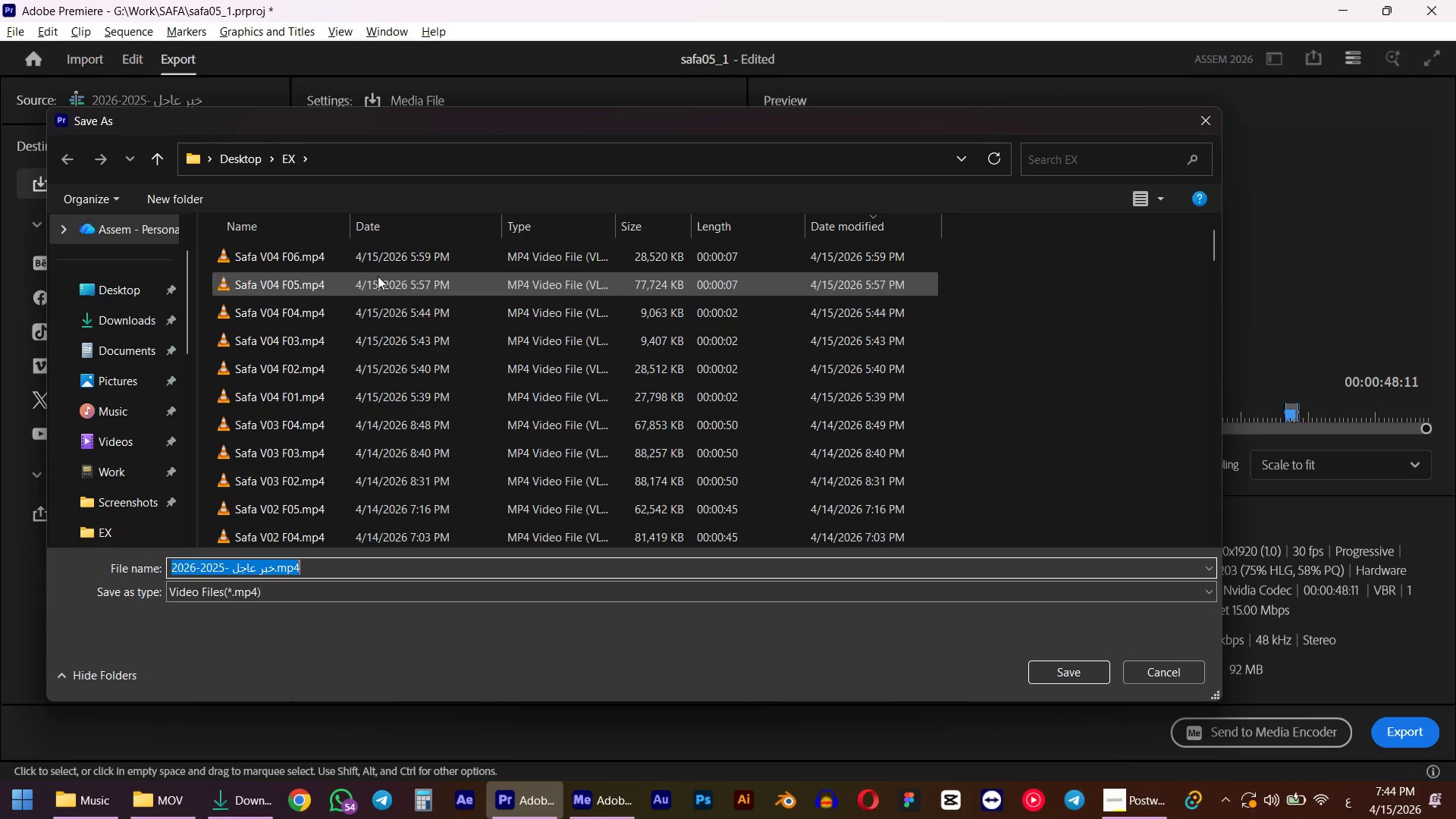 
left_click([318, 257])
 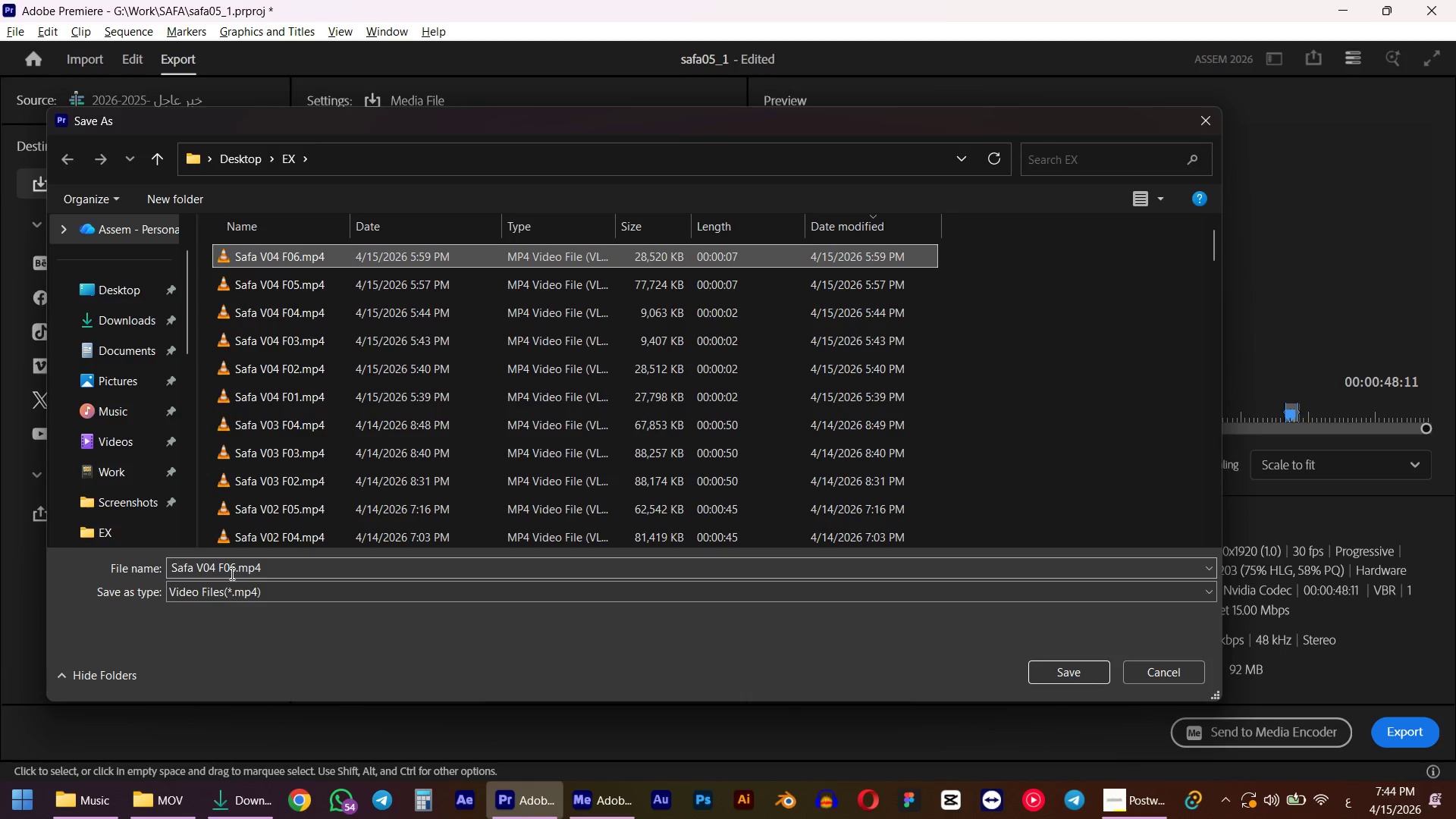 
left_click_drag(start_coordinate=[231, 570], to_coordinate=[458, 572])
 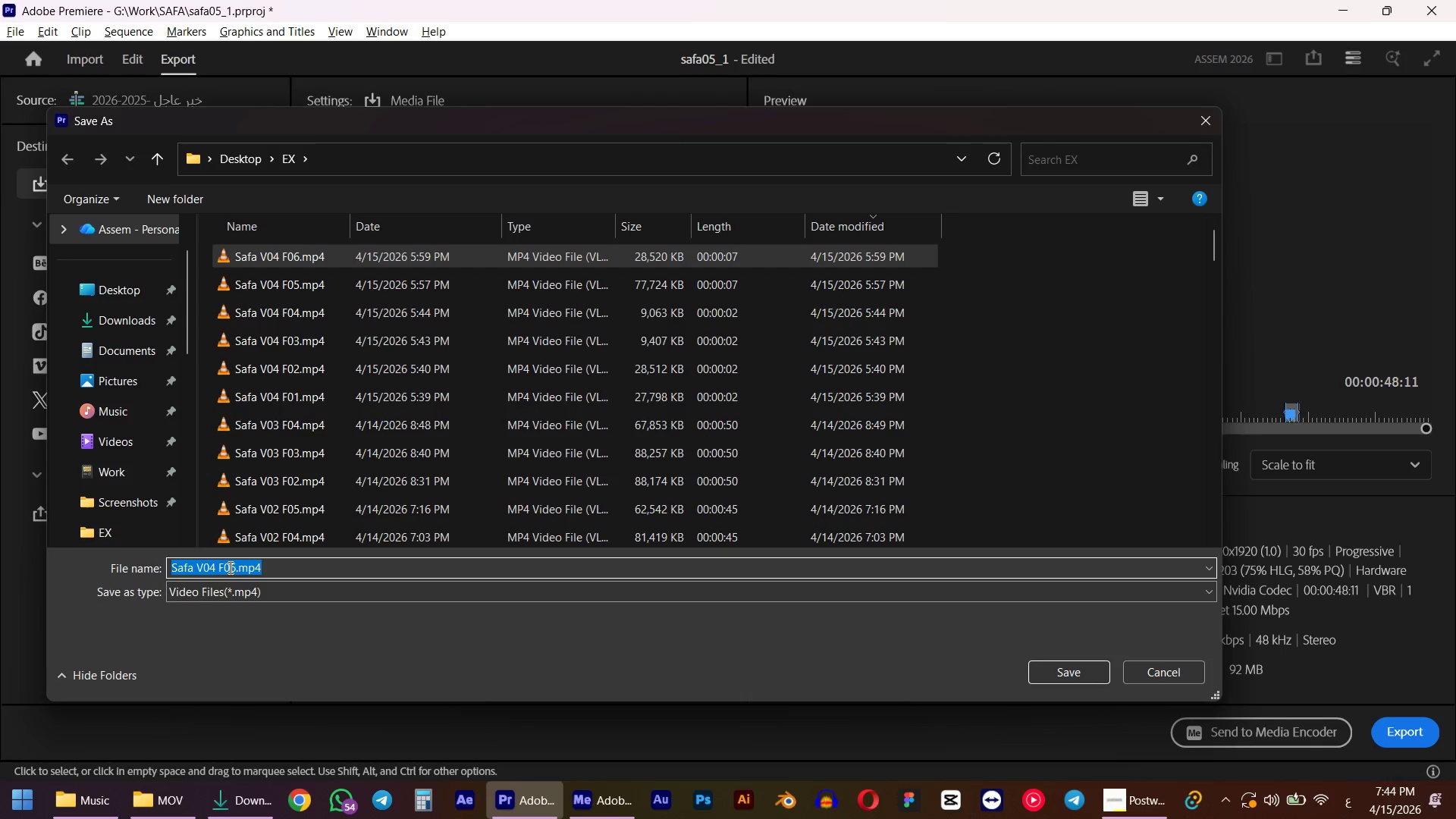 
left_click_drag(start_coordinate=[231, 567], to_coordinate=[433, 559])
 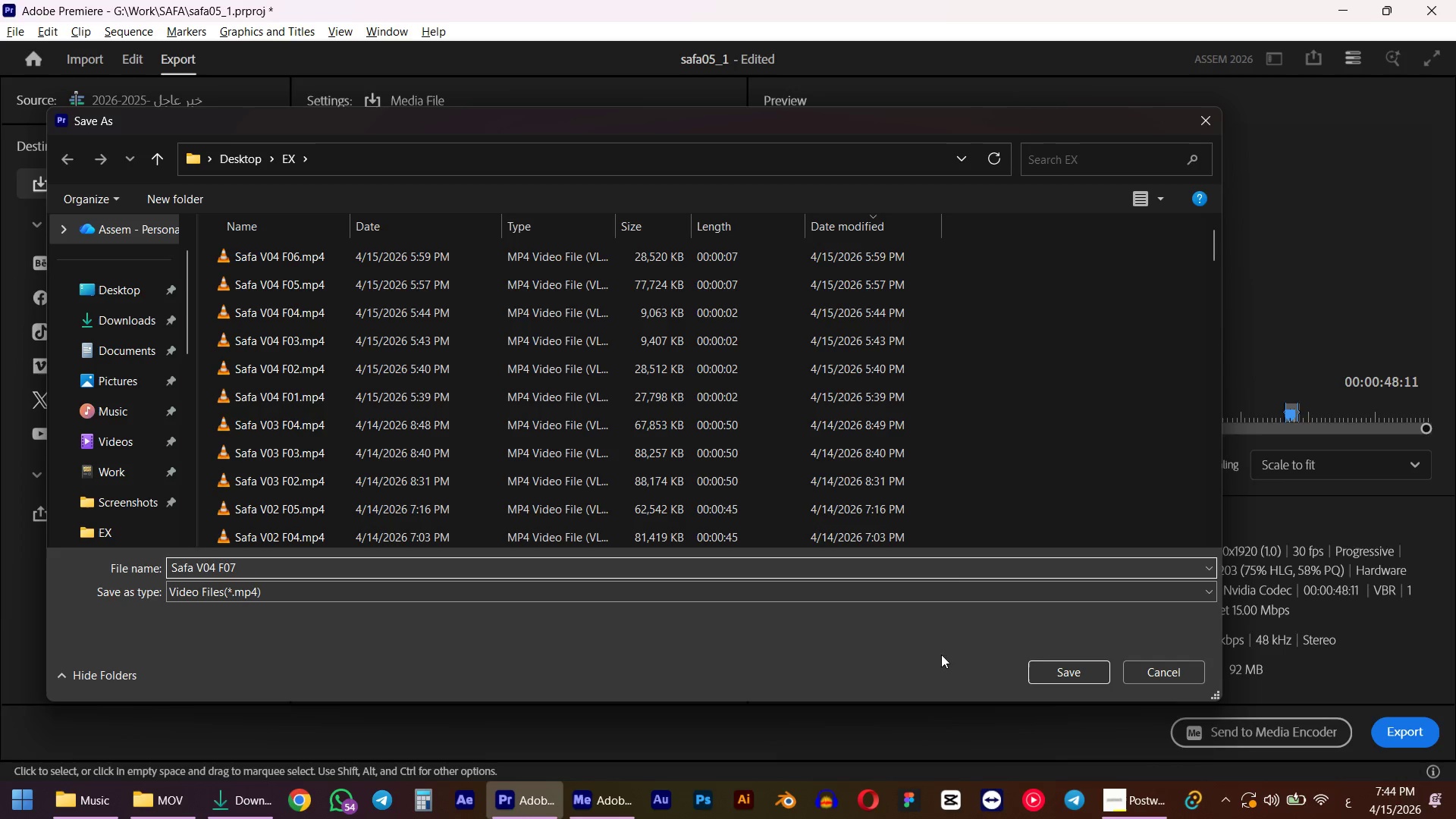 
left_click([1065, 673])
 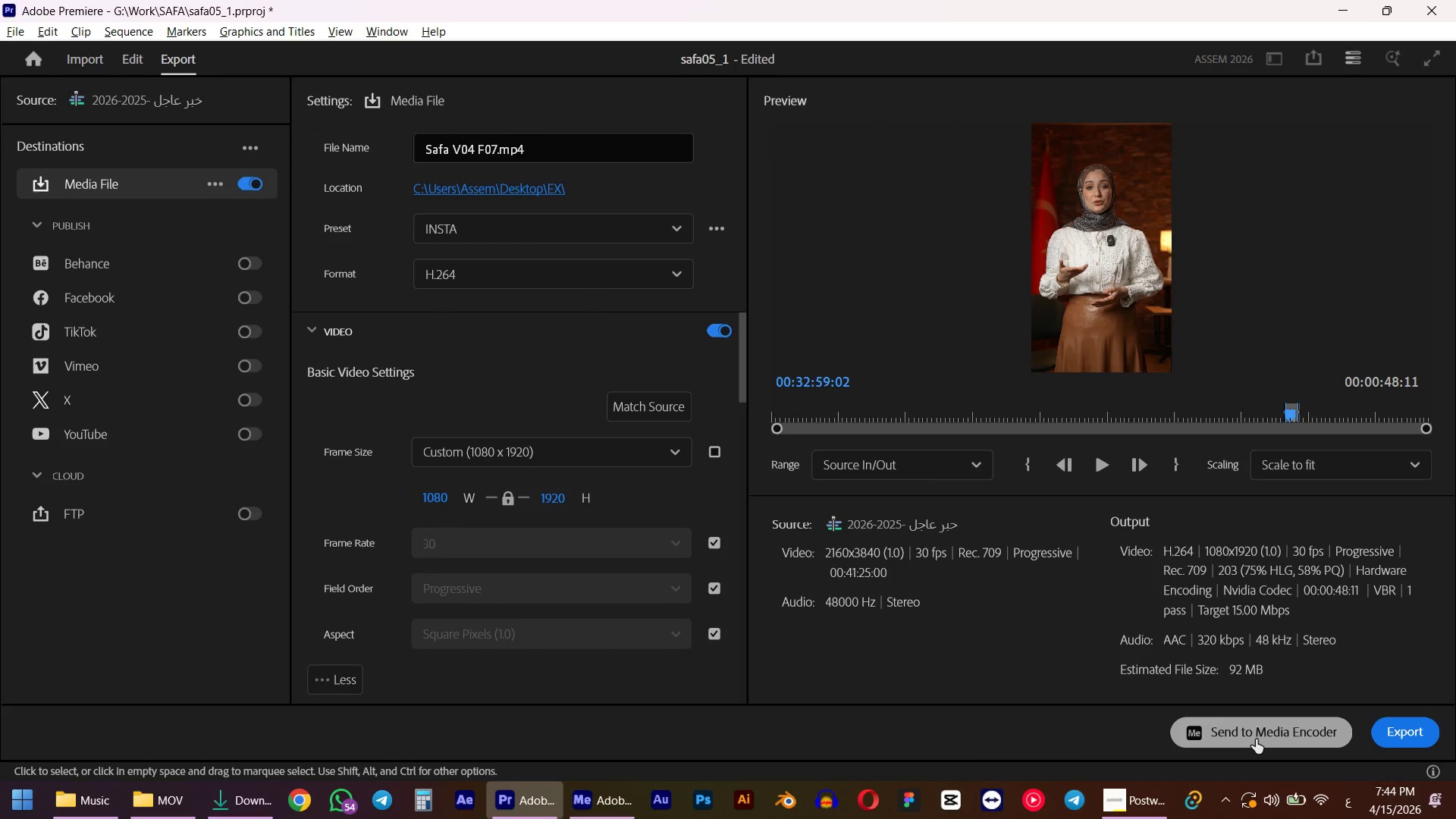 
left_click([1256, 739])
 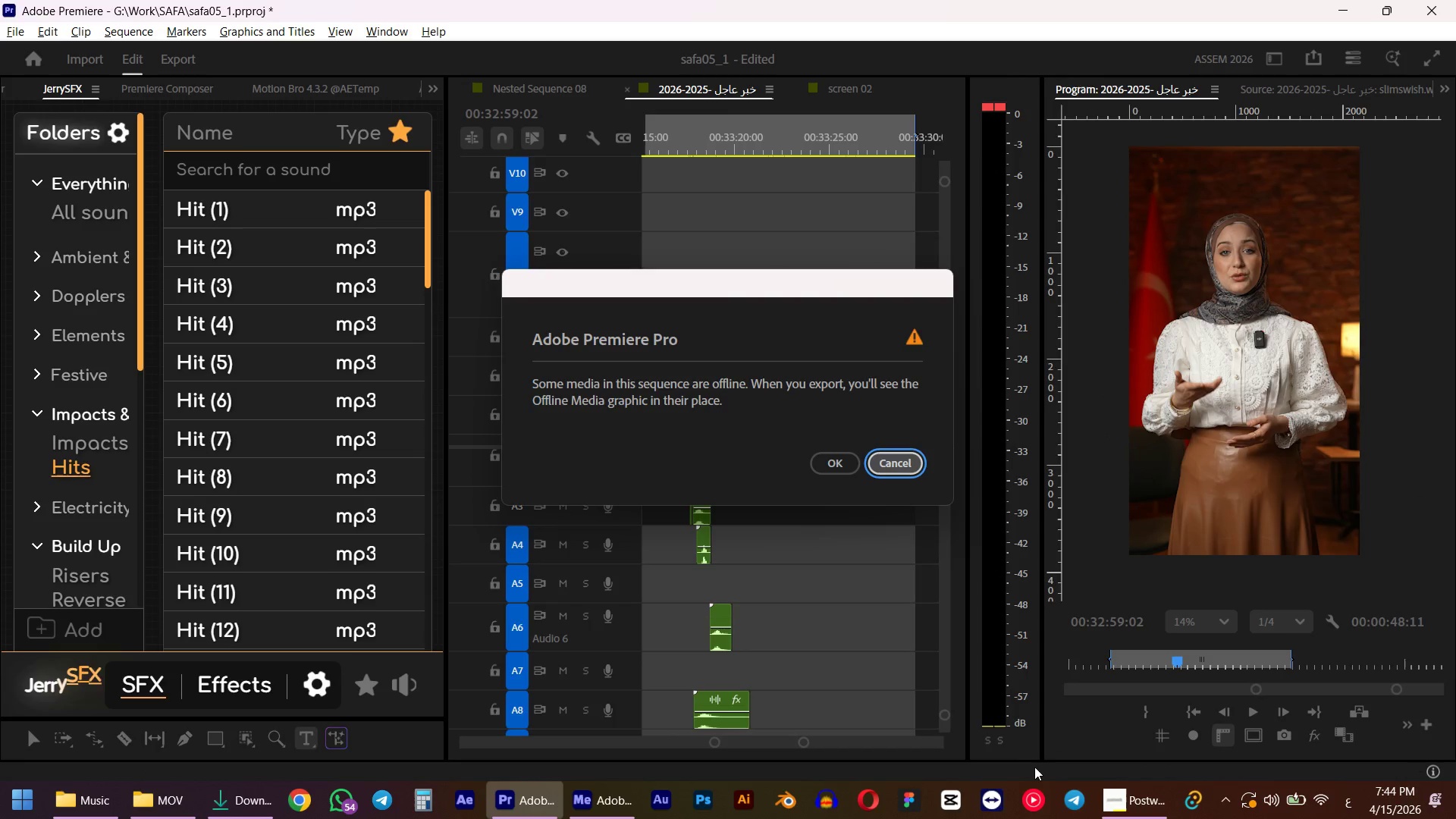 
left_click([824, 461])
 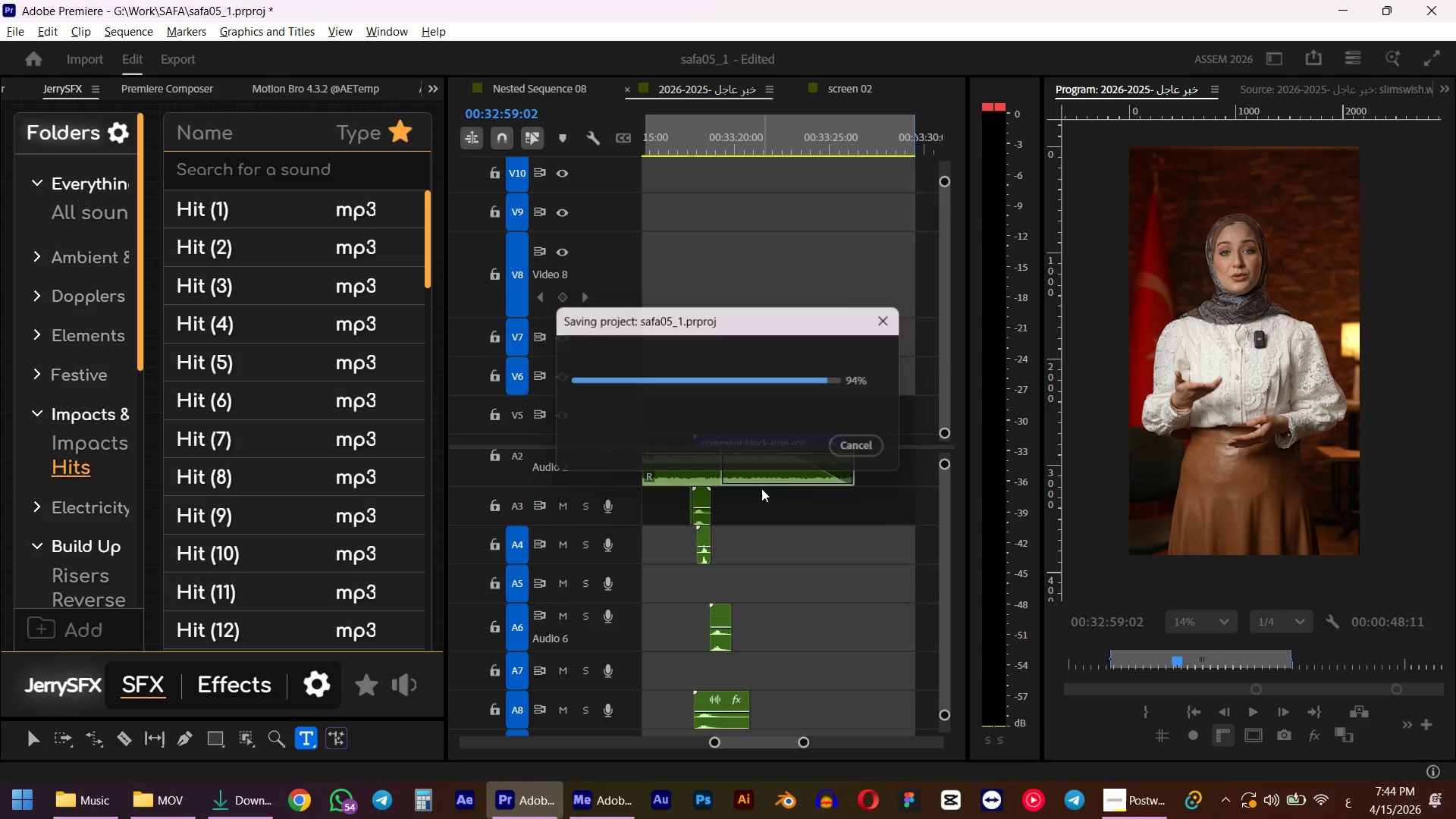 
left_click([733, 150])
 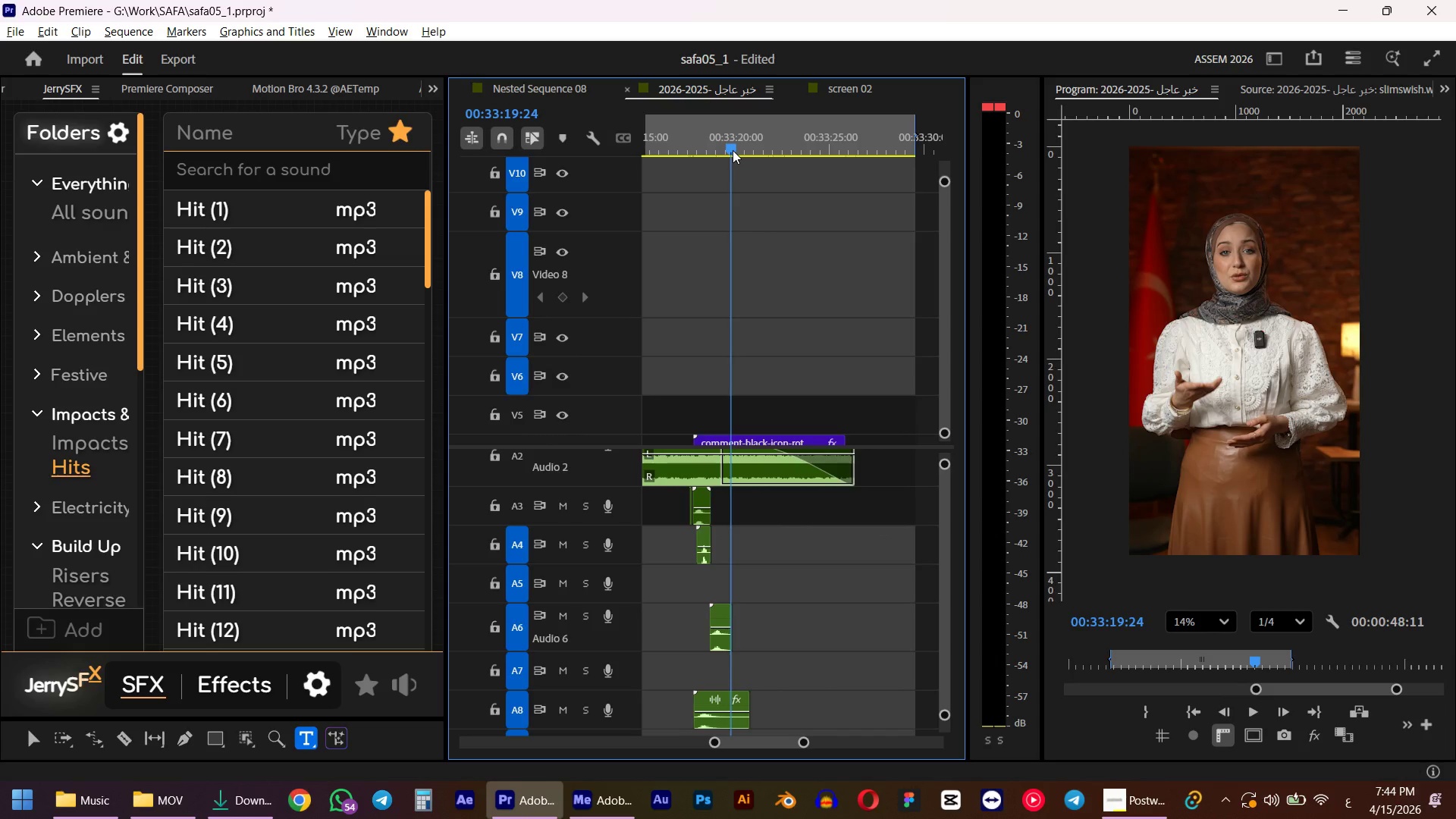 
key(Control+ControlLeft)
 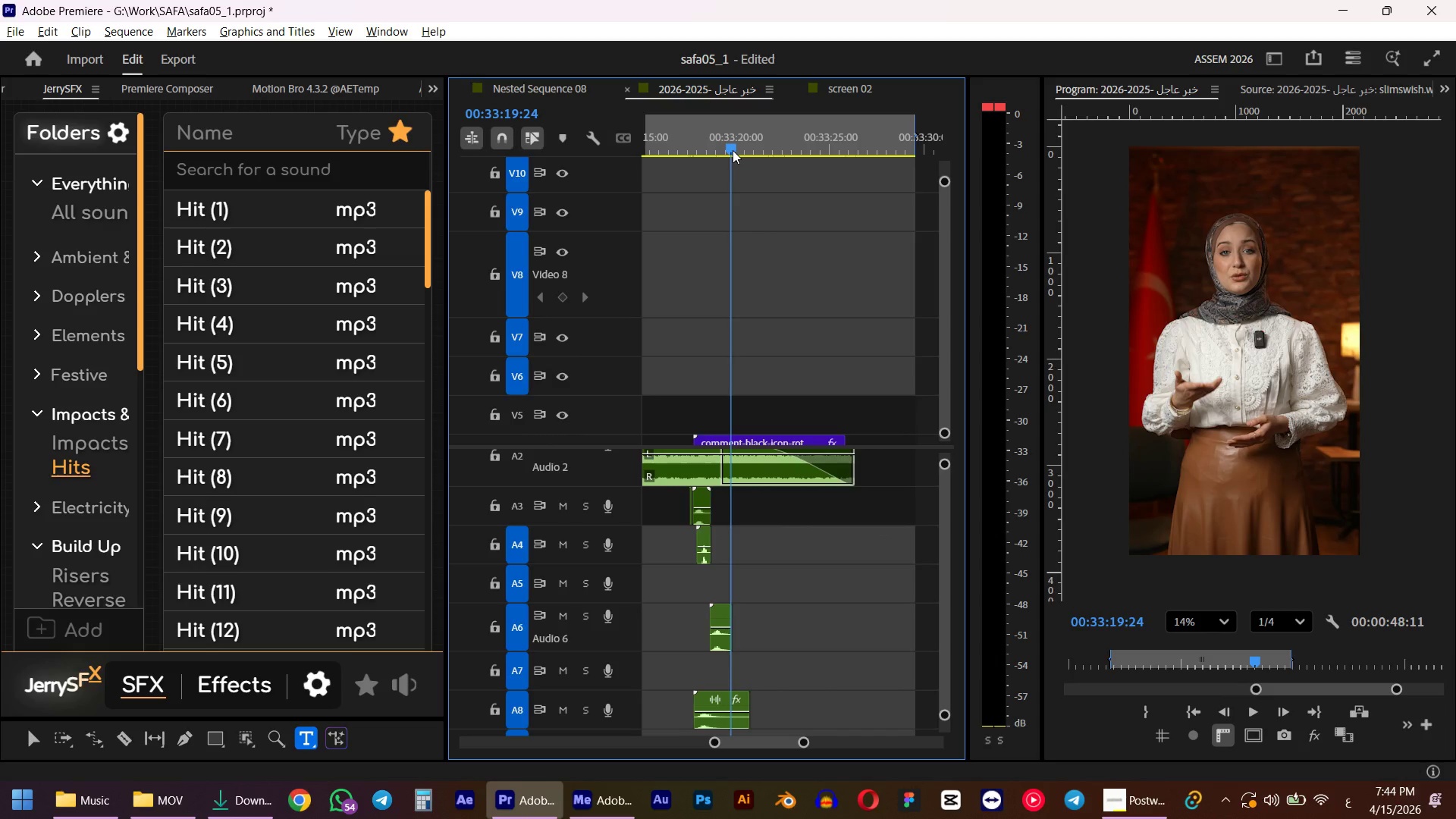 
key(Control+S)
 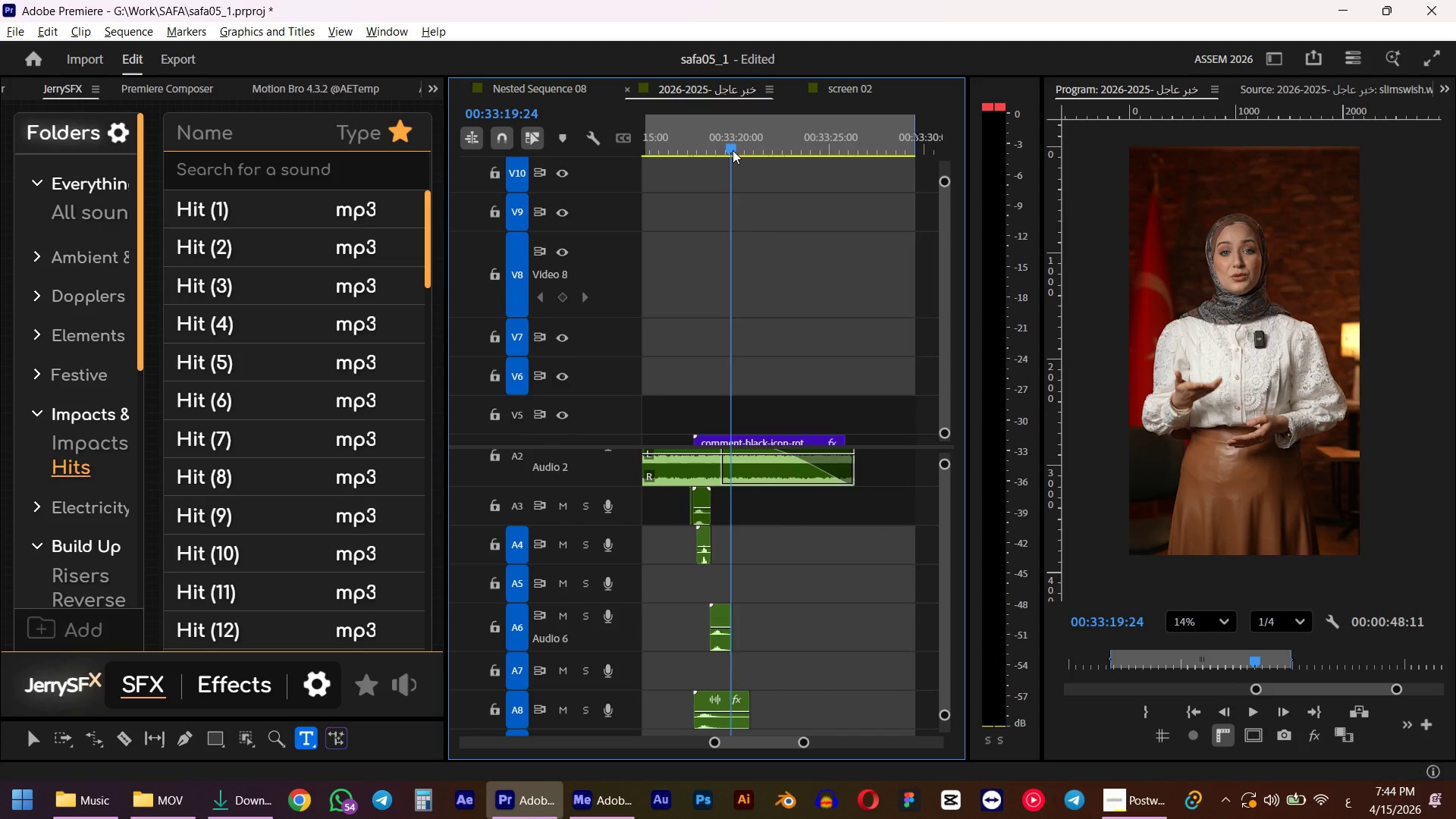 
left_click([599, 818])
 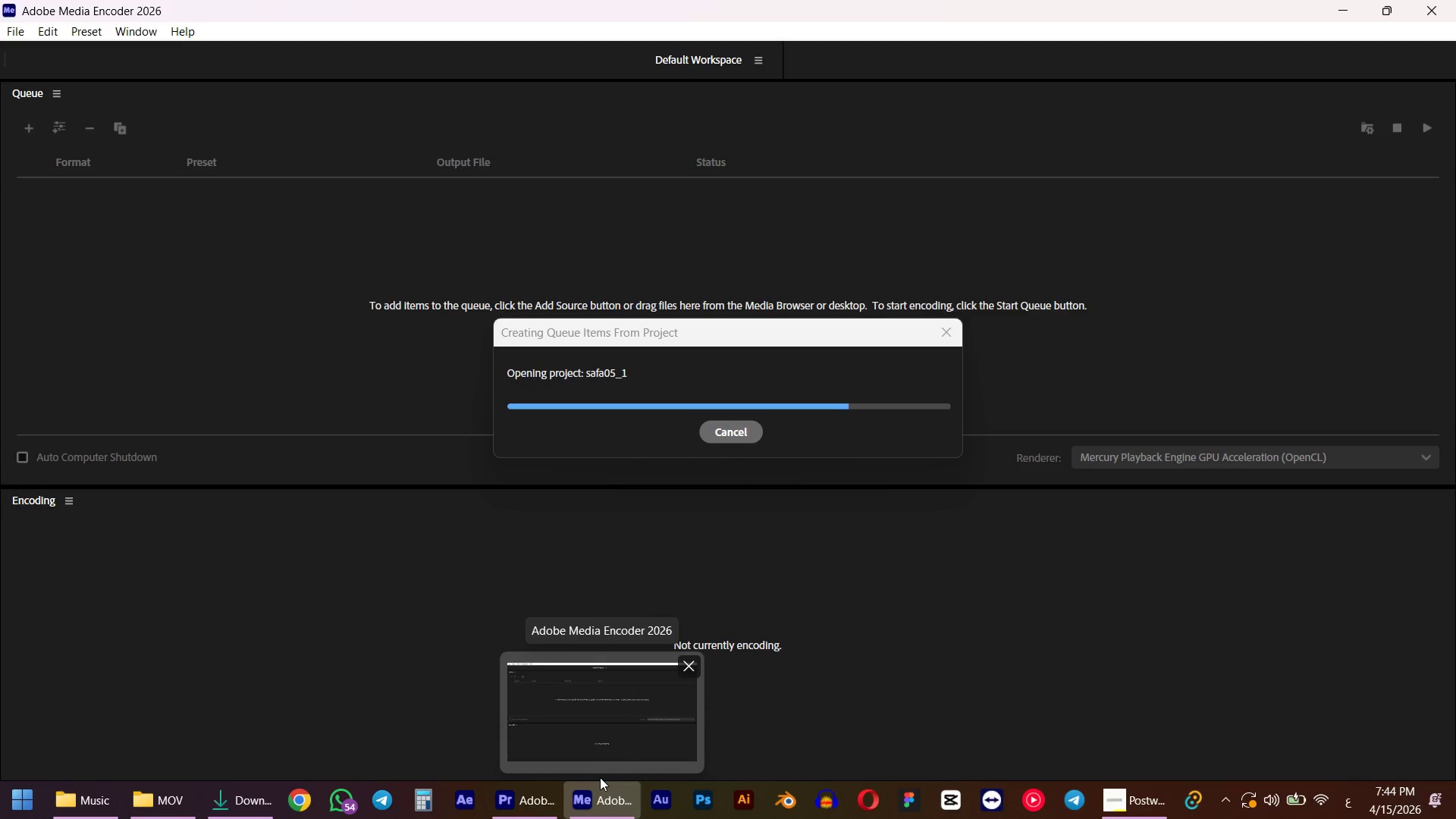 
wait(15.05)
 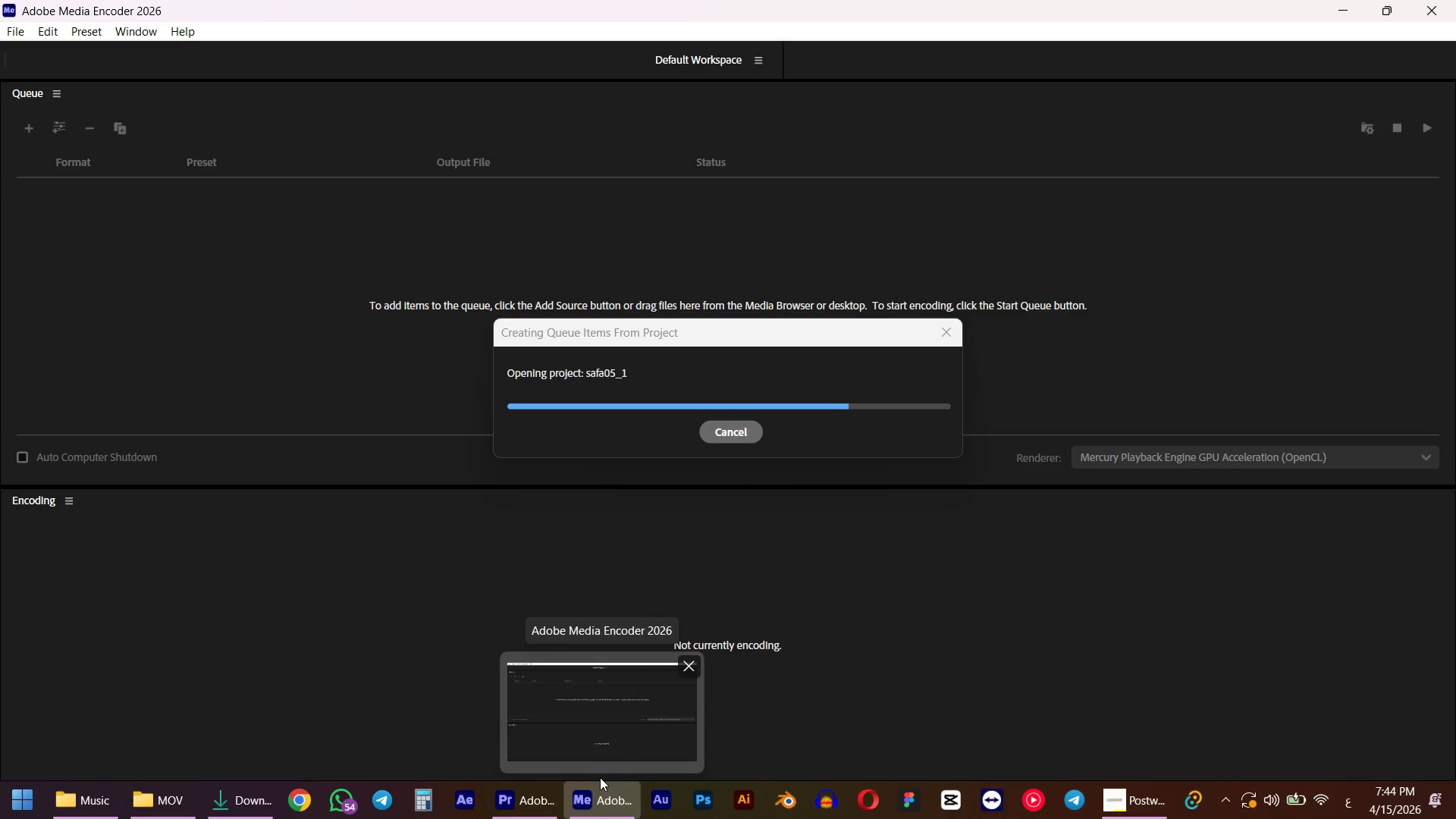 
left_click([537, 817])
 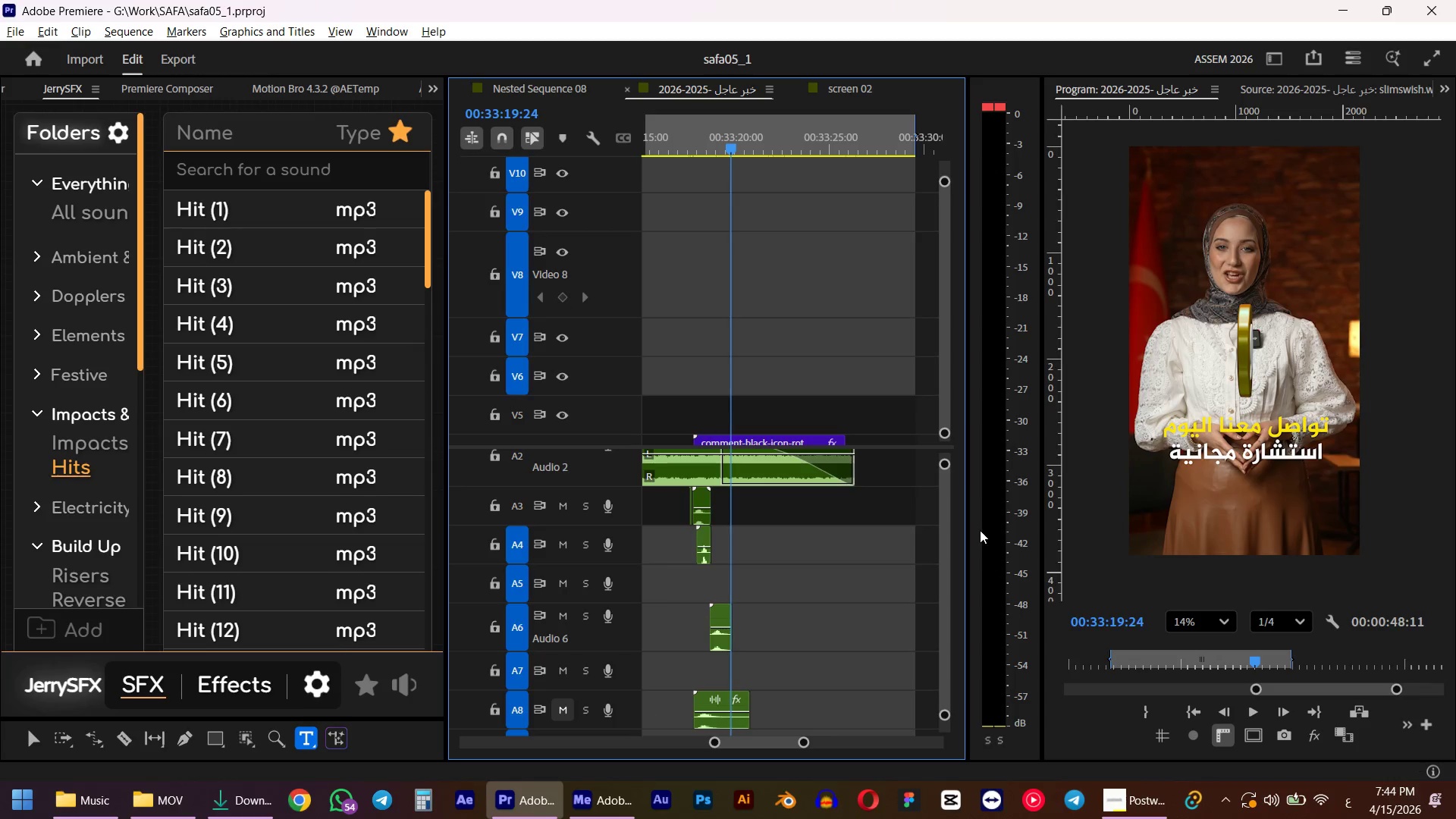 
left_click([1455, 0])
 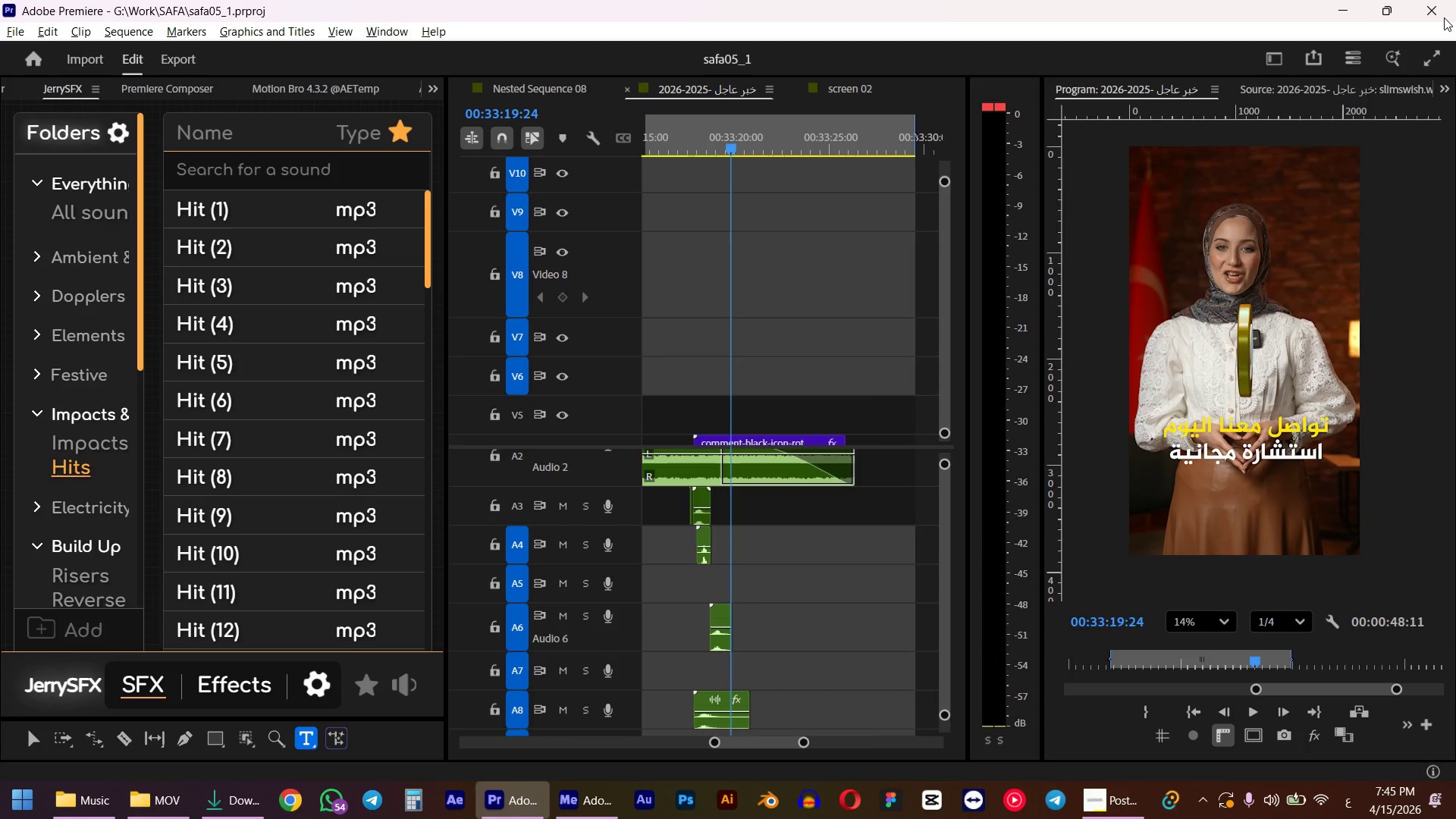 
left_click([1436, 122])
 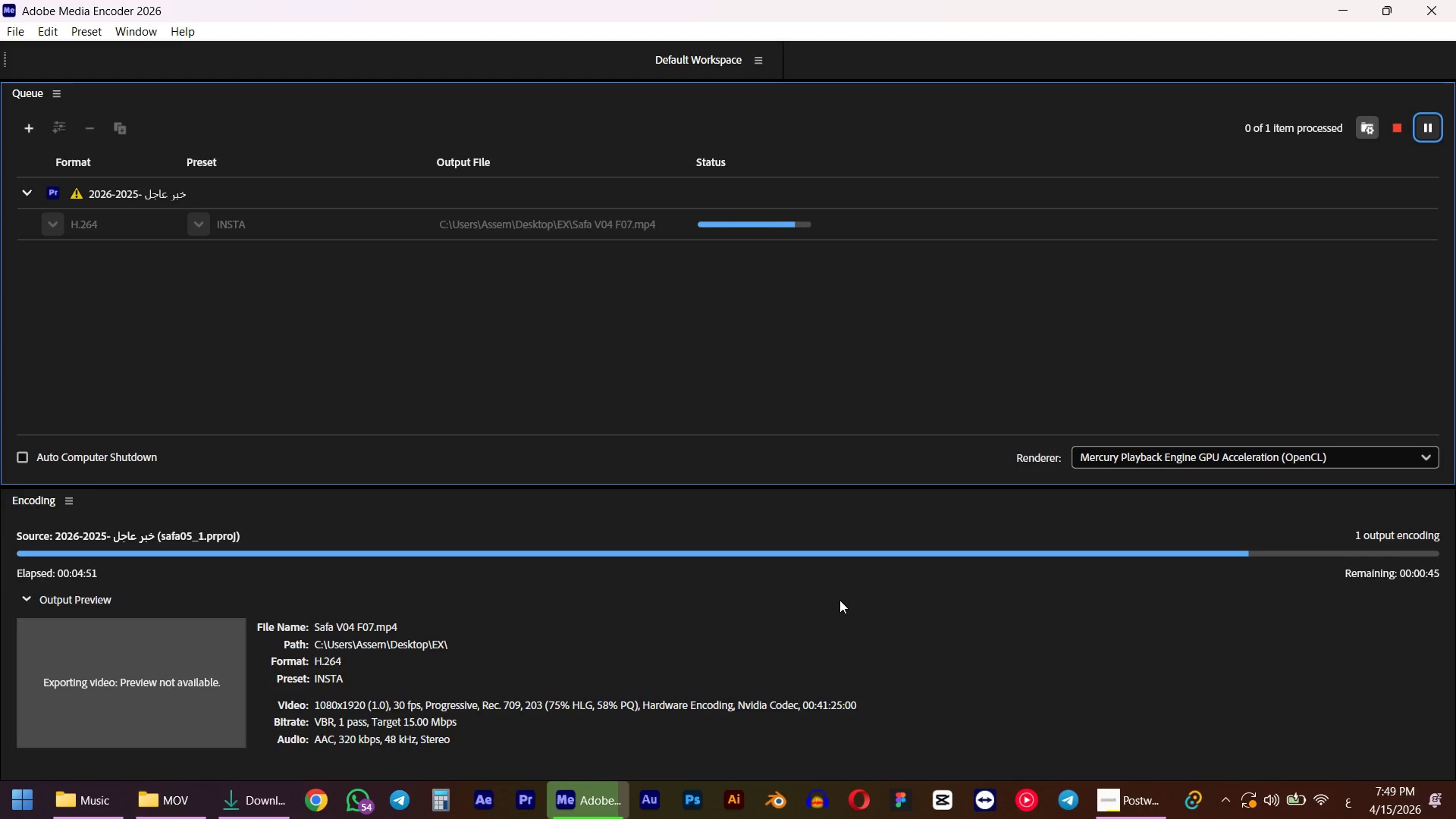 
wait(298.21)
 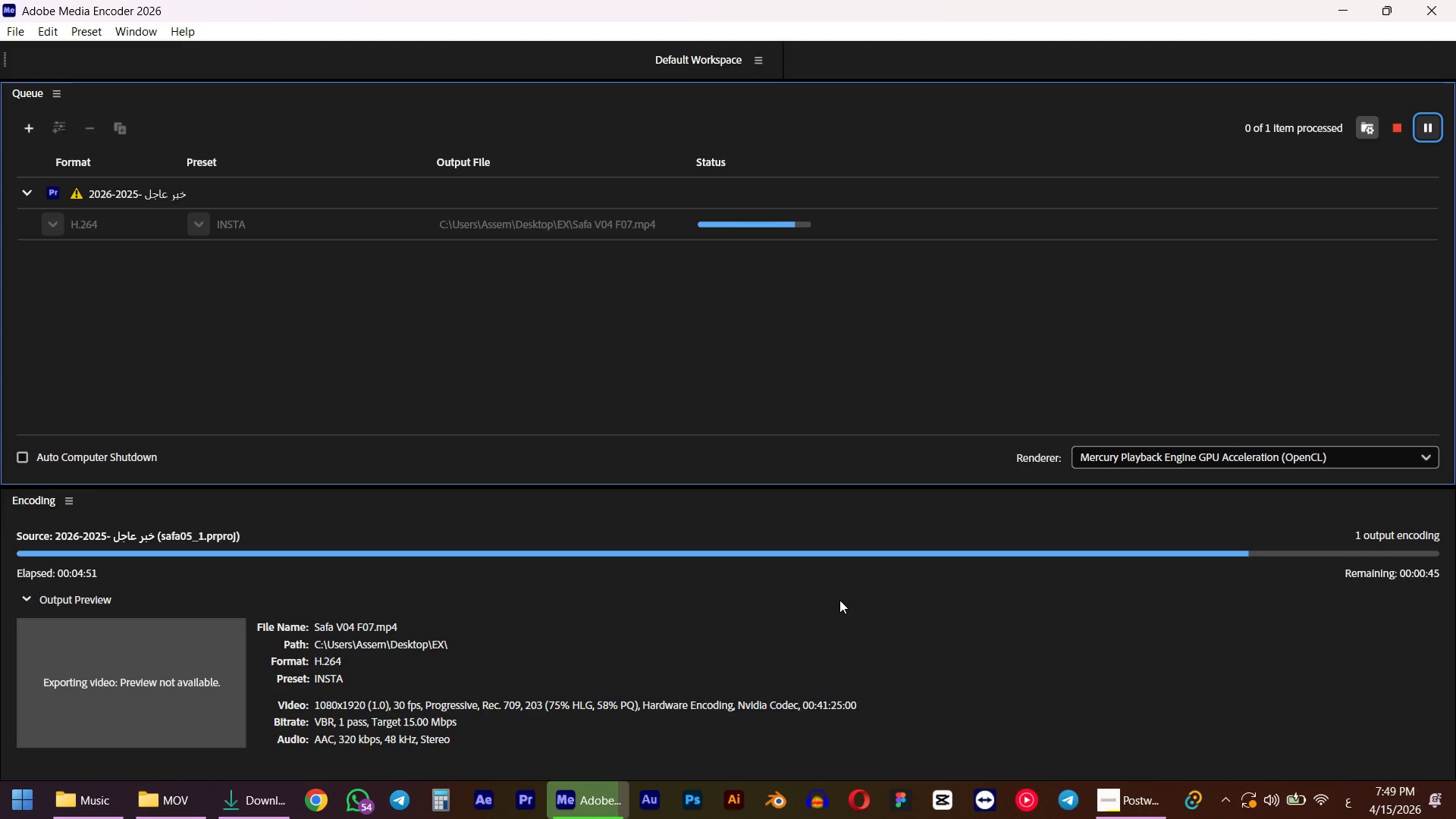 
mouse_move([1242, 470])
 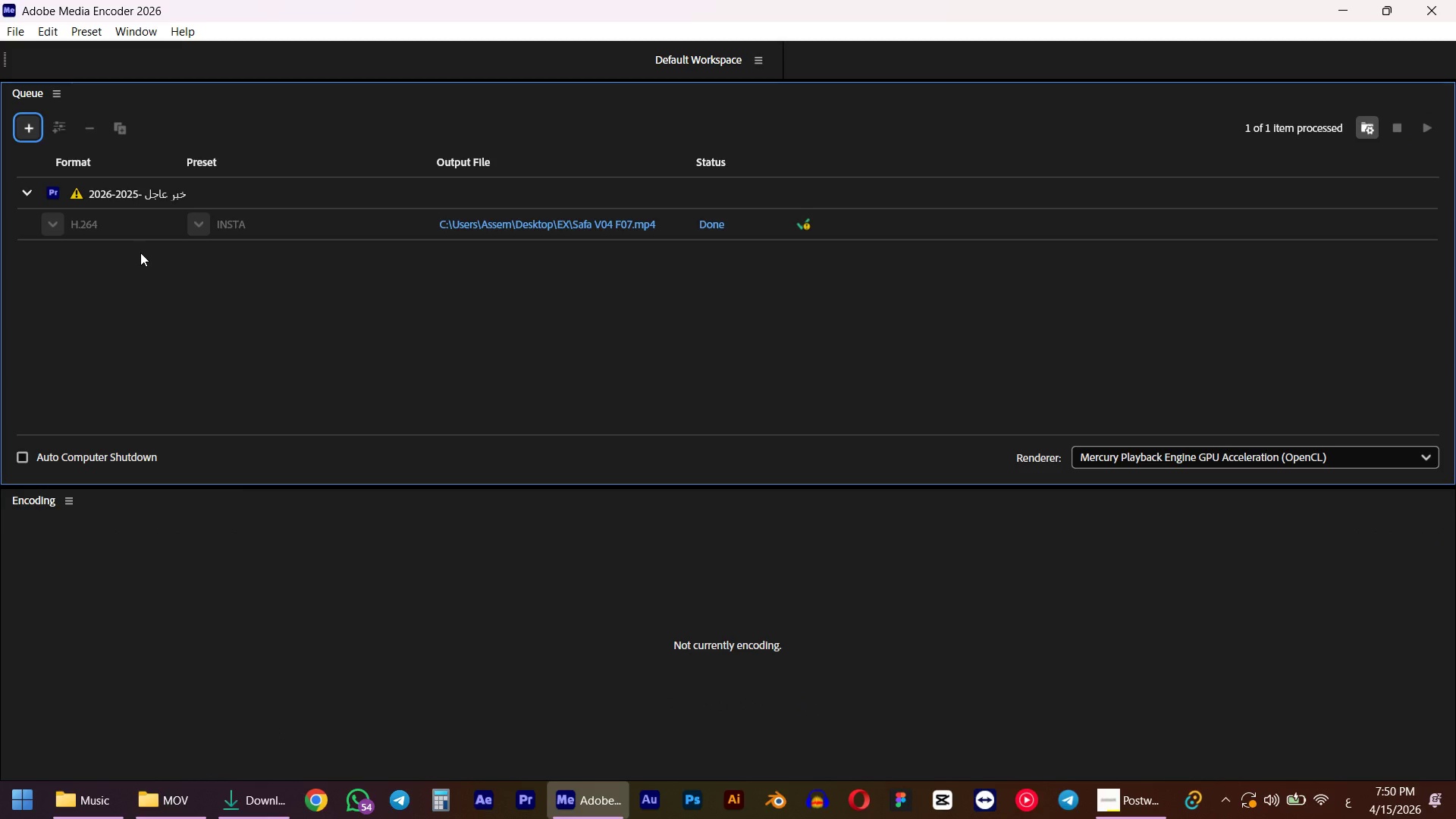 
wait(6.54)
 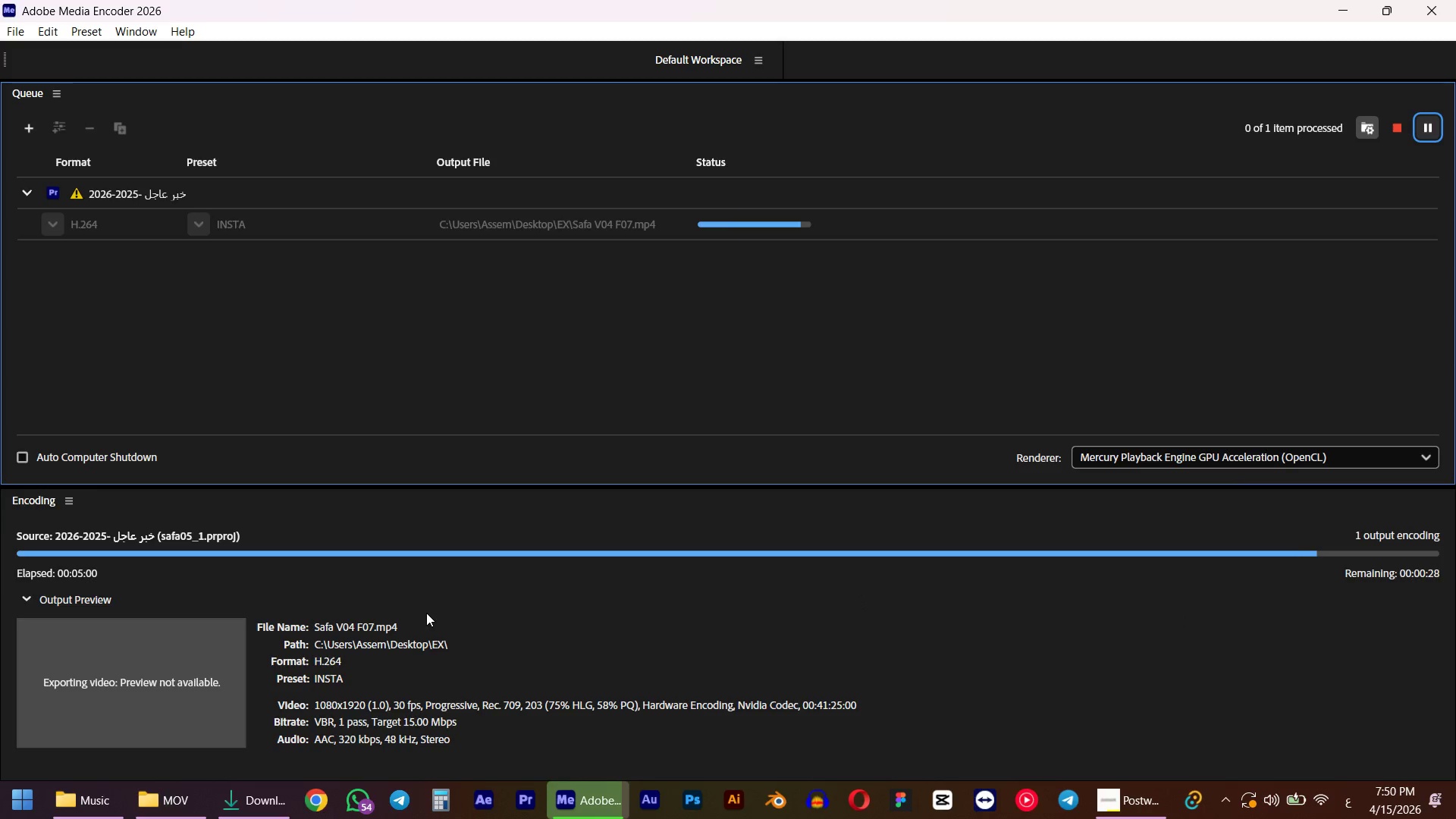 
left_click([1421, 3])
 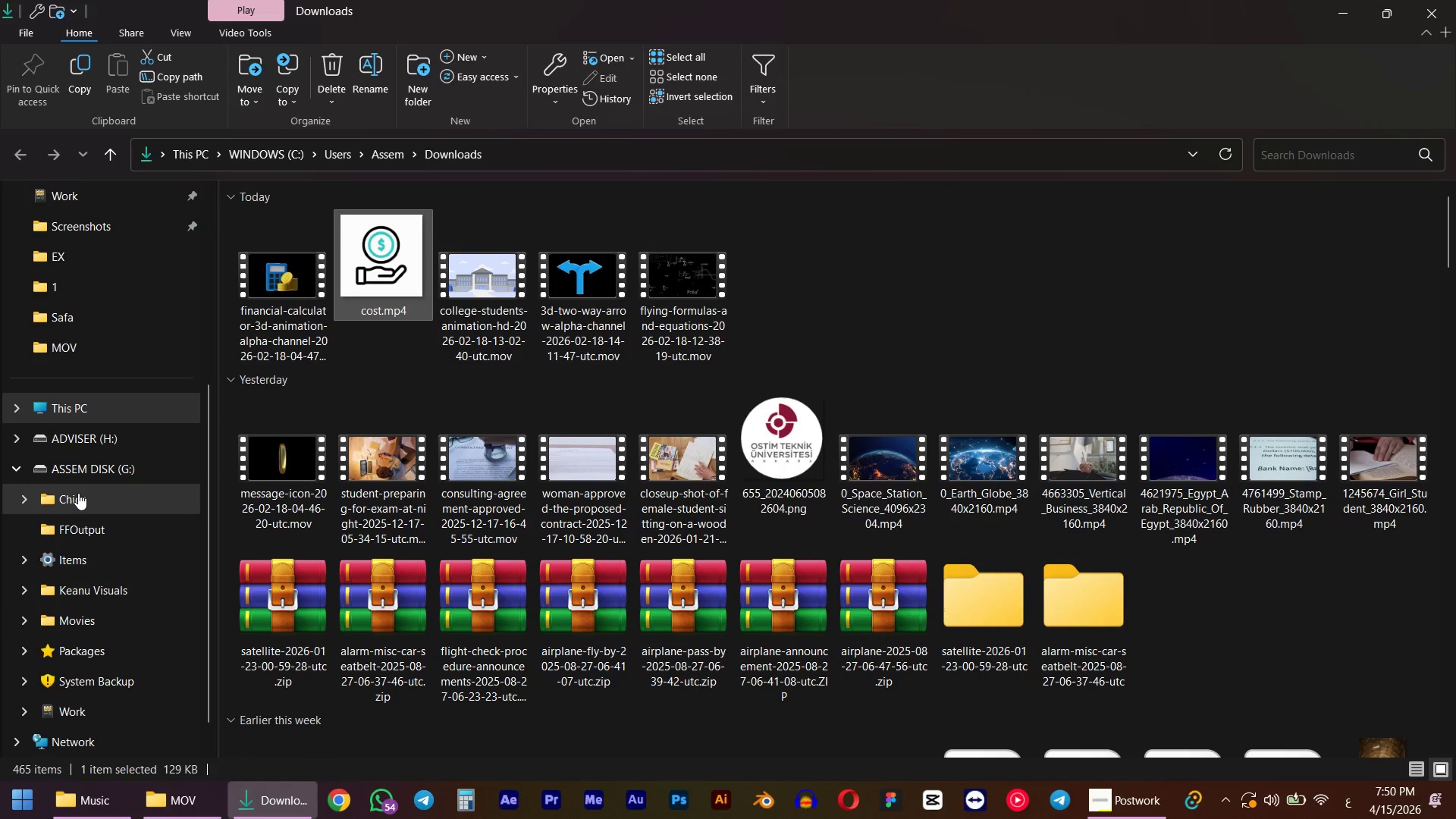 
scroll: coordinate [102, 384], scroll_direction: up, amount: 6.0
 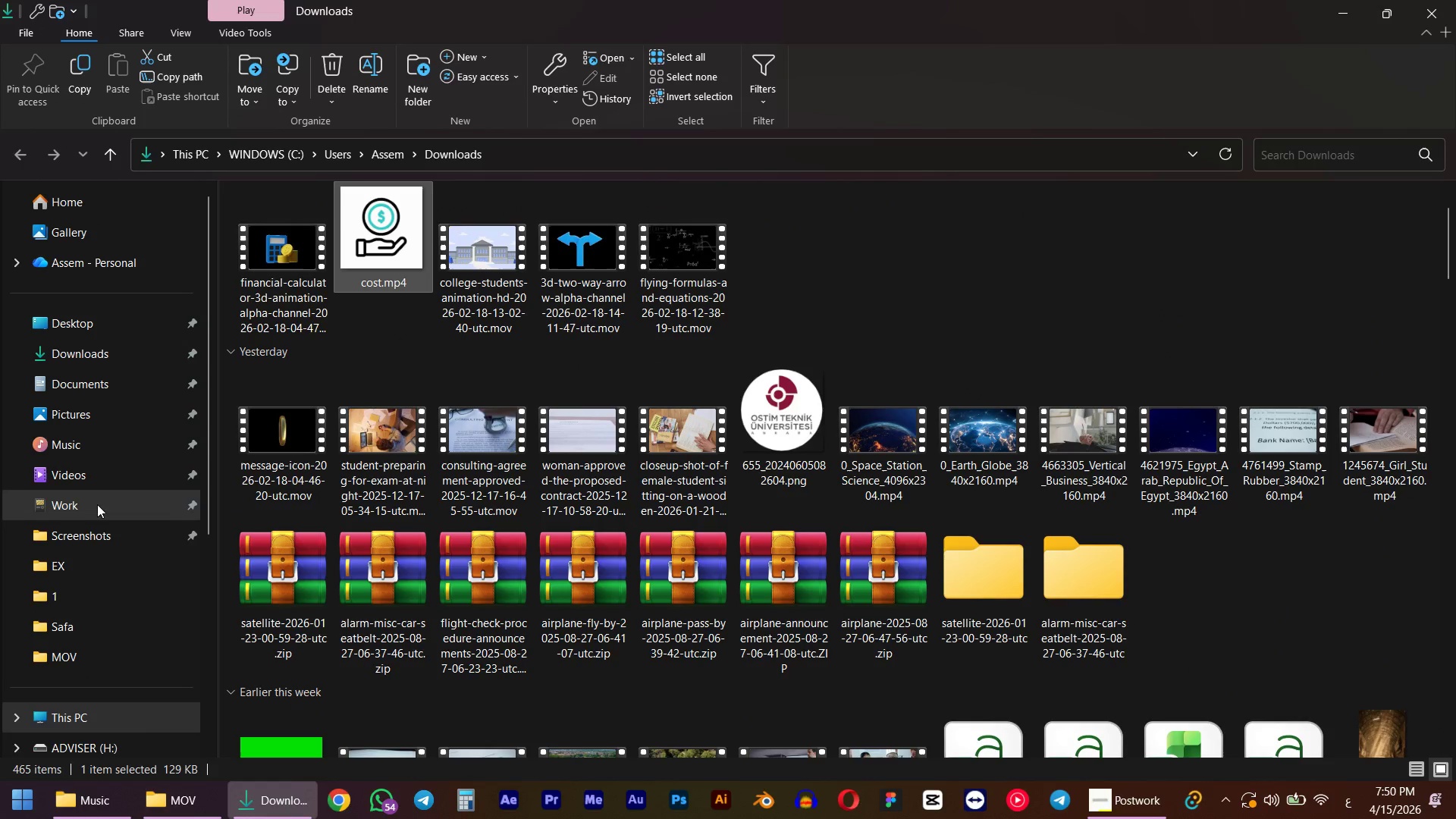 
left_click([55, 559])
 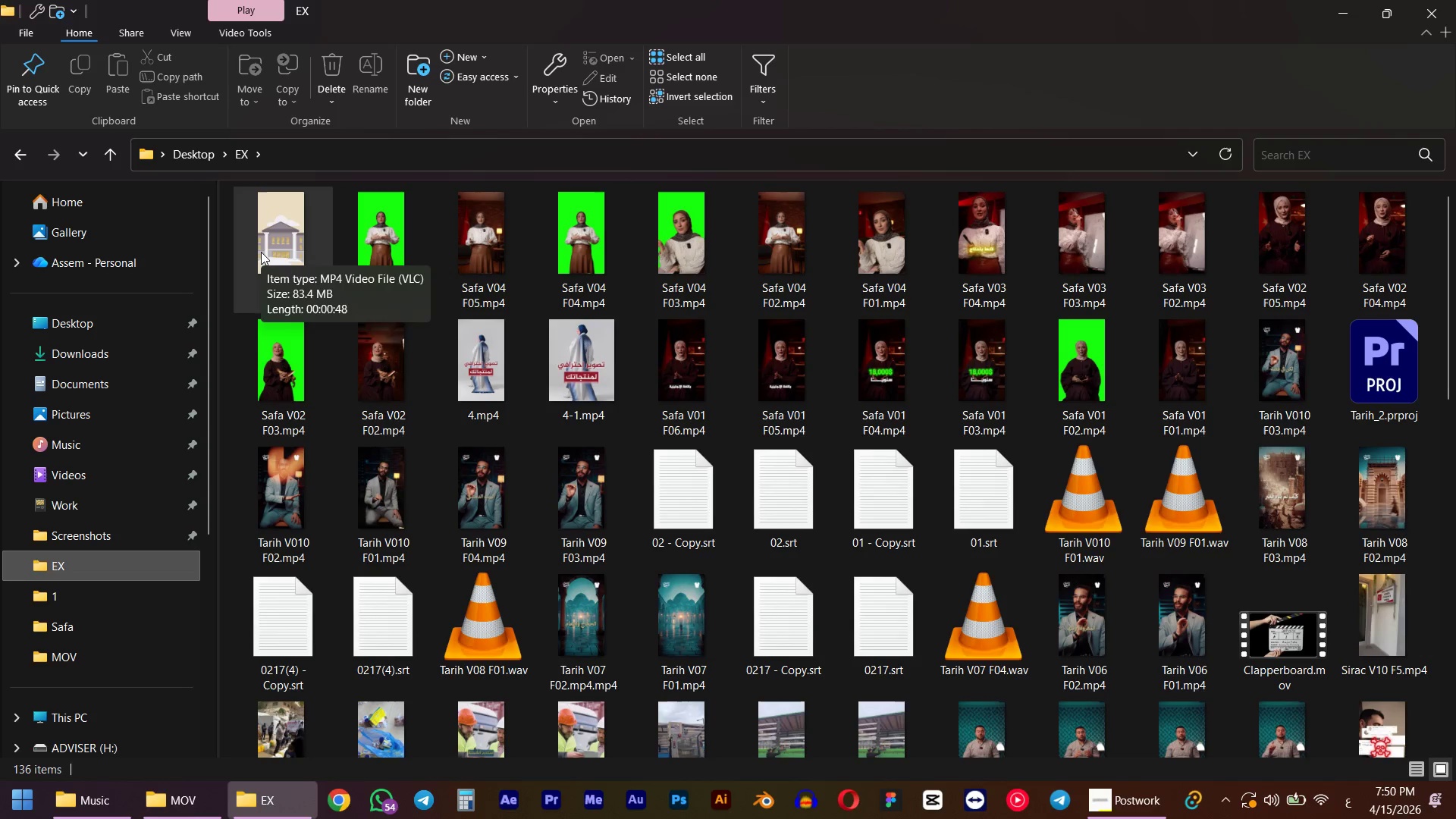 
double_click([261, 252])
 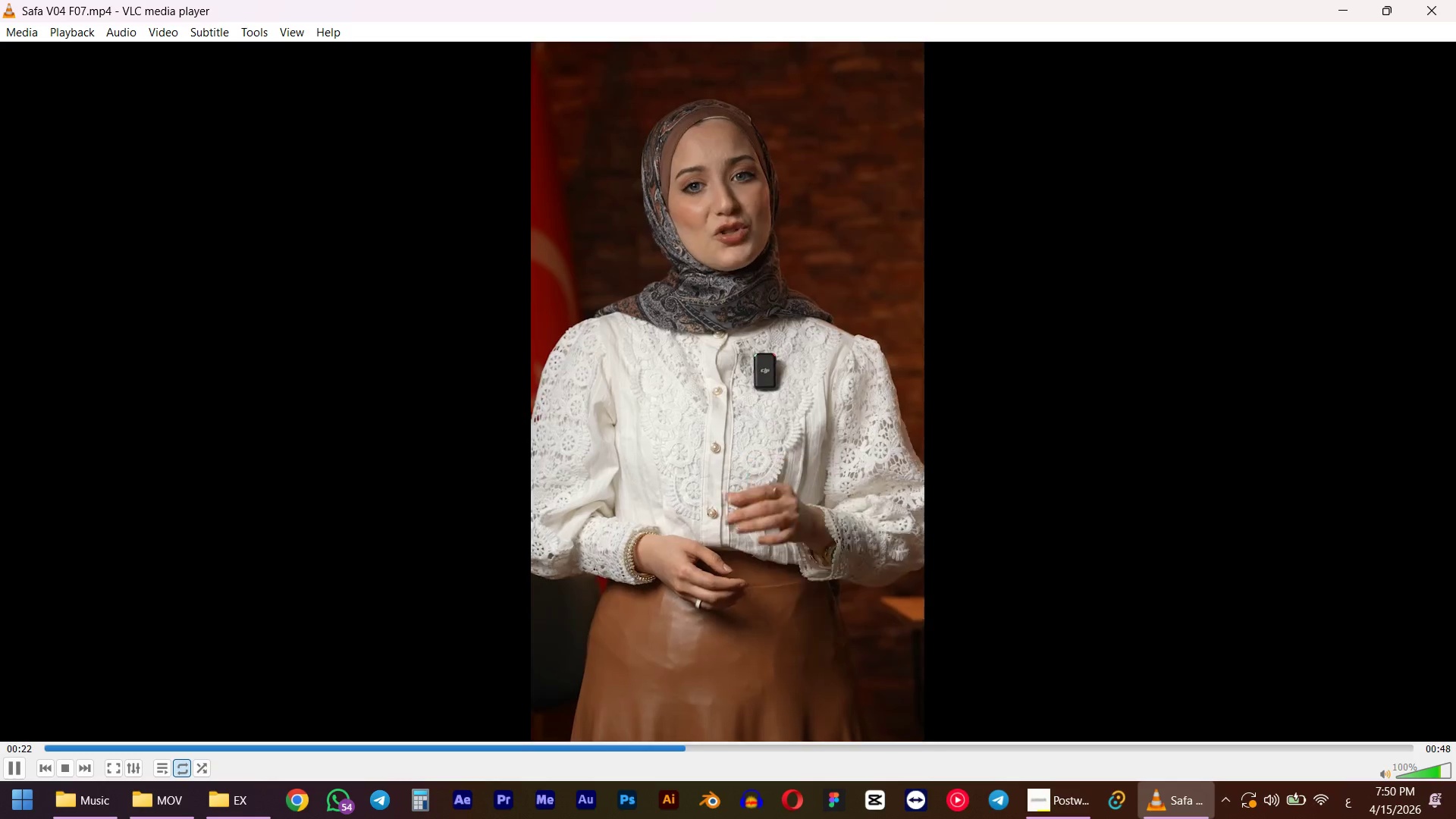 
wait(28.72)
 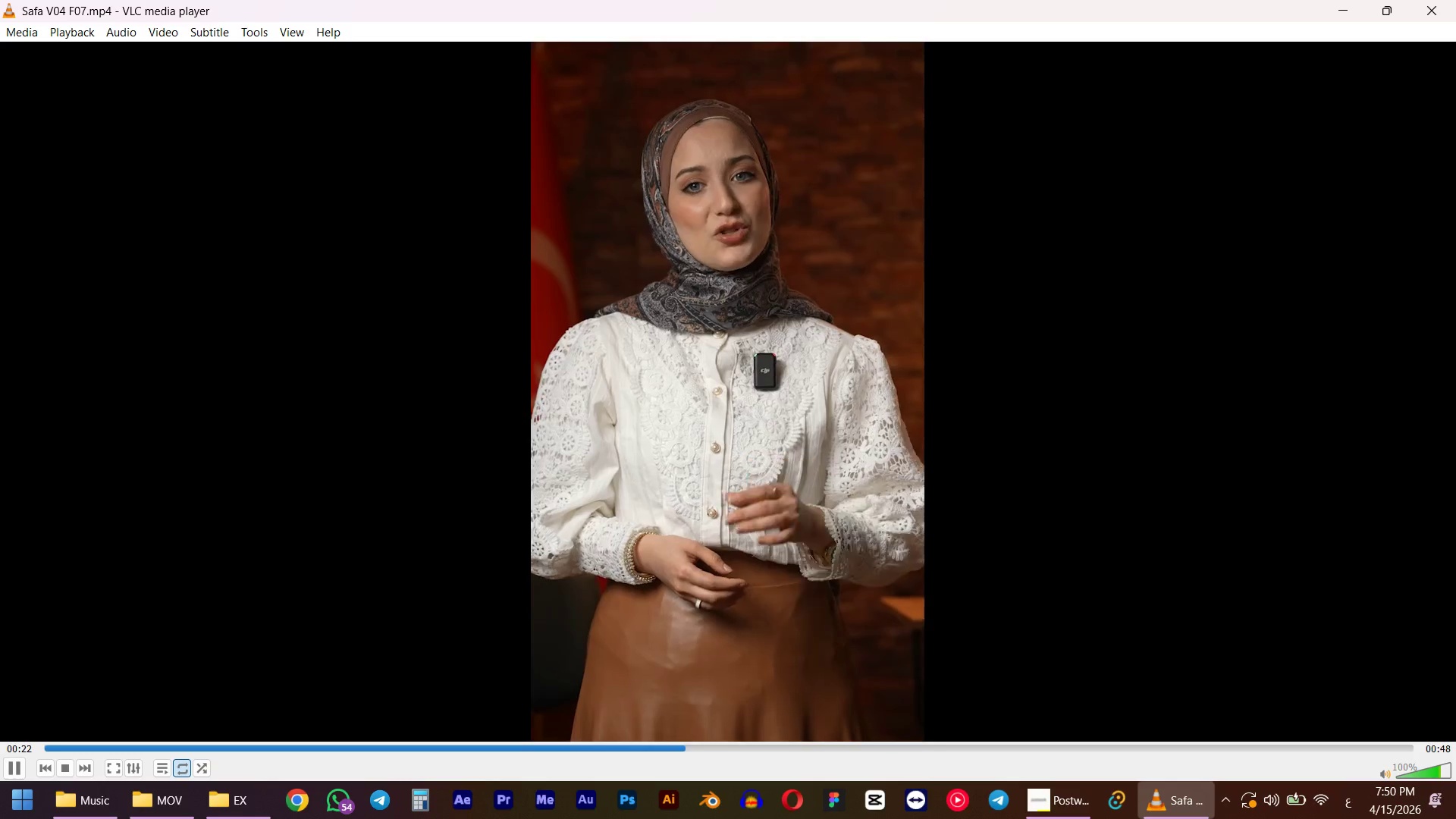 
scroll: coordinate [734, 752], scroll_direction: down, amount: 12.0
 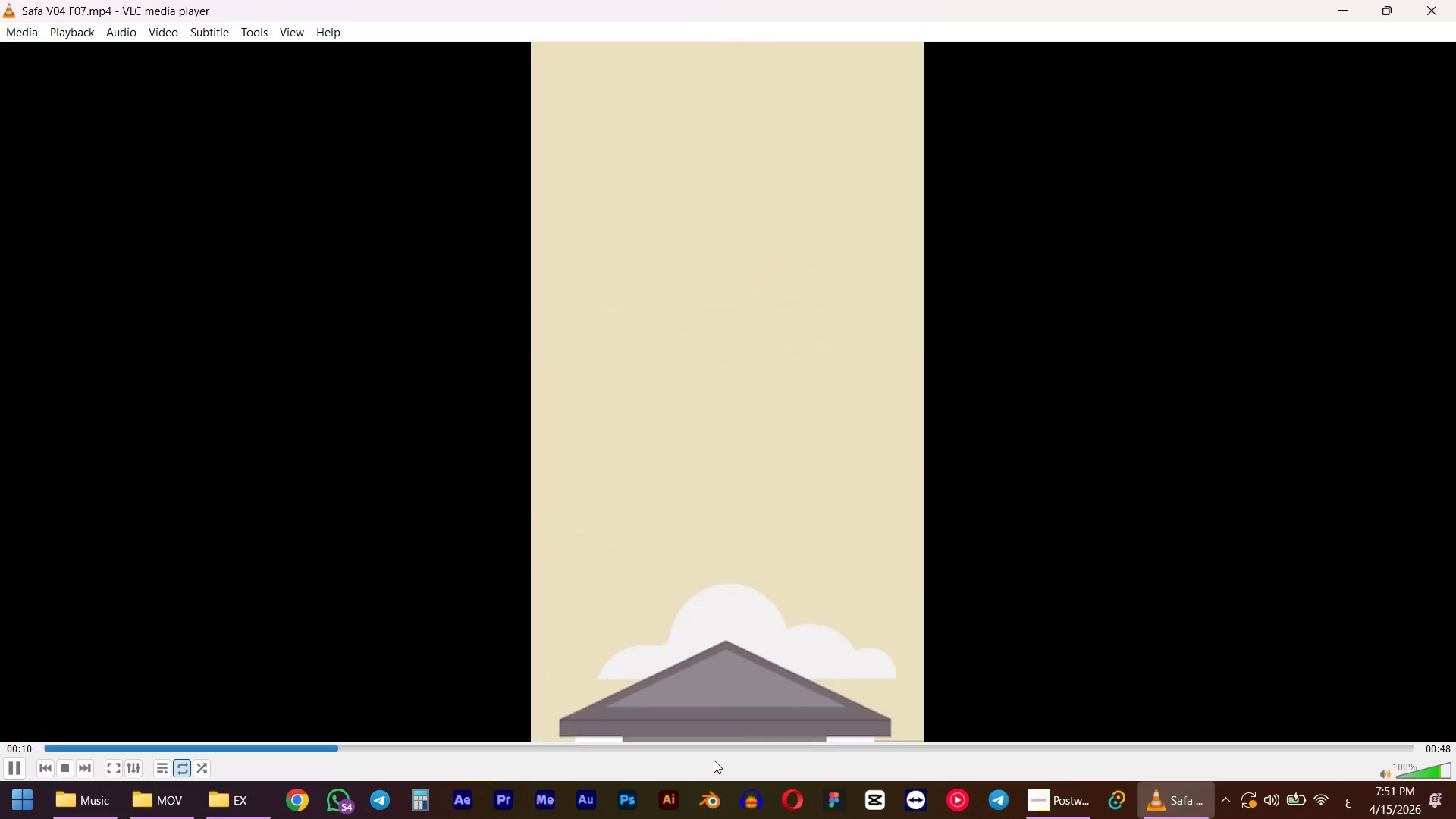 
wait(15.22)
 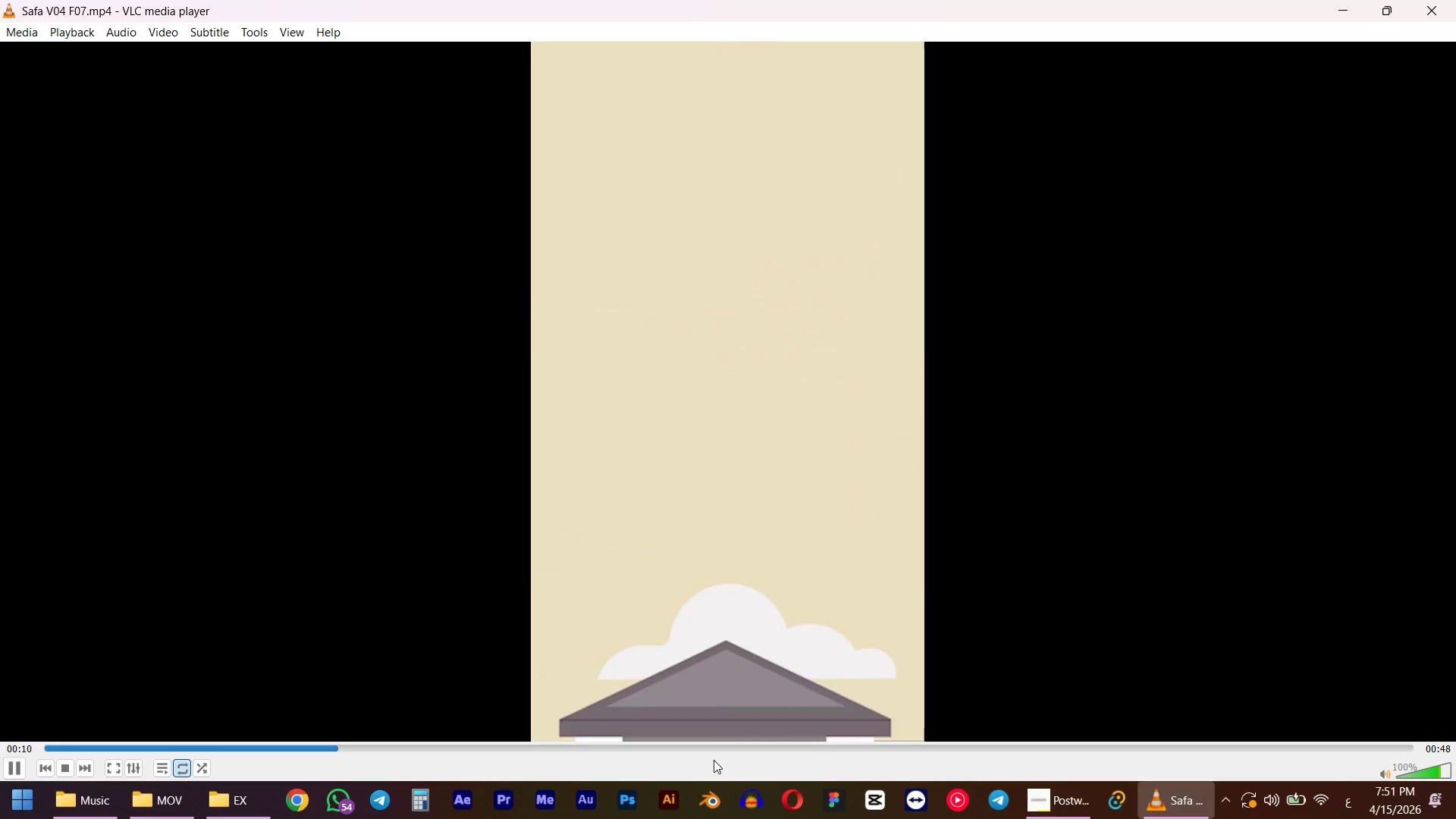 
mouse_move([698, 772])
 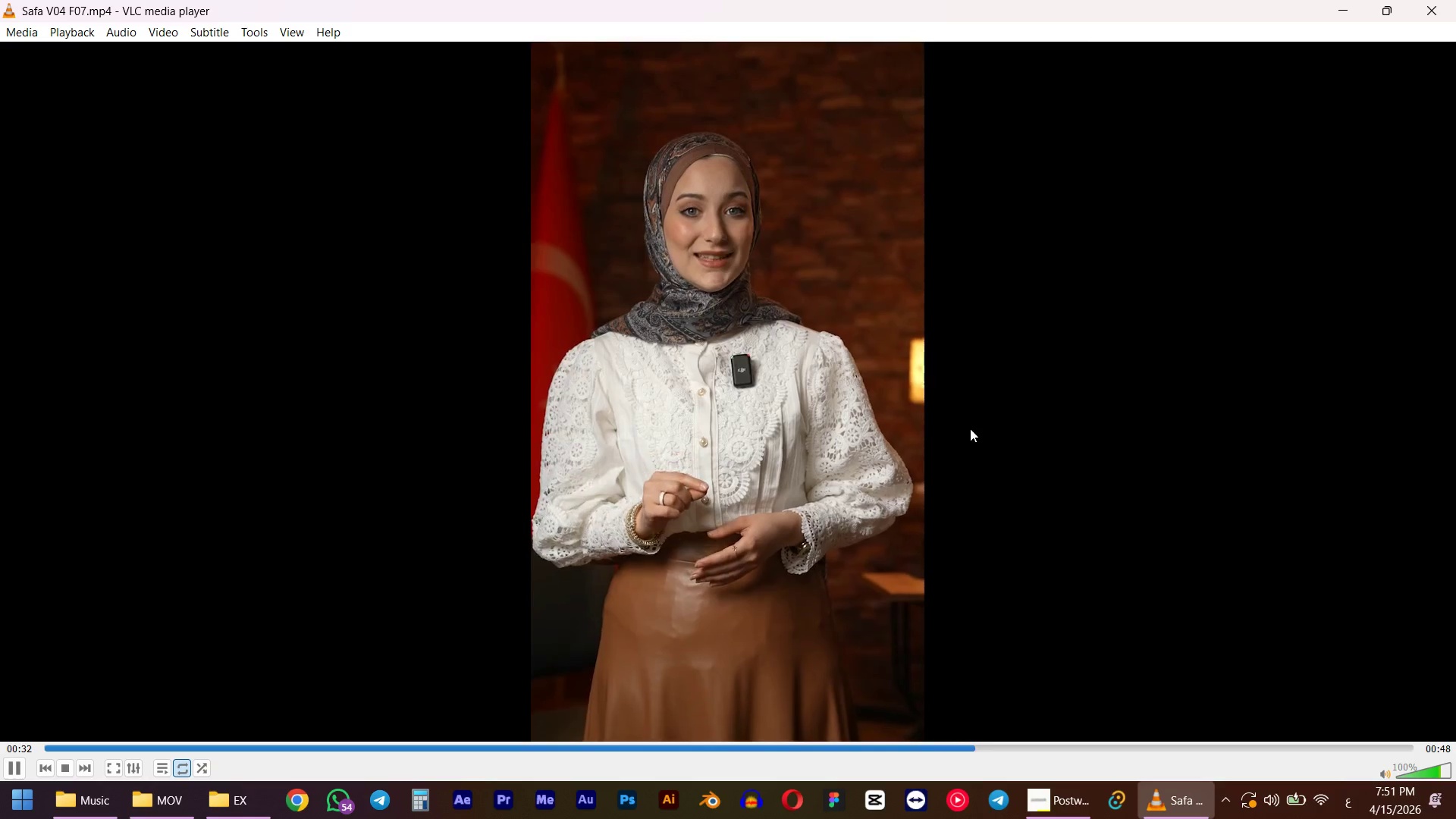 
wait(16.93)
 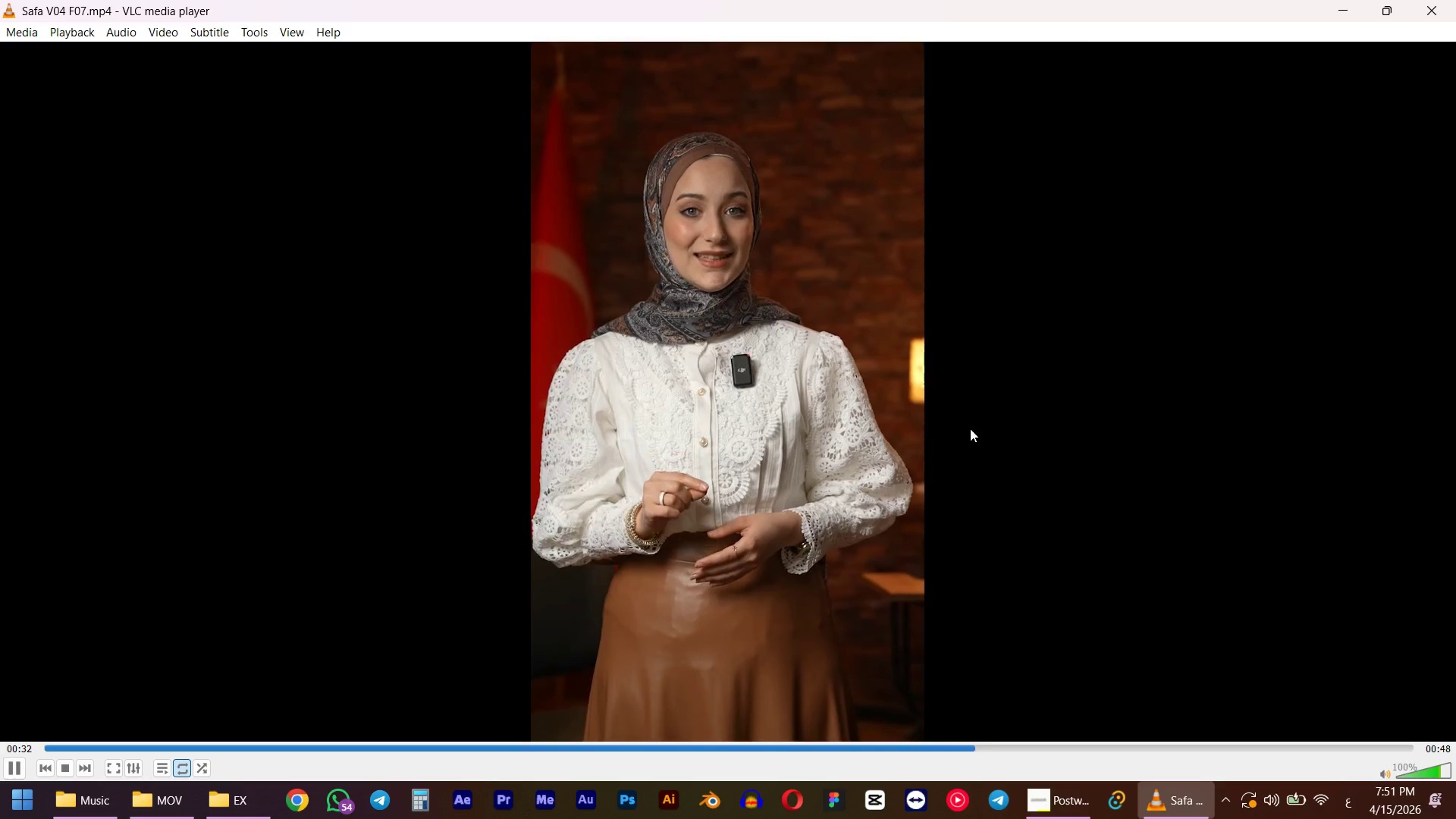 
left_click([1053, 752])
 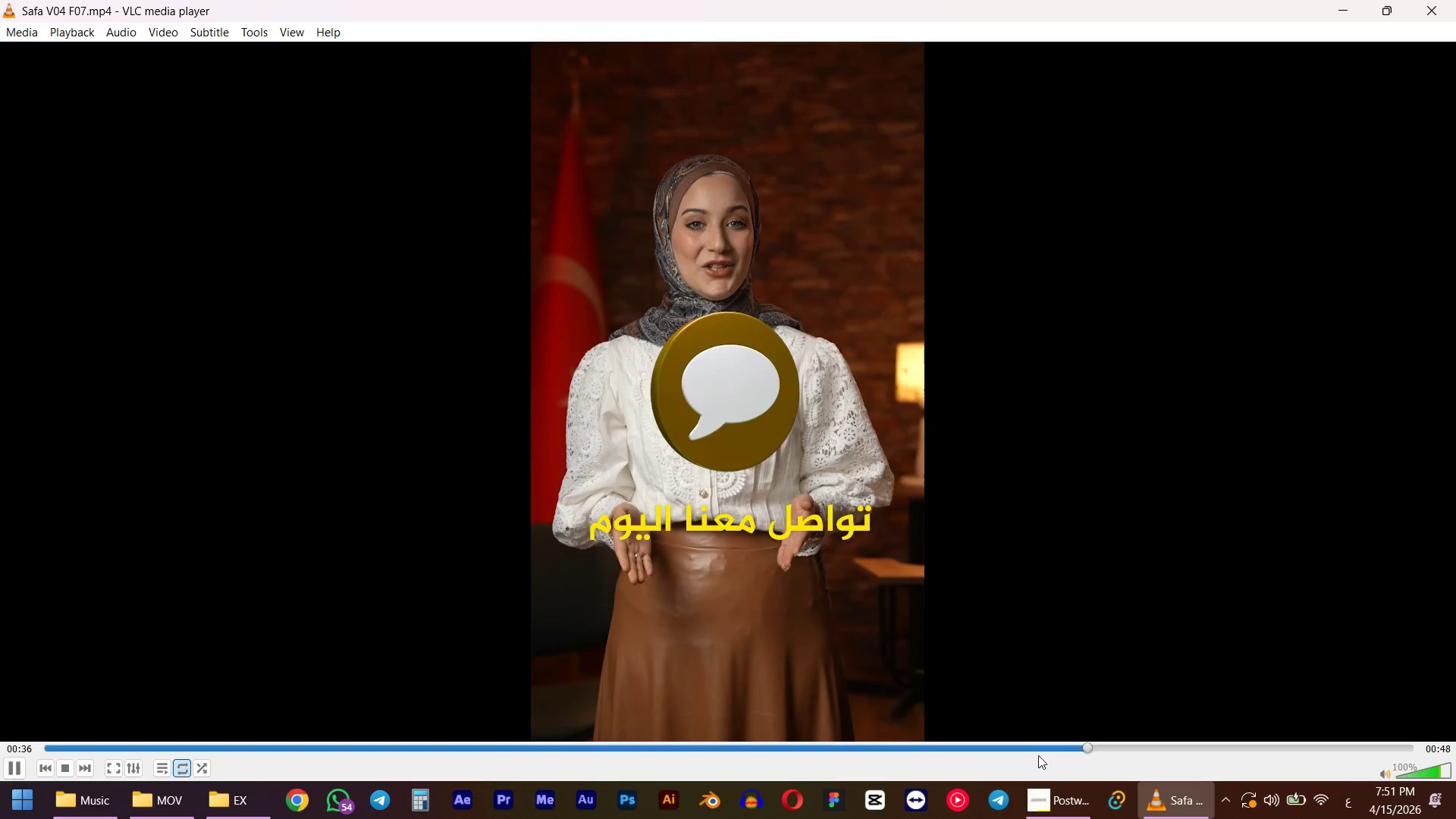 
double_click([1011, 750])
 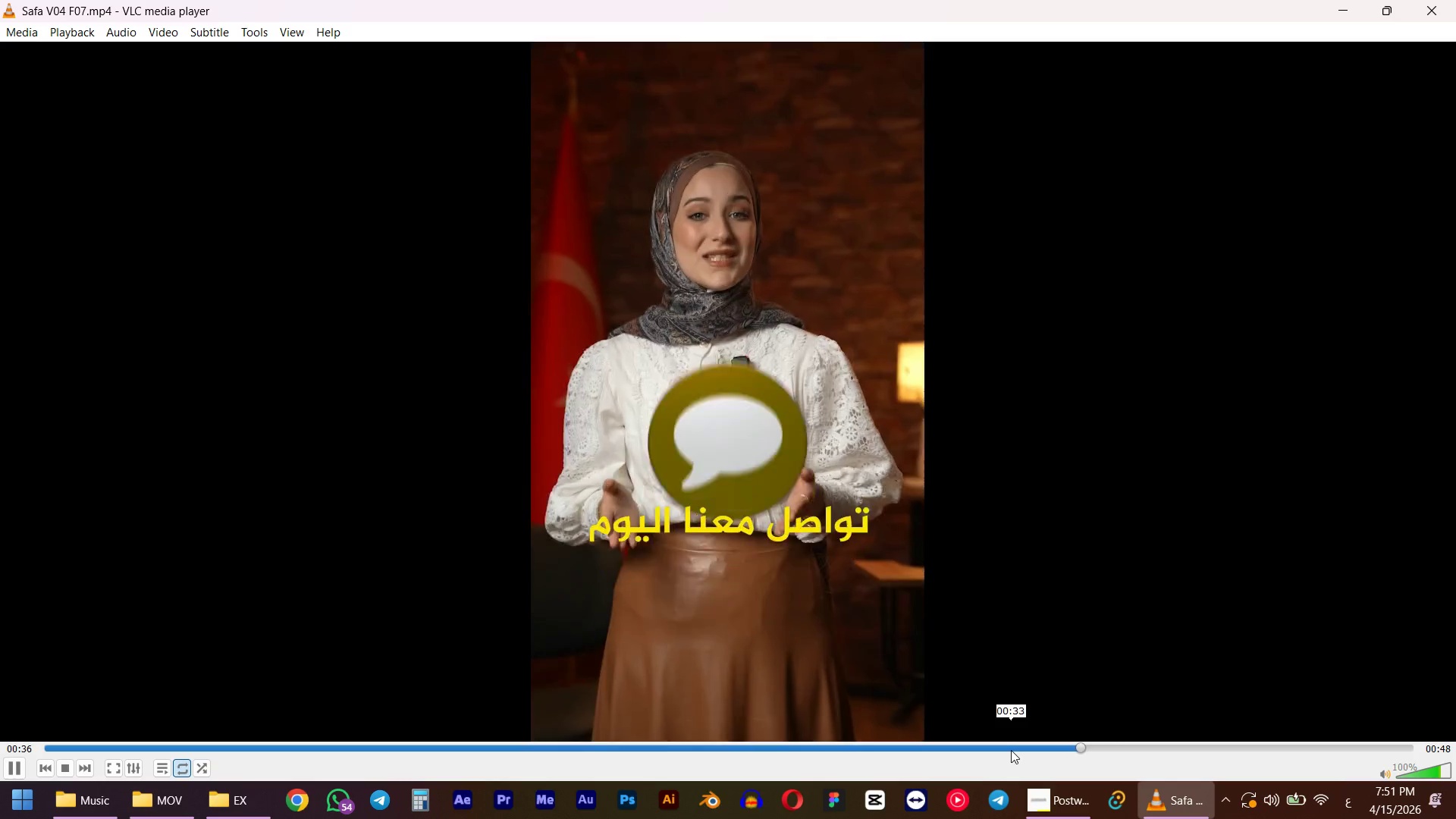 
left_click([1011, 750])
 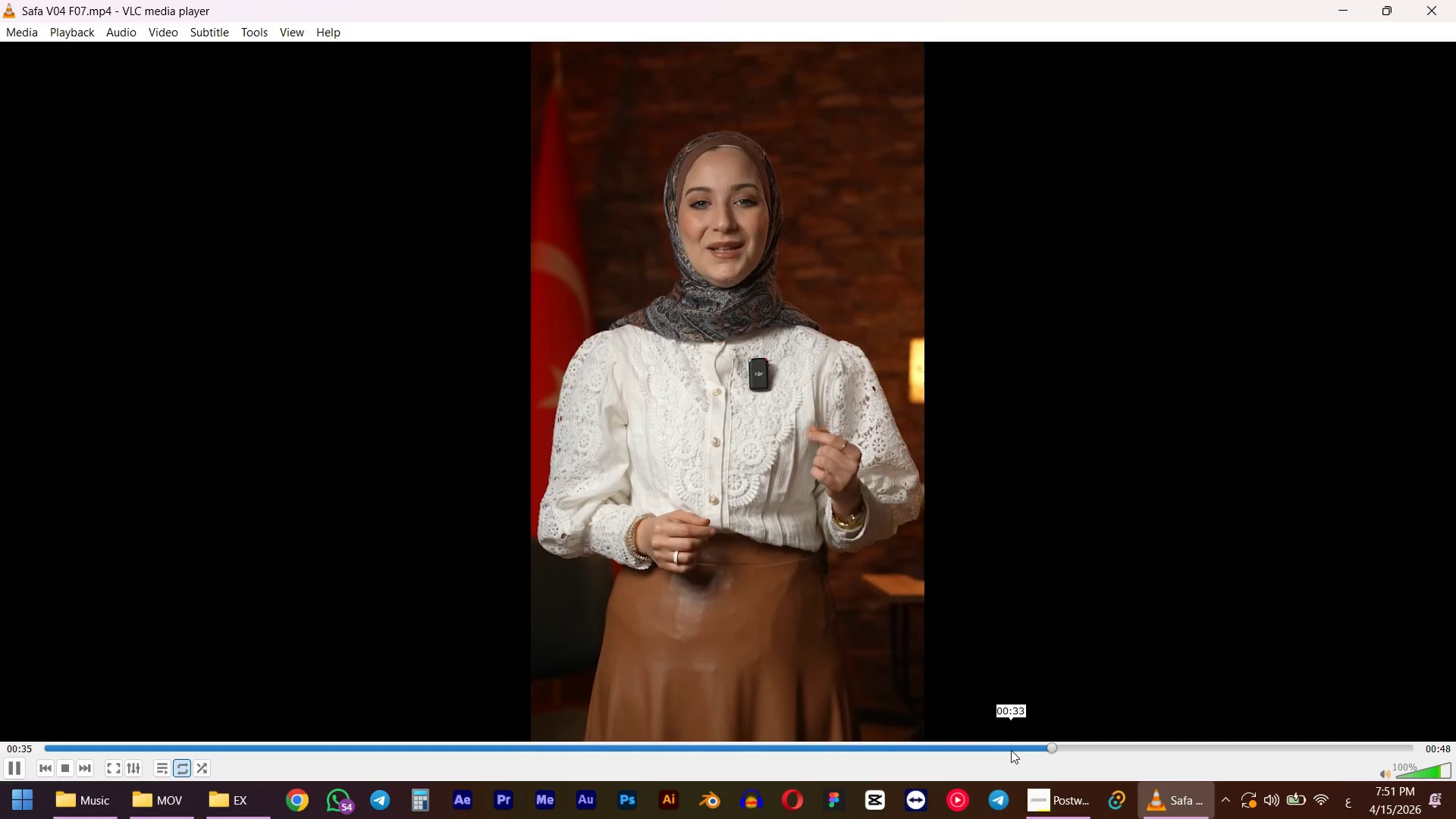 
key(Space)
 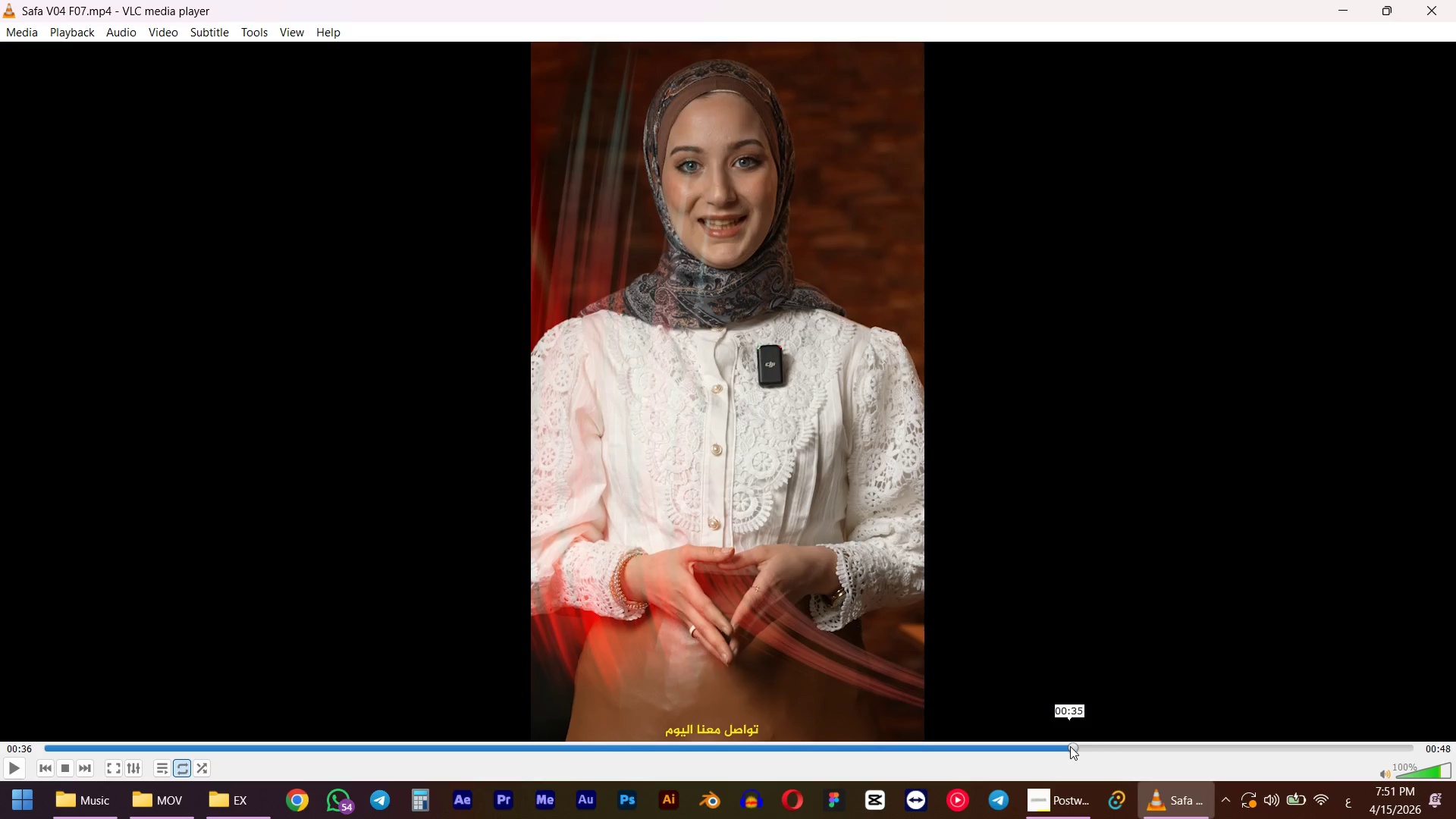 
left_click_drag(start_coordinate=[1070, 746], to_coordinate=[1094, 742])
 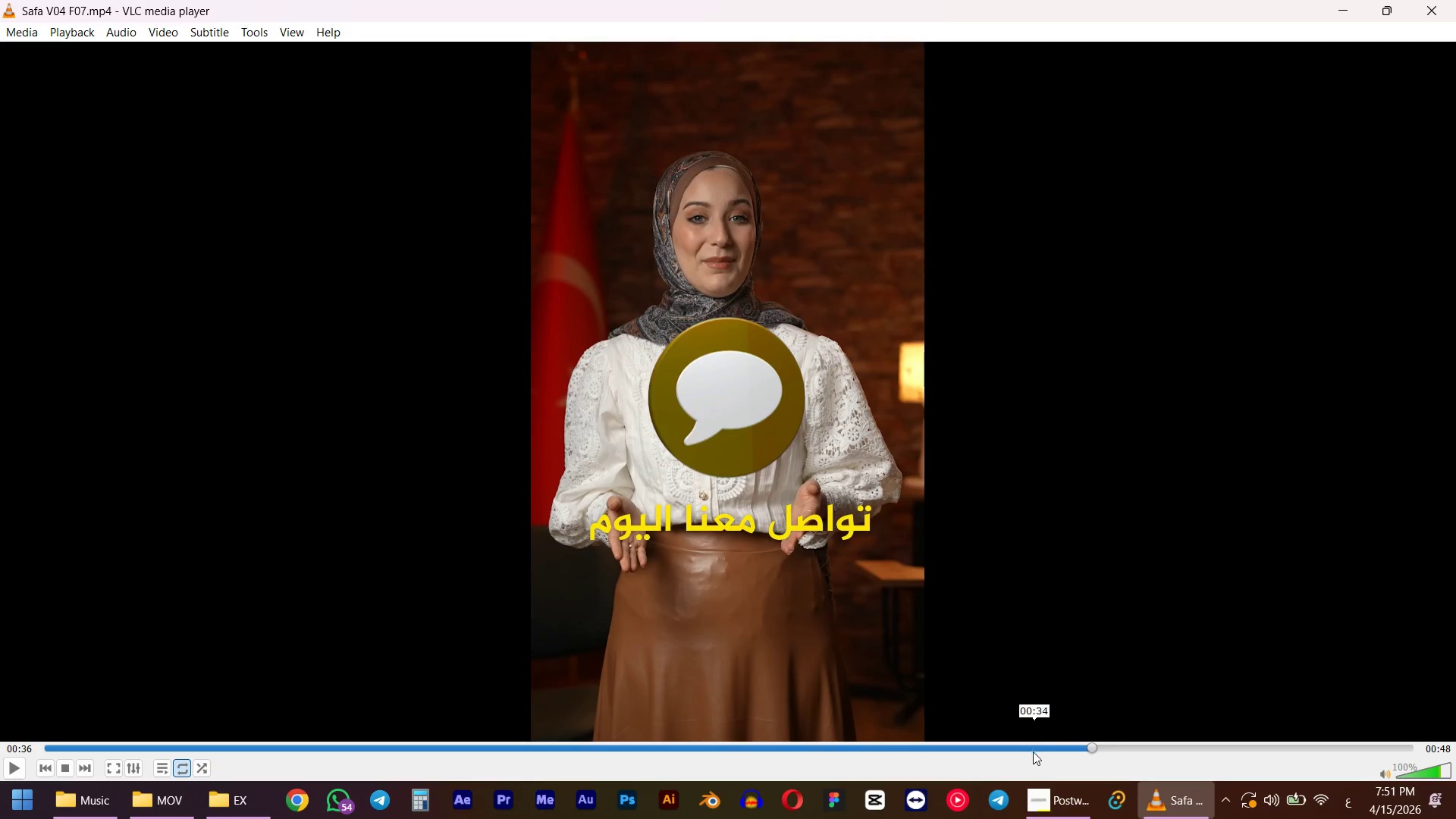 
left_click([1026, 753])
 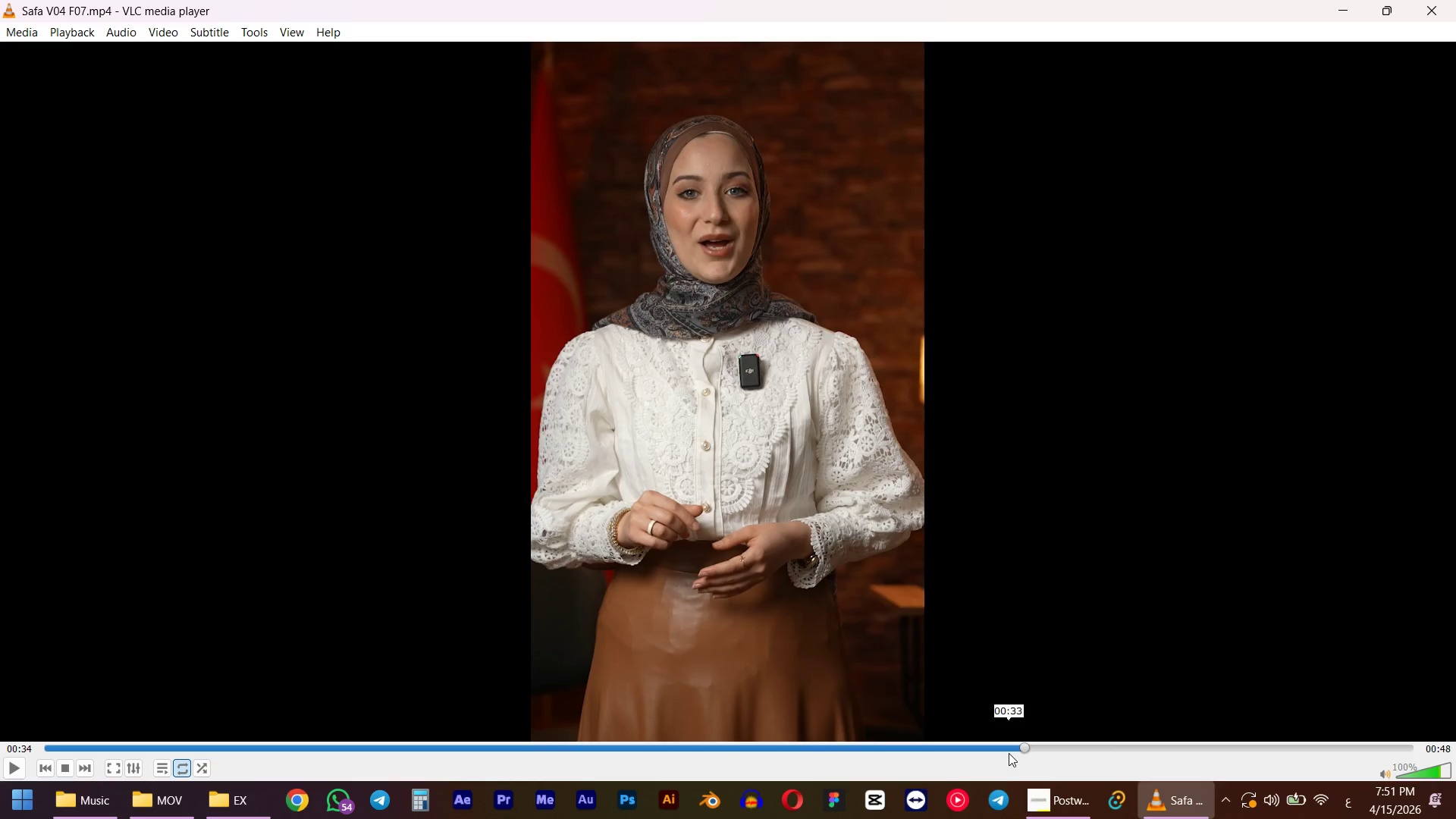 
key(Space)
 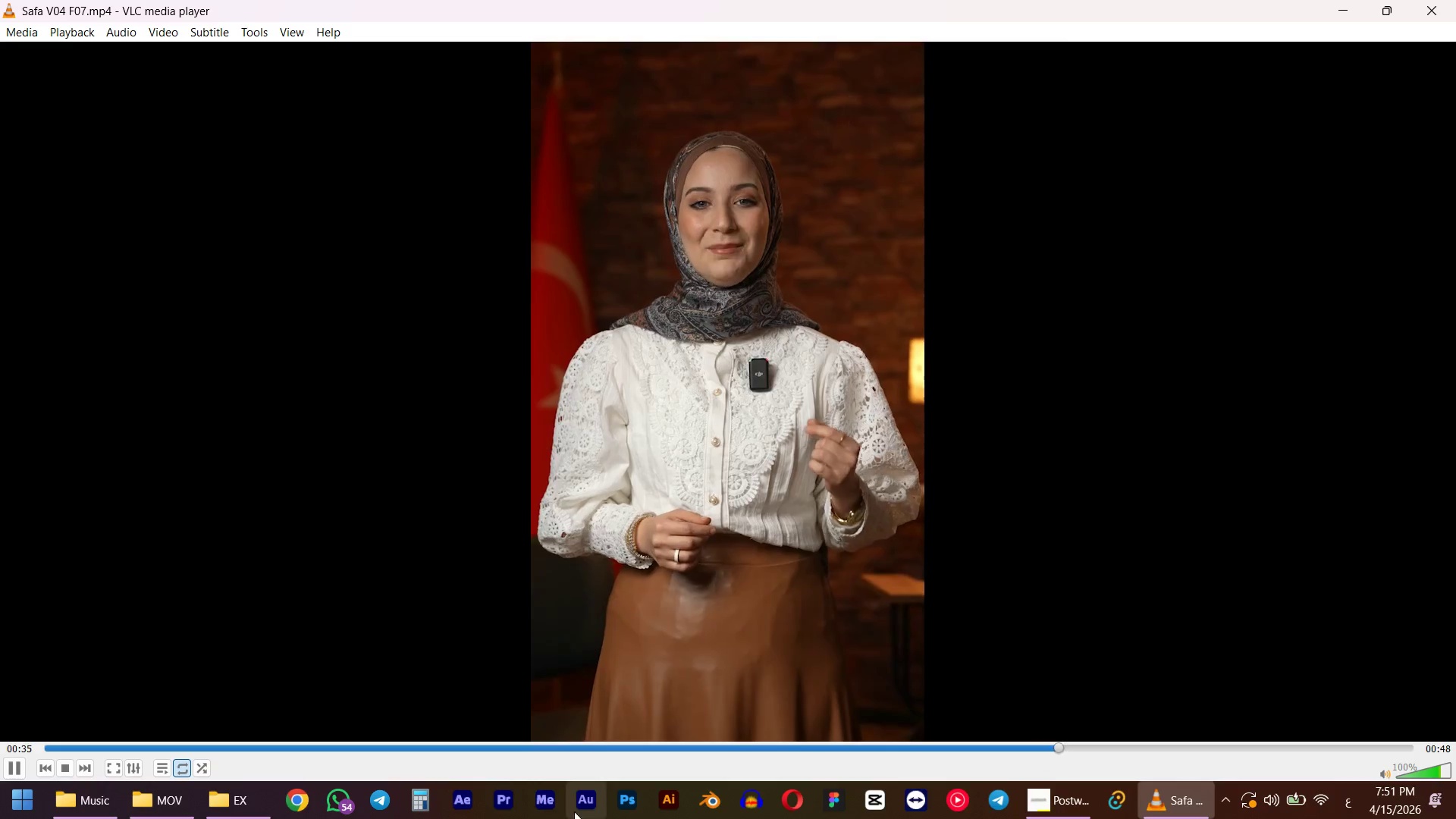 
left_click([510, 808])
 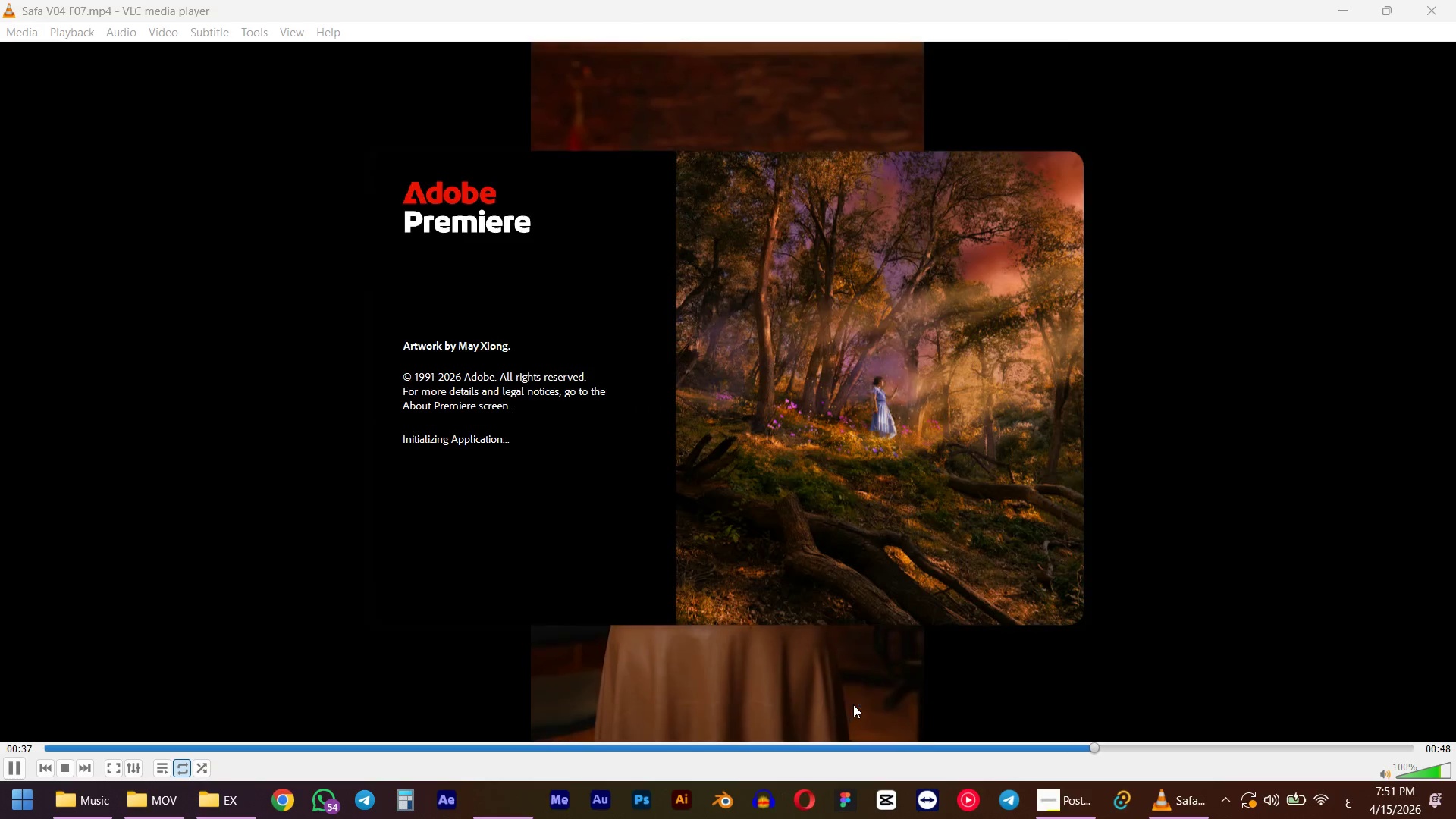 
left_click([1179, 656])
 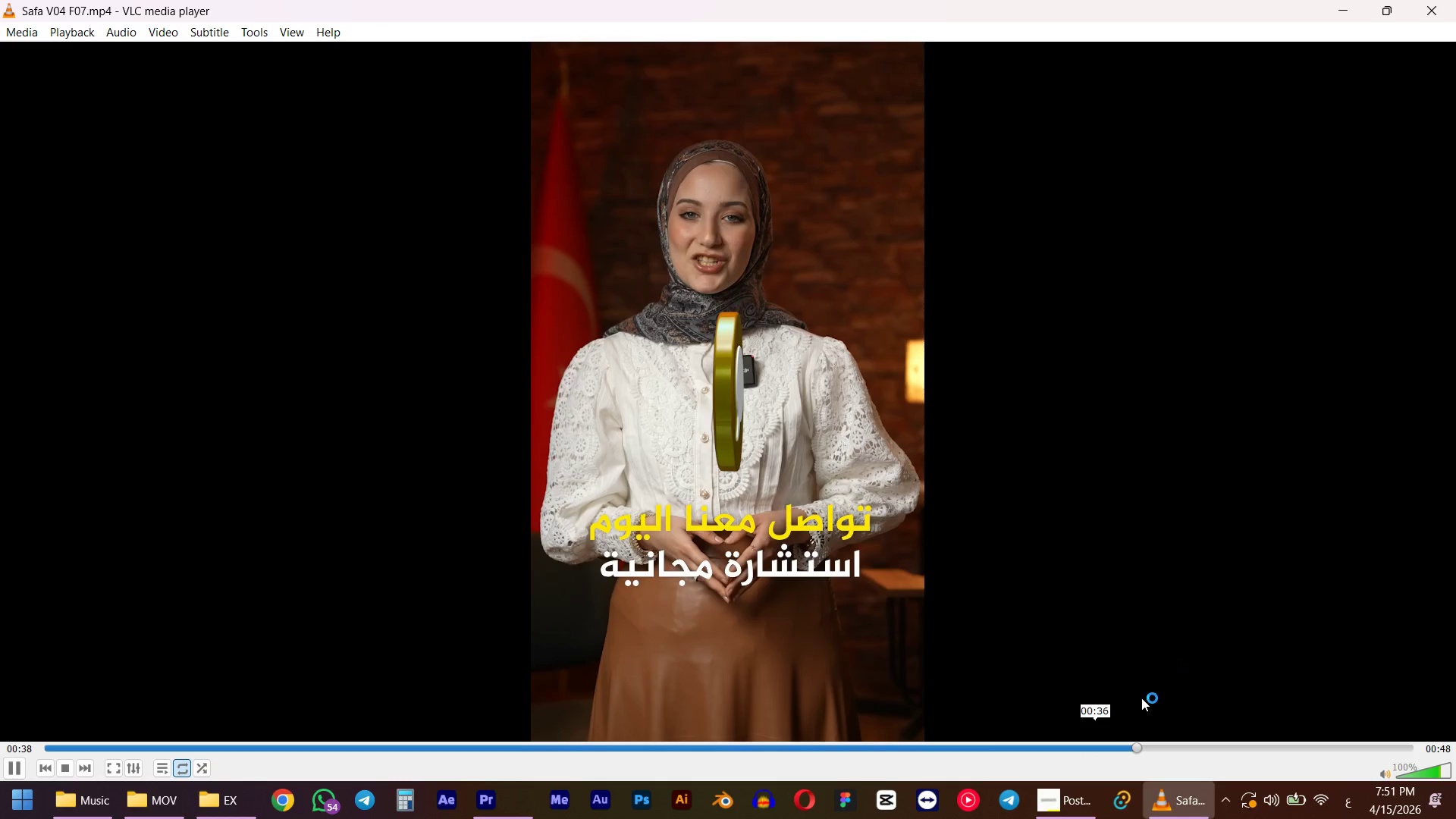 
left_click([1064, 745])
 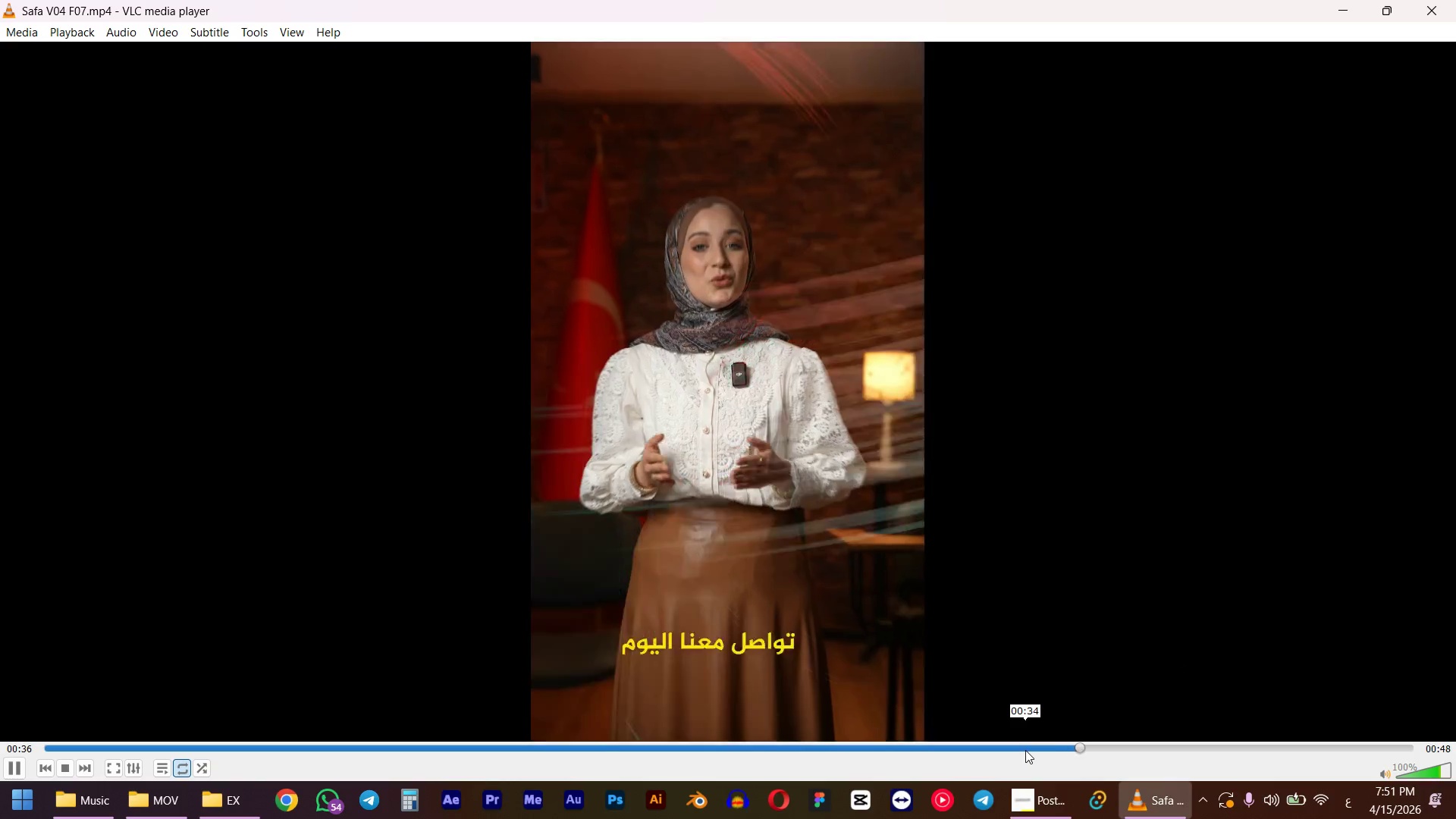 
left_click([1025, 750])
 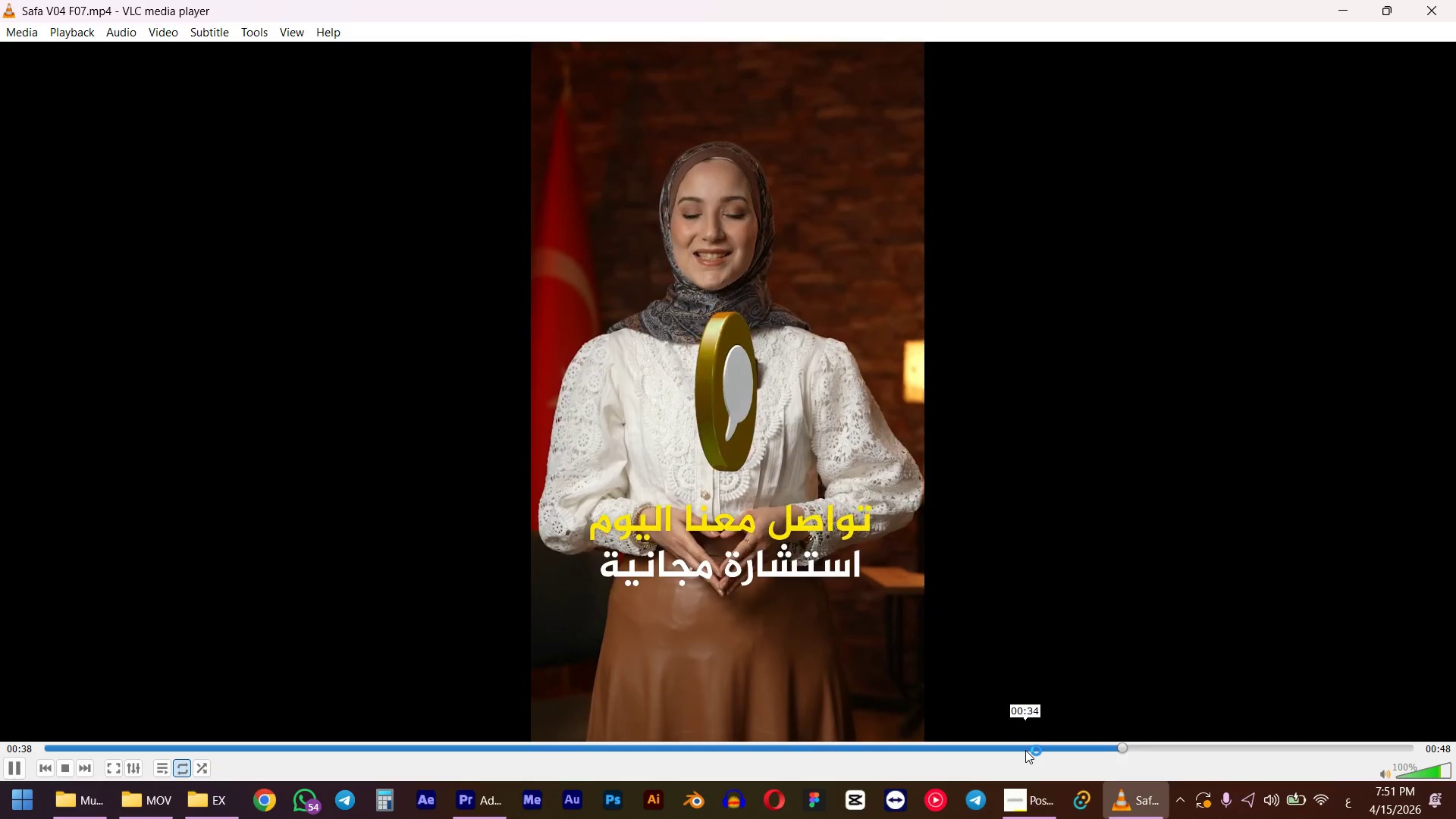 
wait(5.17)
 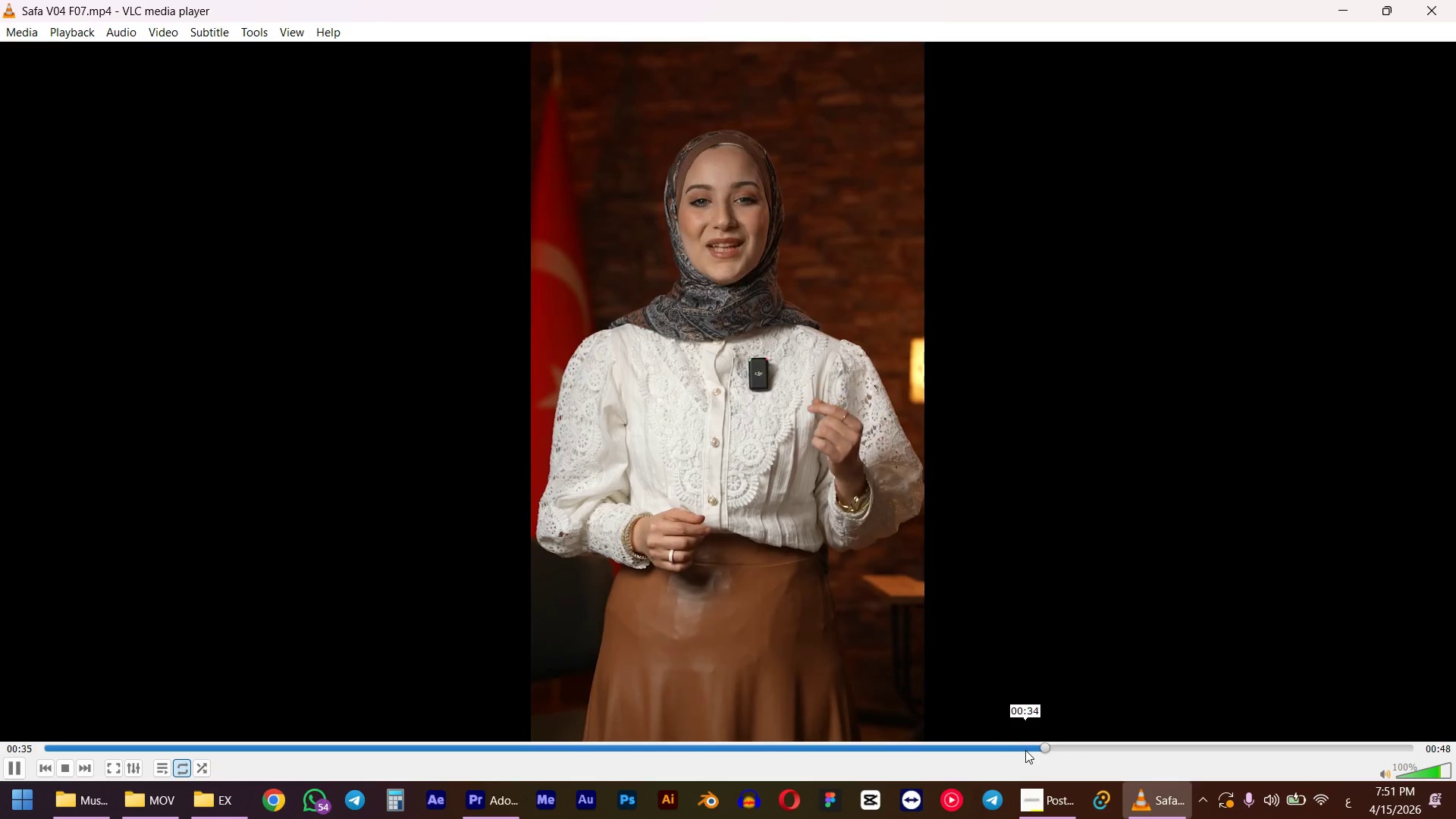 
left_click([983, 750])
 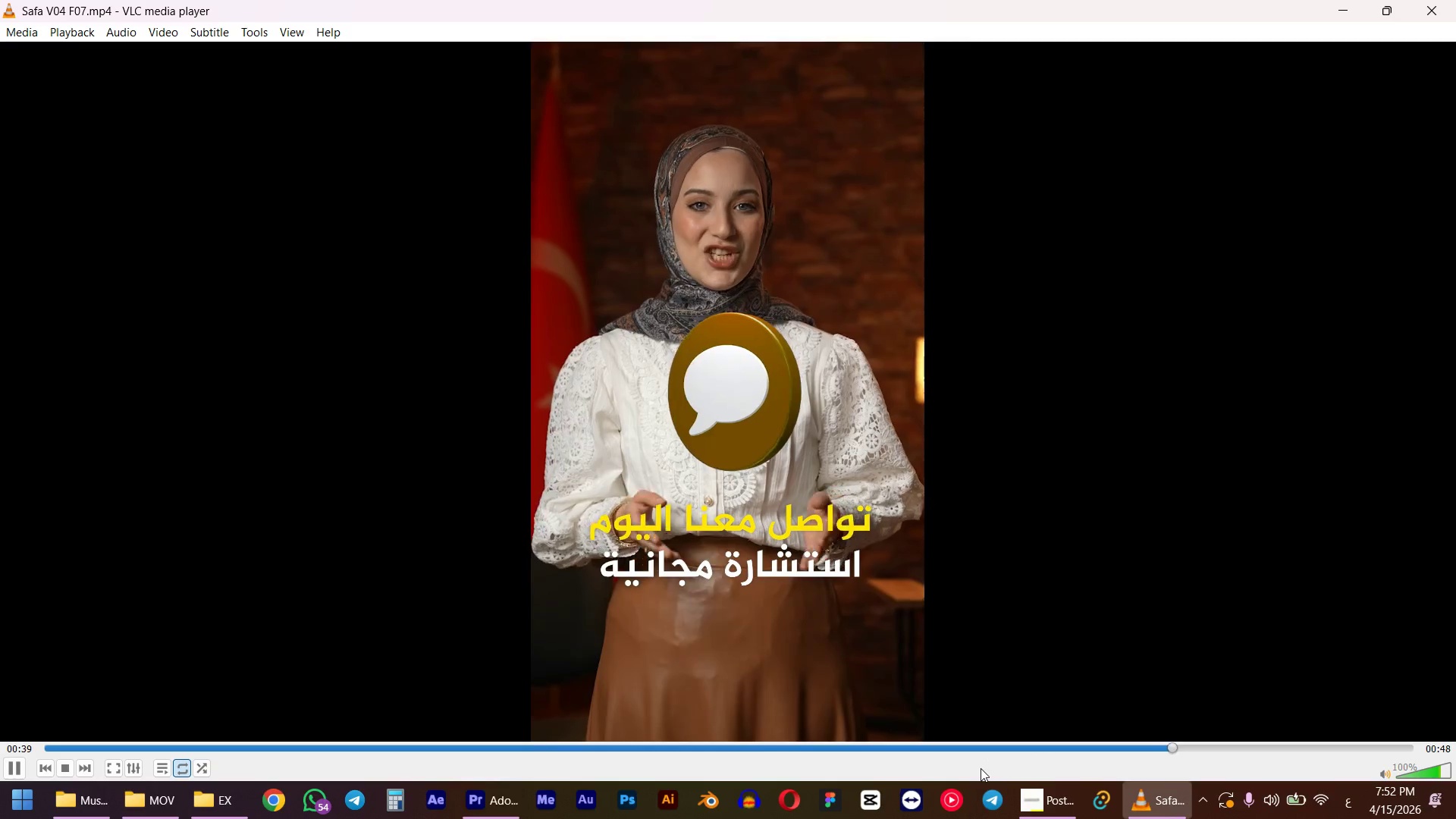 
wait(11.91)
 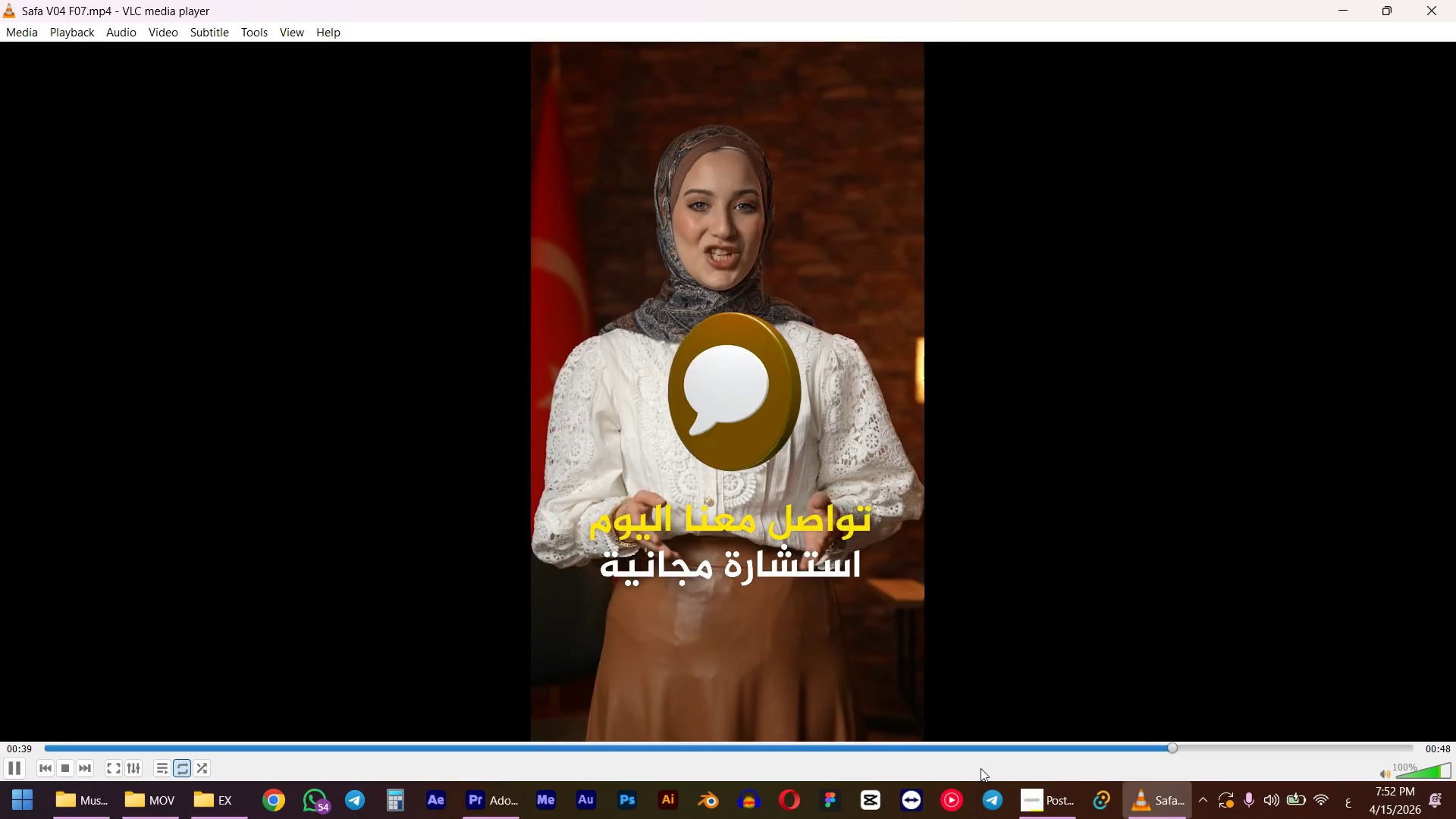 
scroll: coordinate [964, 743], scroll_direction: down, amount: 9.0
 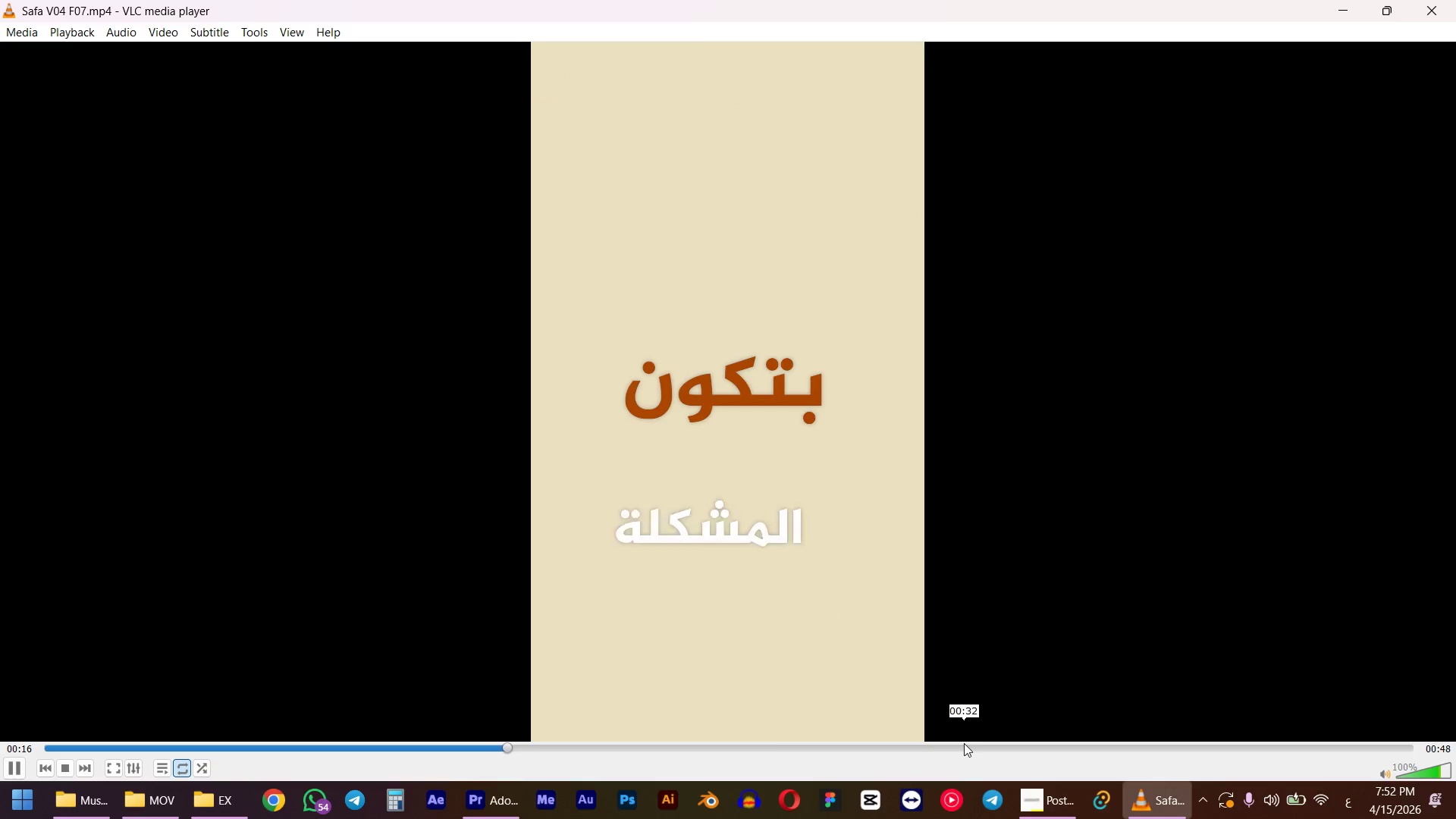 
wait(21.18)
 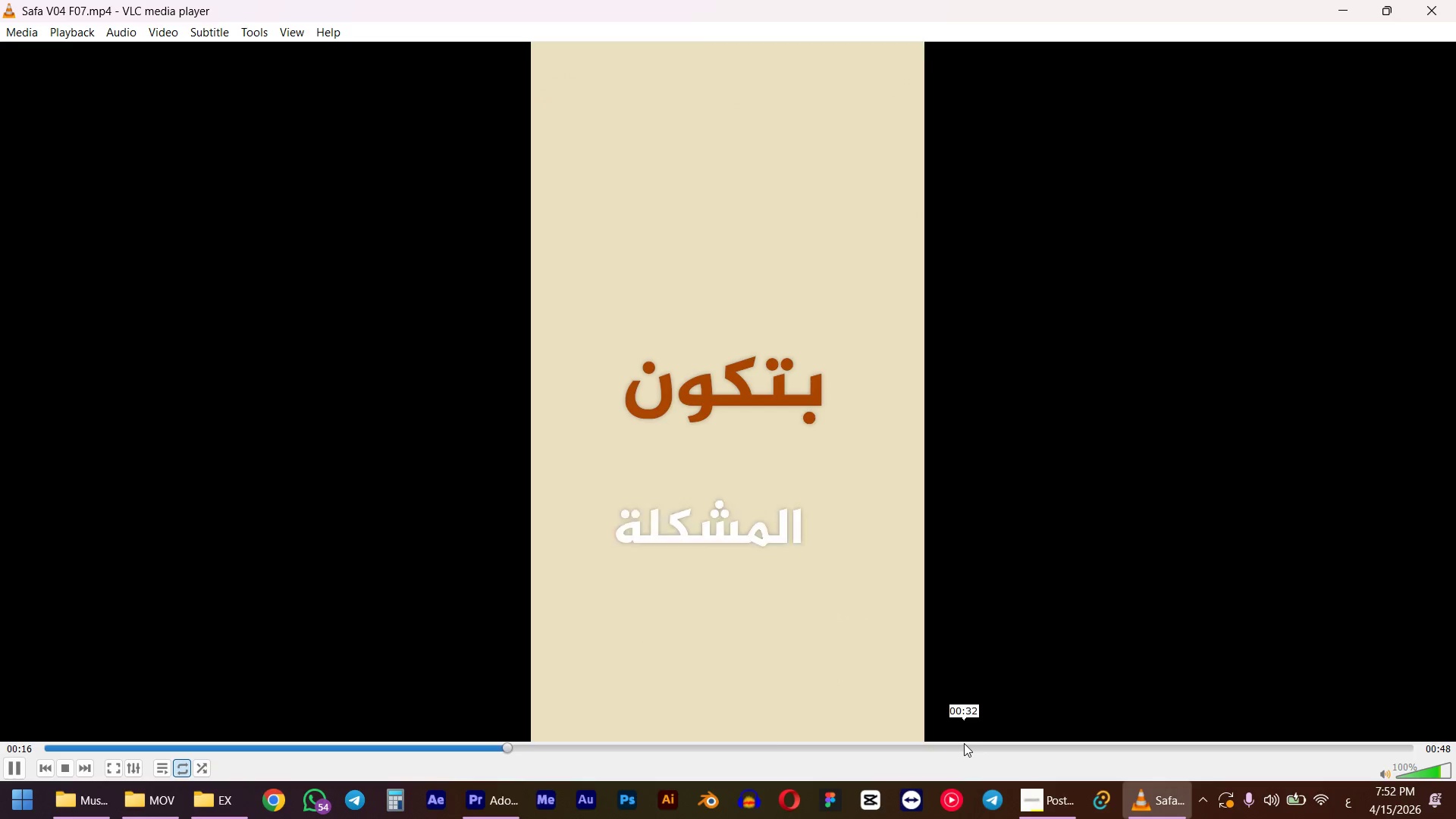 
mouse_move([289, 772])
 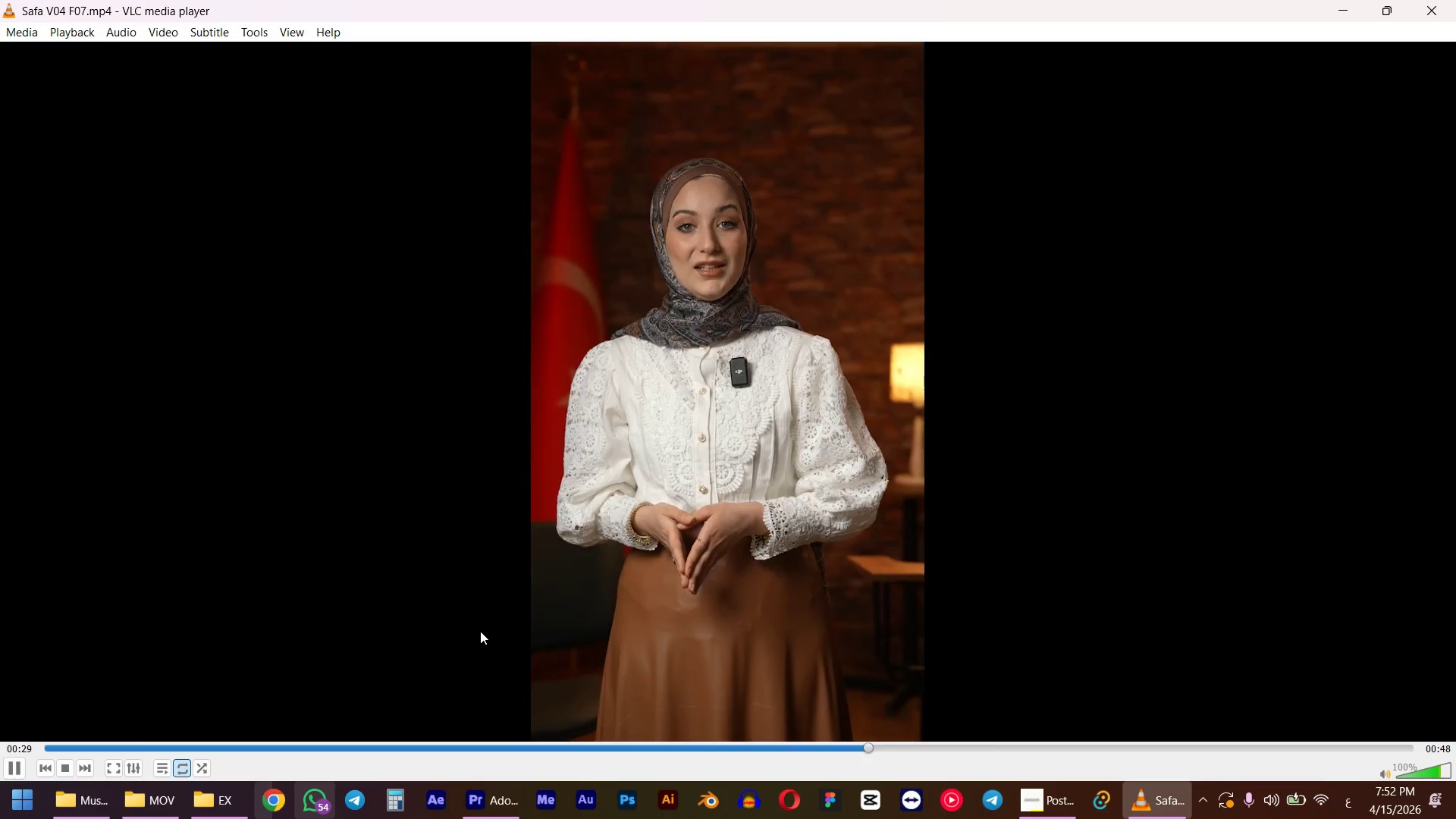 
left_click([14, 760])
 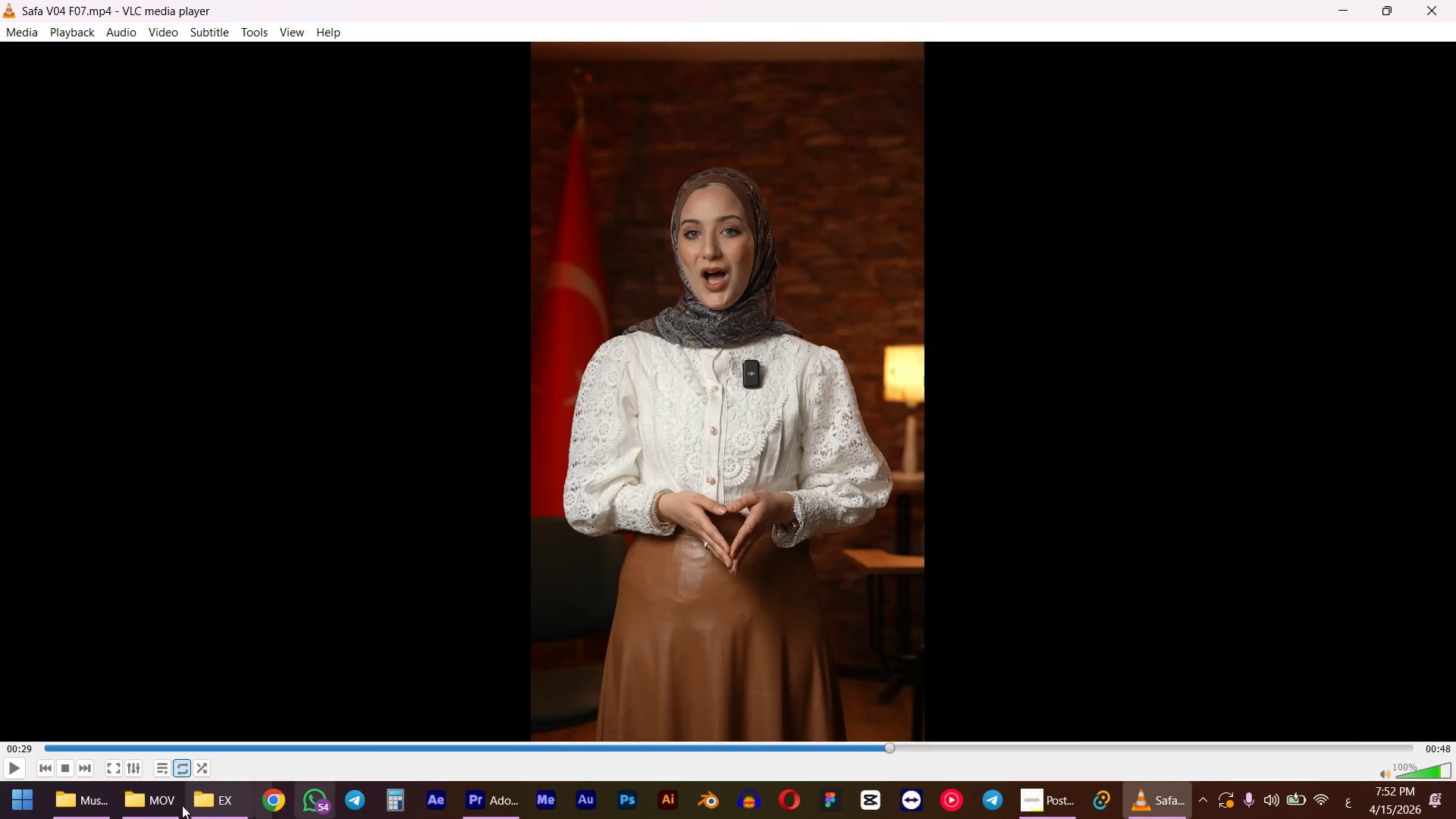 
left_click([87, 802])
 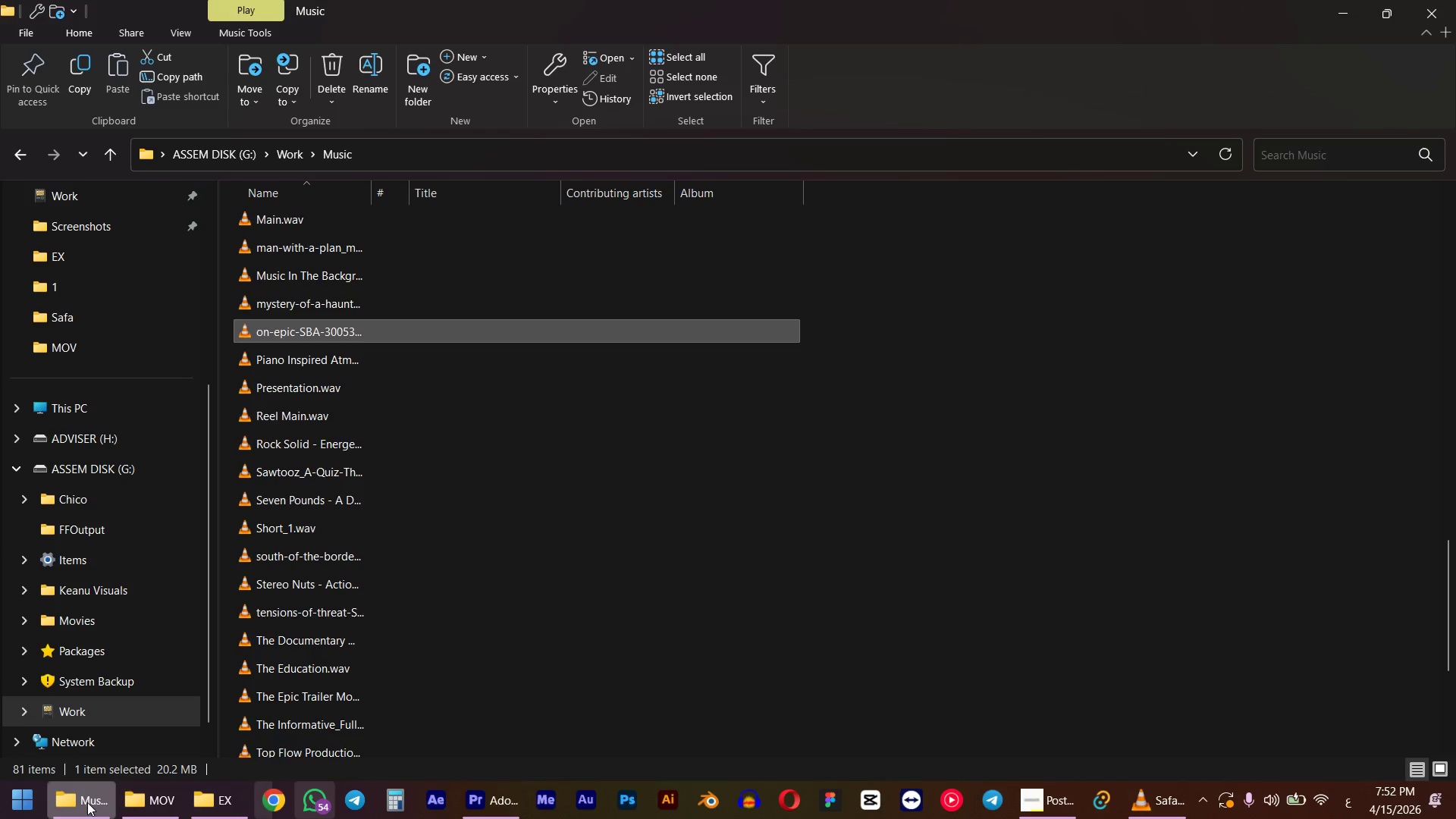 
left_click([127, 802])
 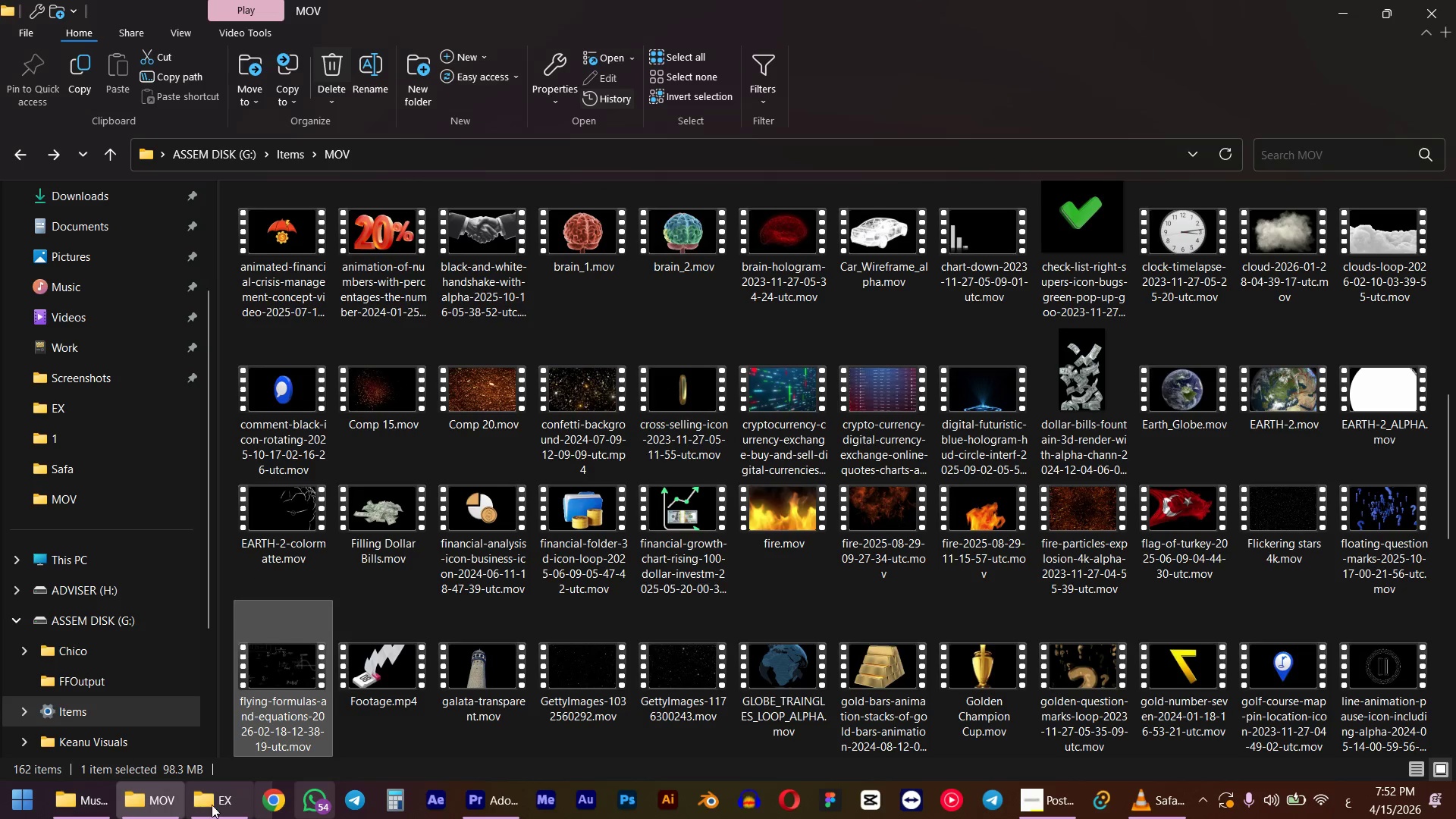 
left_click([213, 805])
 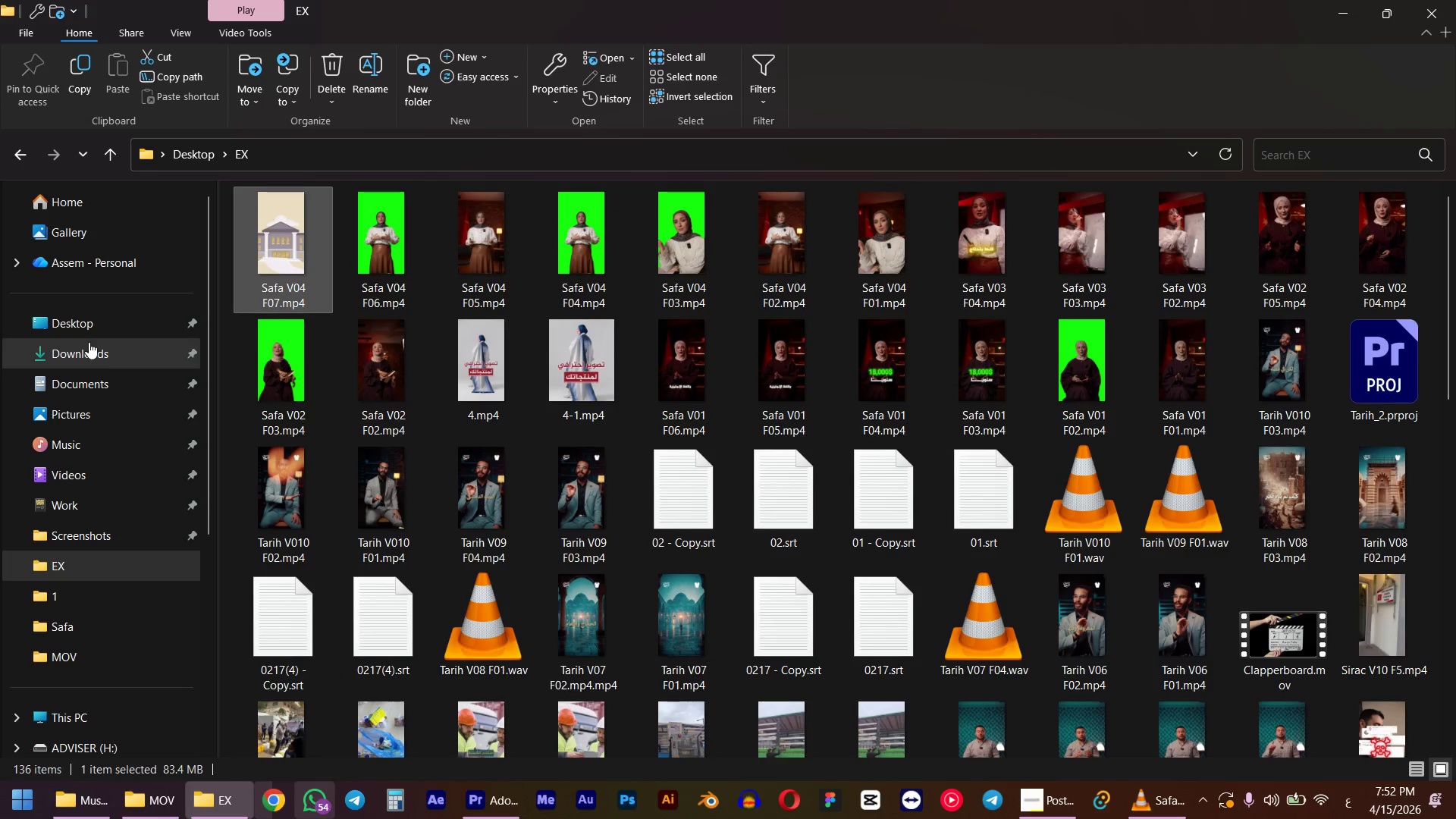 
left_click([89, 340])
 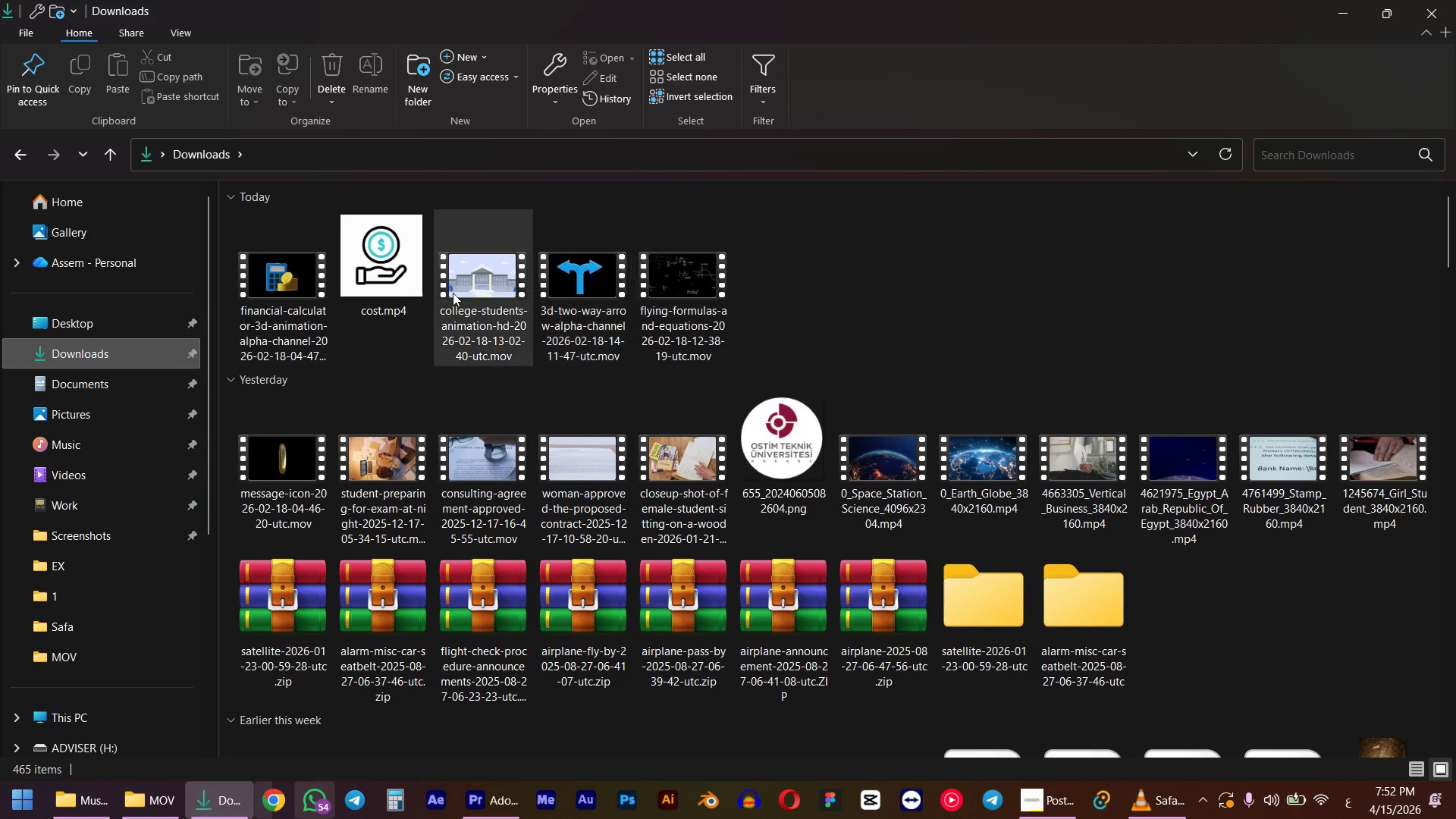 
left_click([478, 283])
 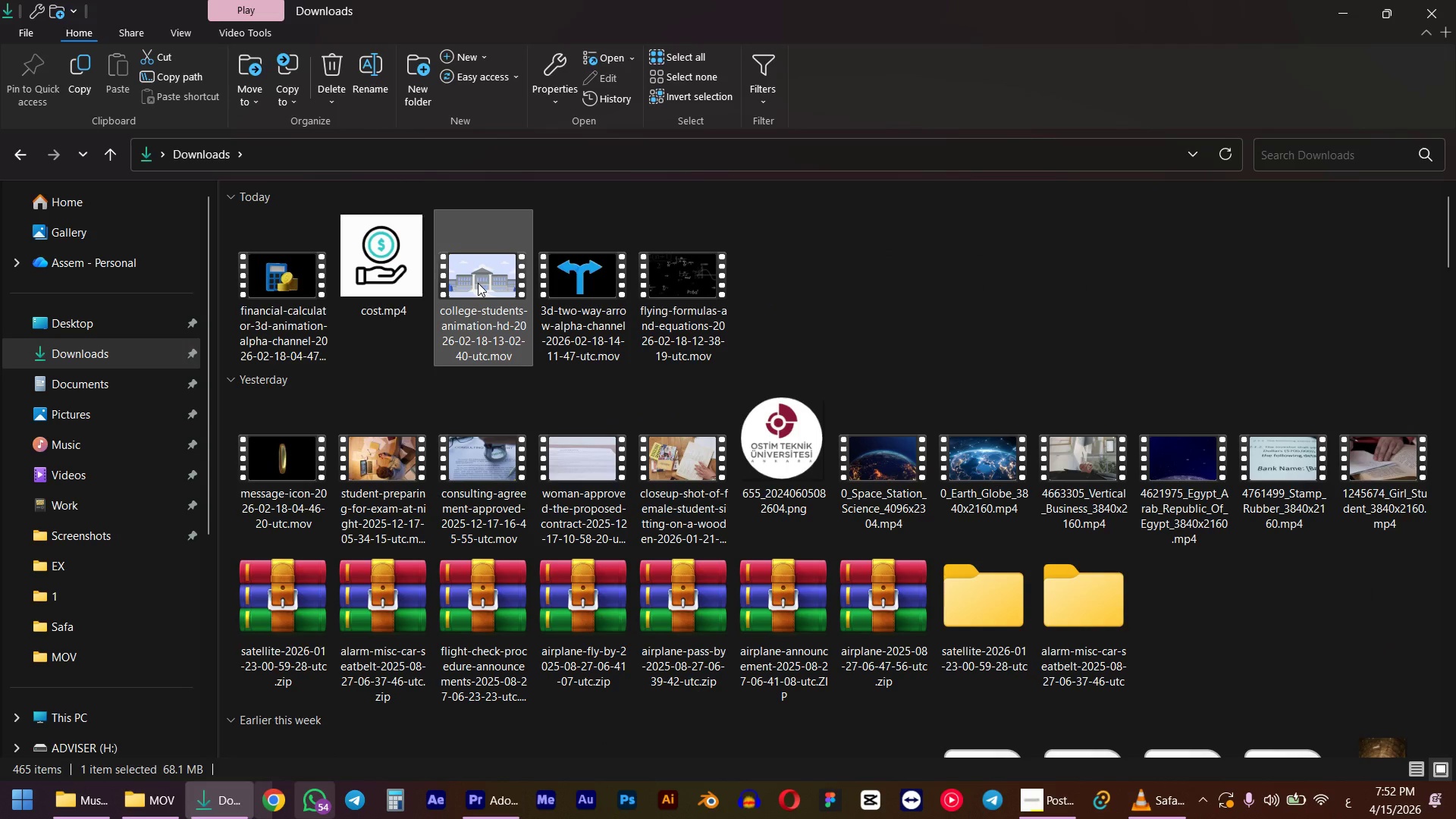 
double_click([478, 283])
 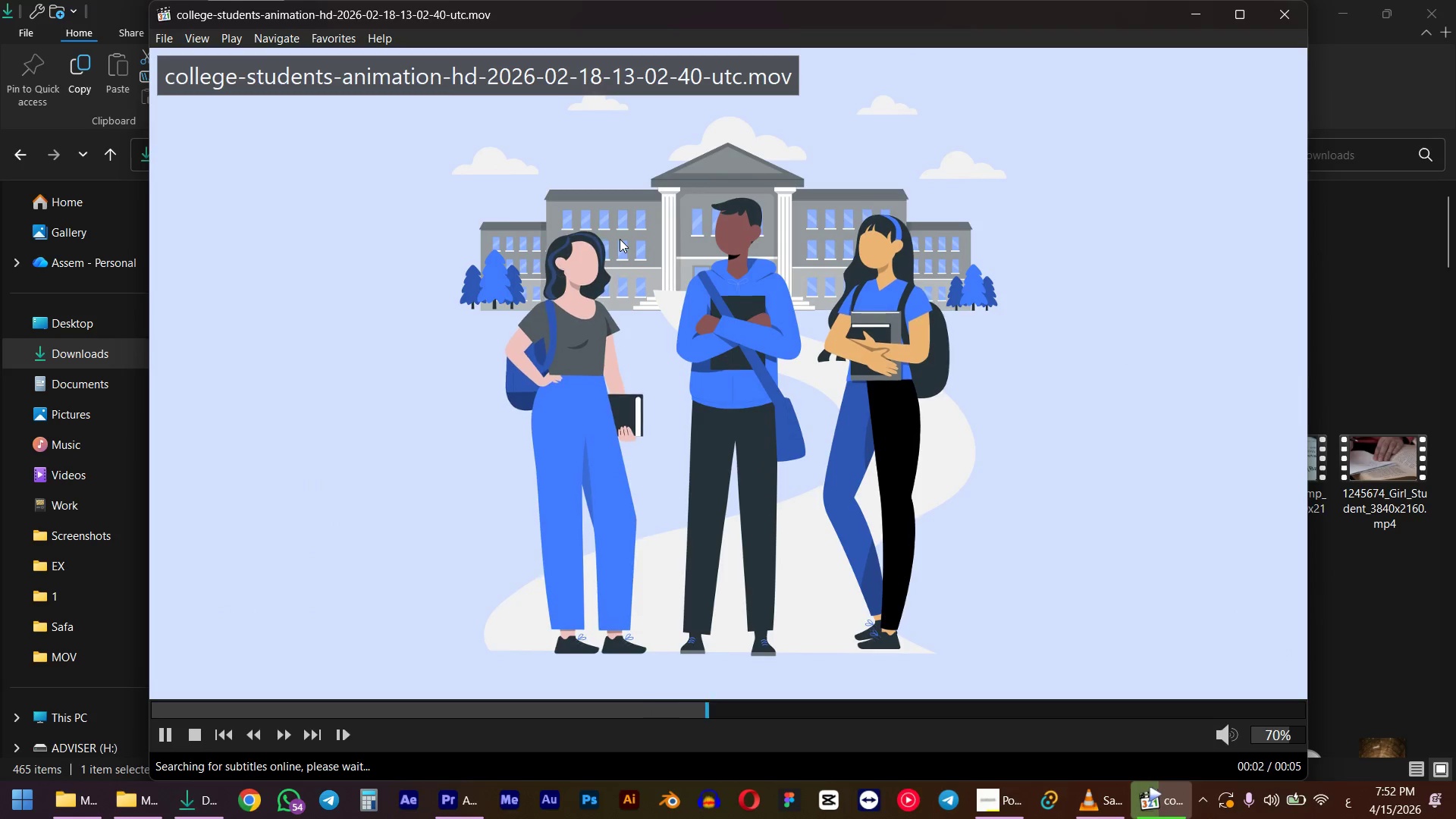 
wait(5.25)
 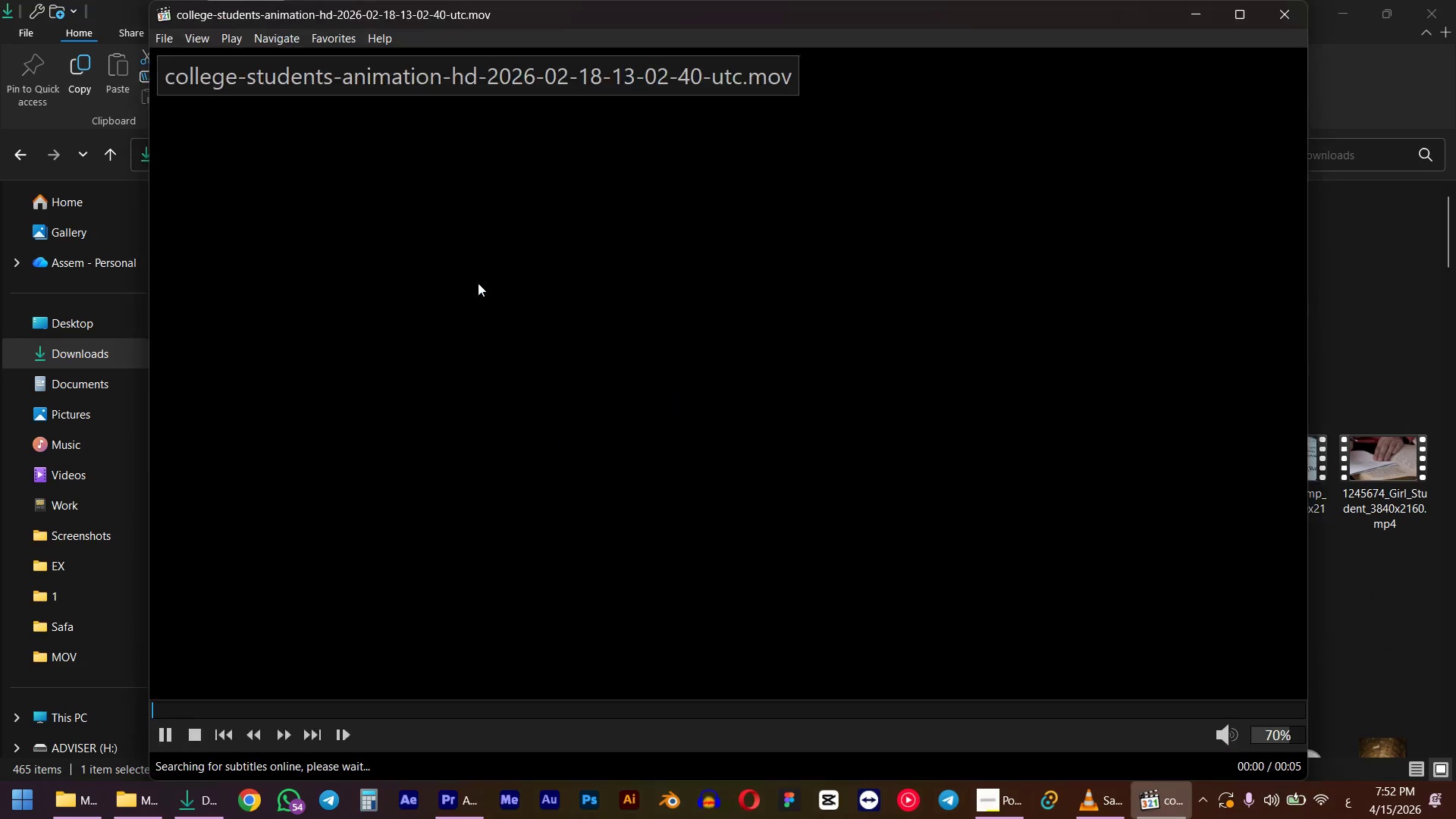 
left_click([1294, 12])
 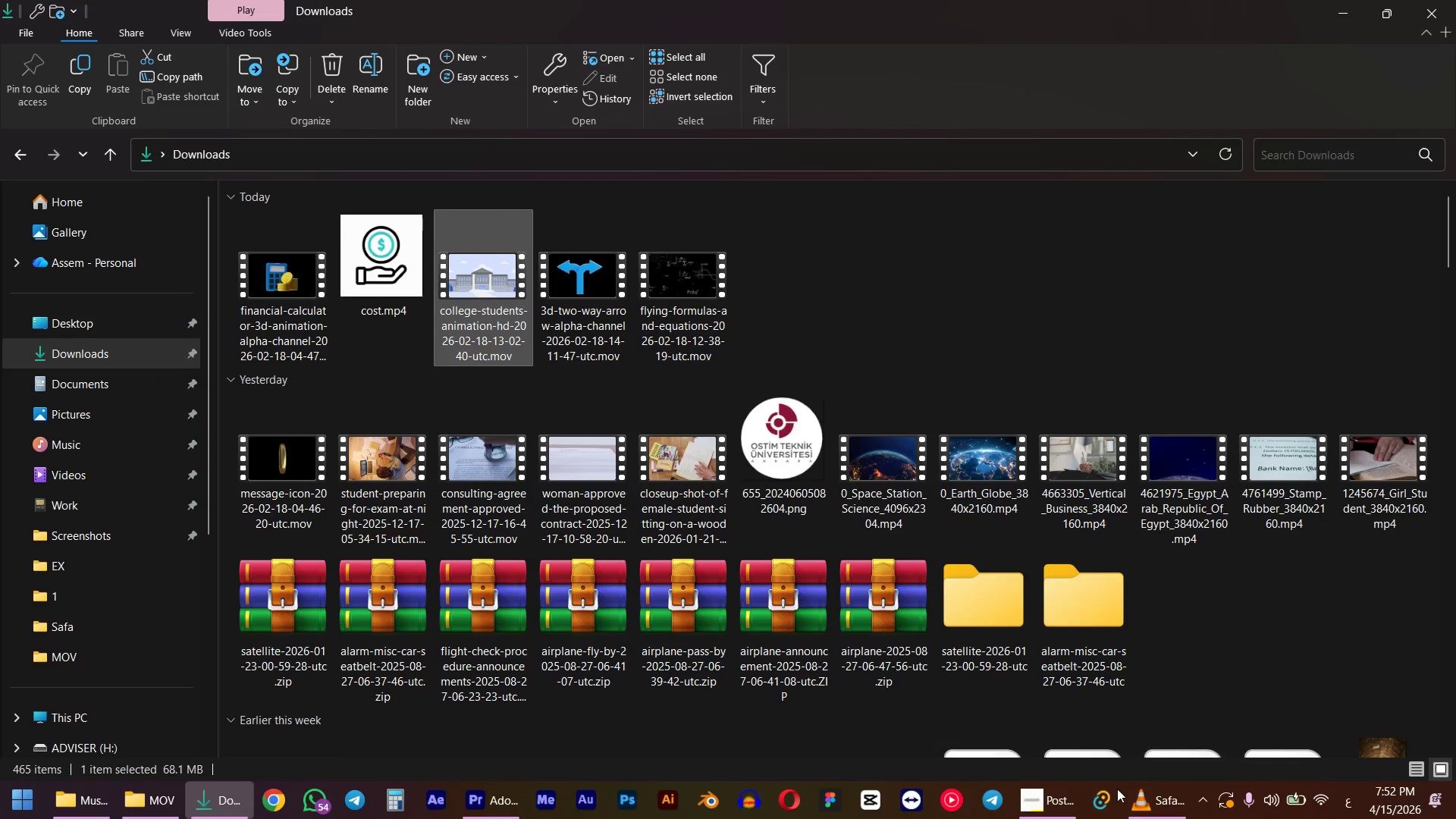 
left_click([1097, 792])
 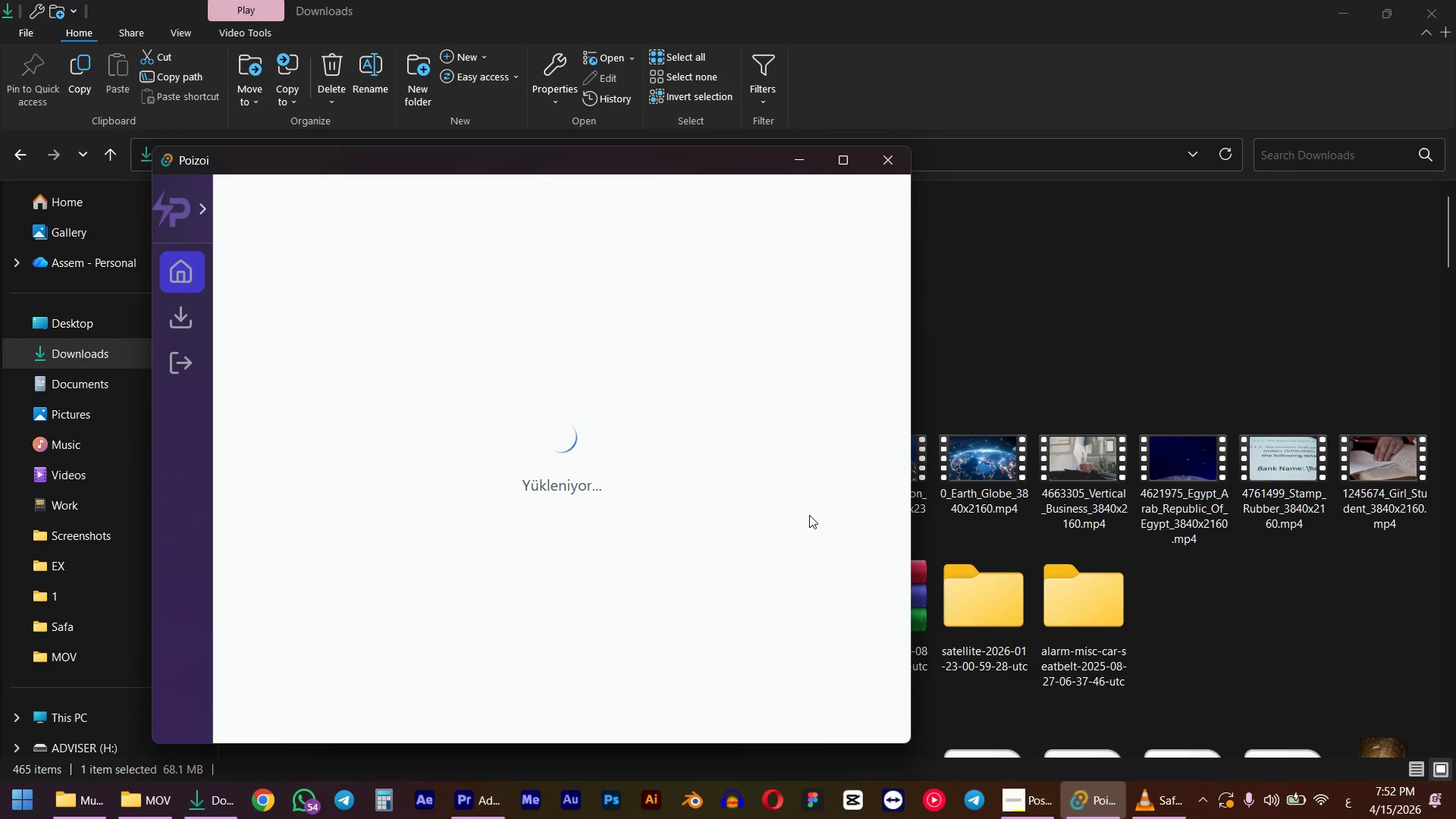 
wait(8.83)
 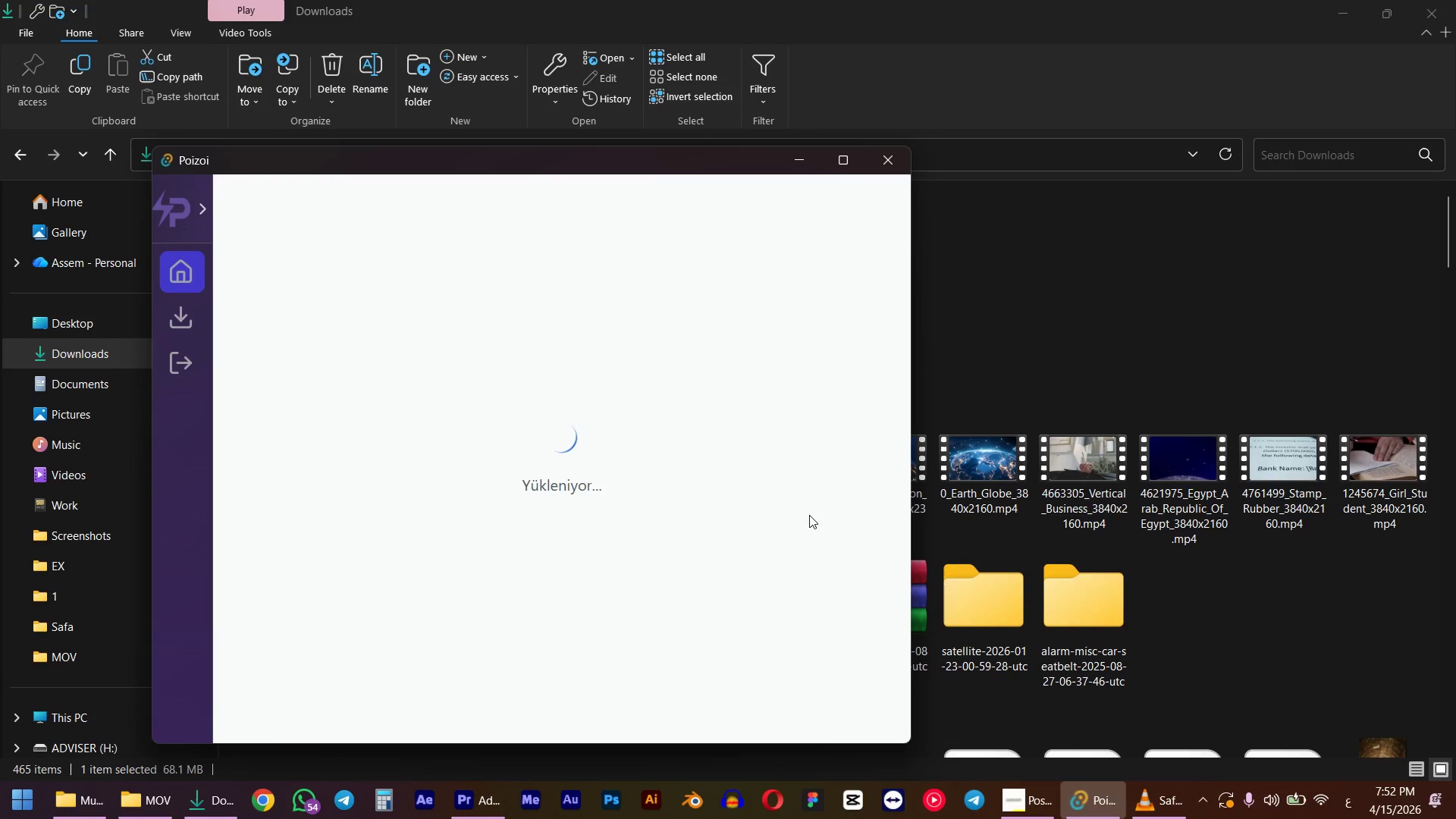 
left_click([560, 617])
 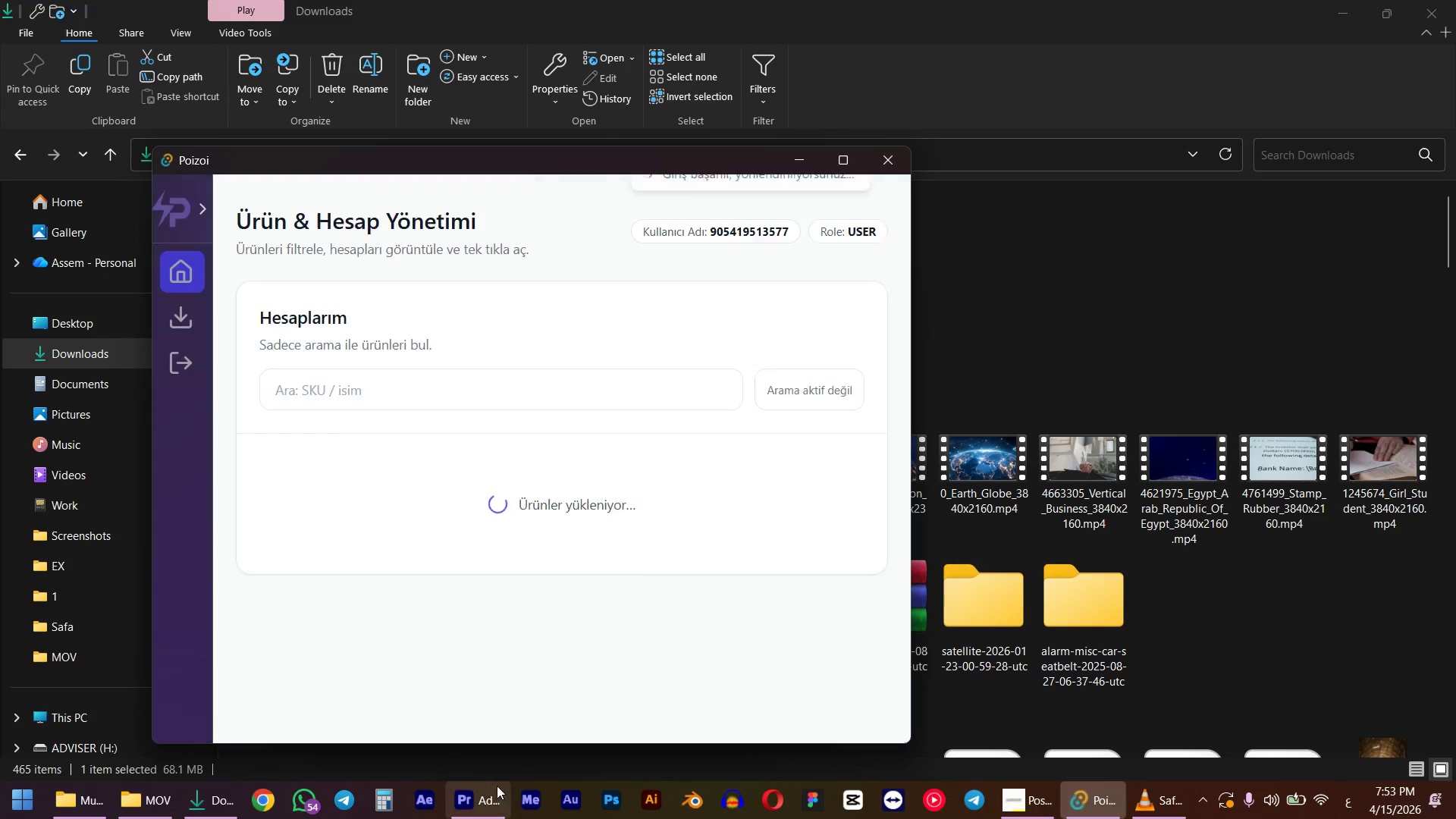 
left_click([489, 801])
 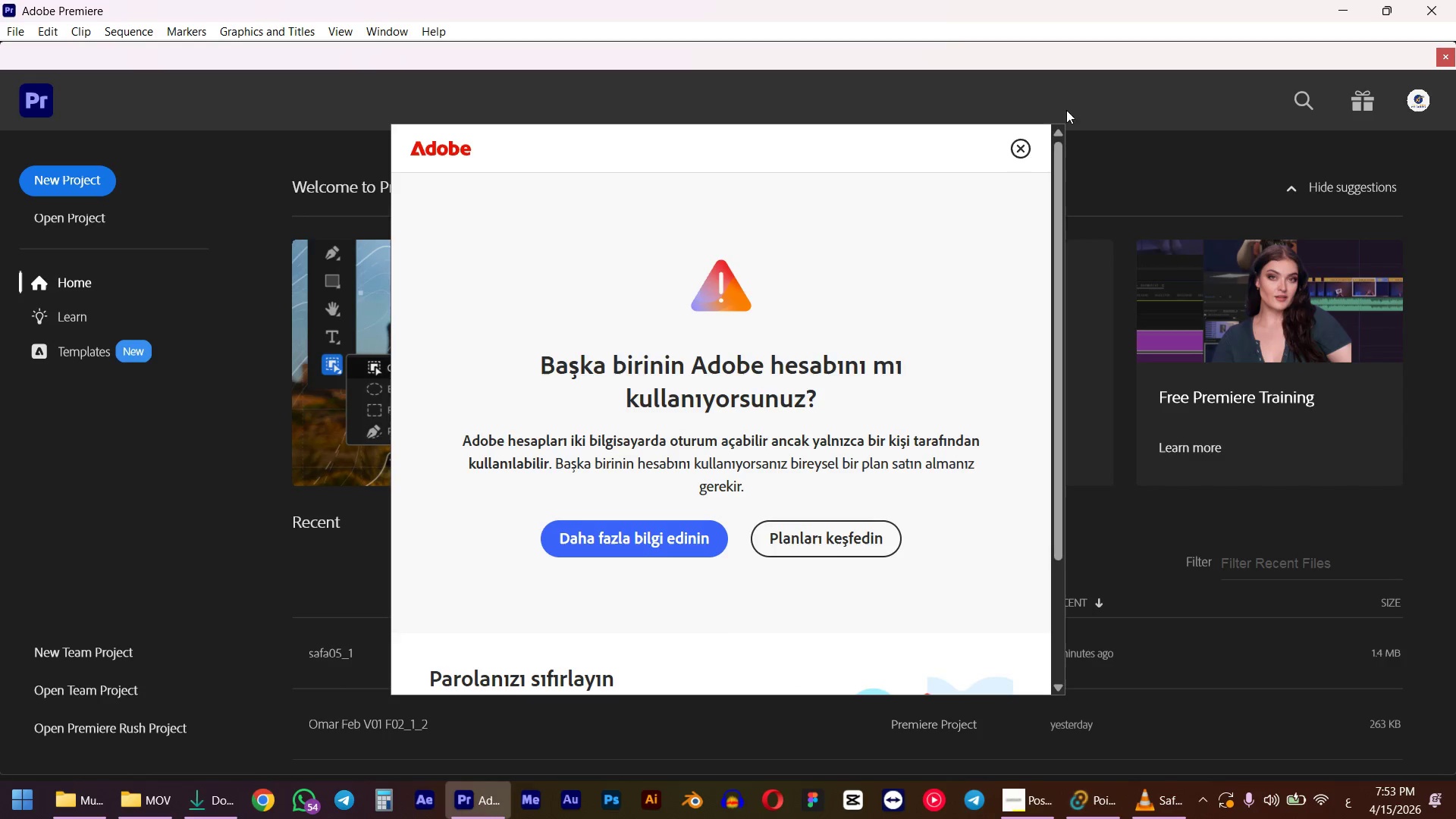 
left_click([1016, 148])
 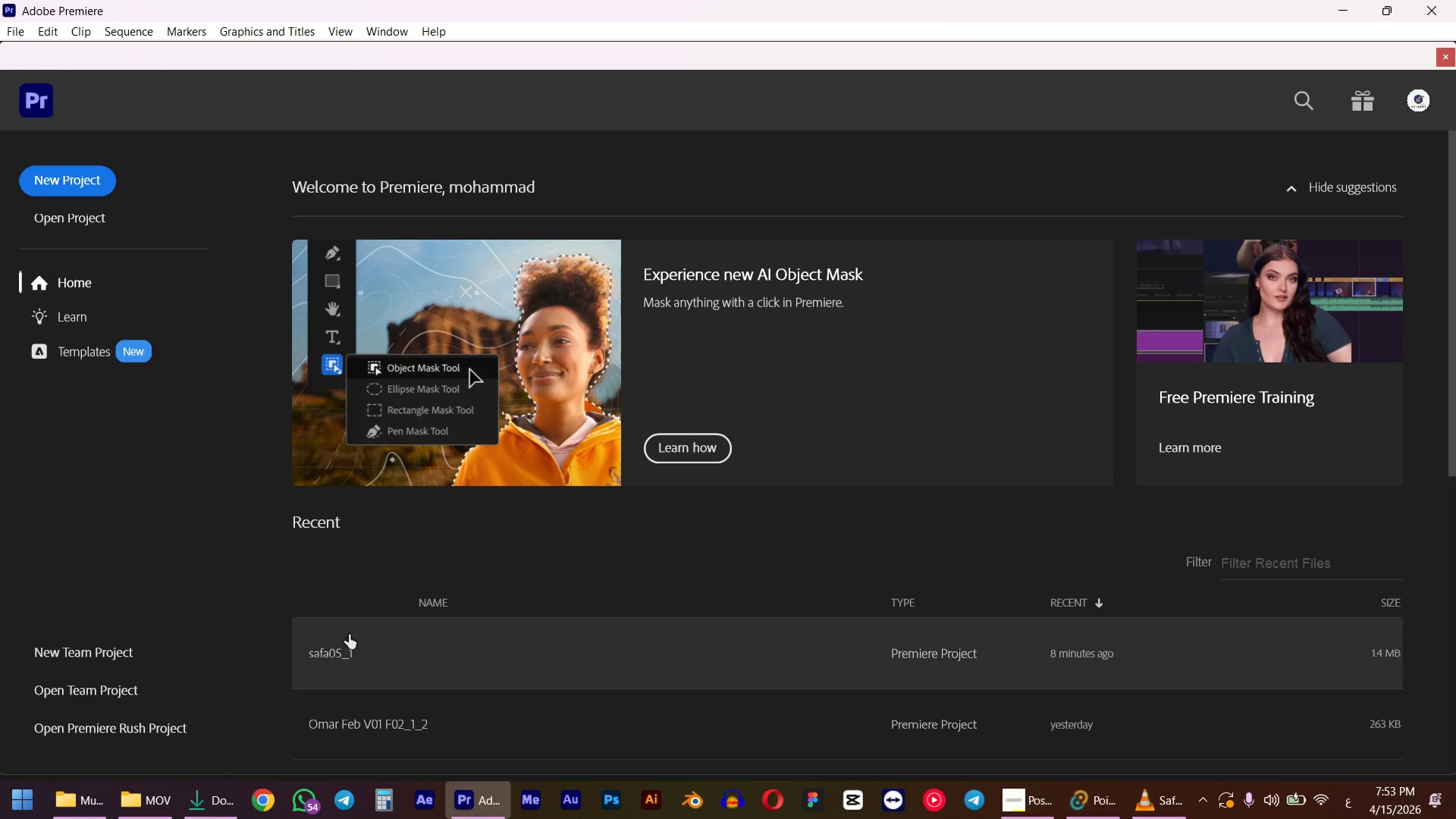 
left_click([349, 653])
 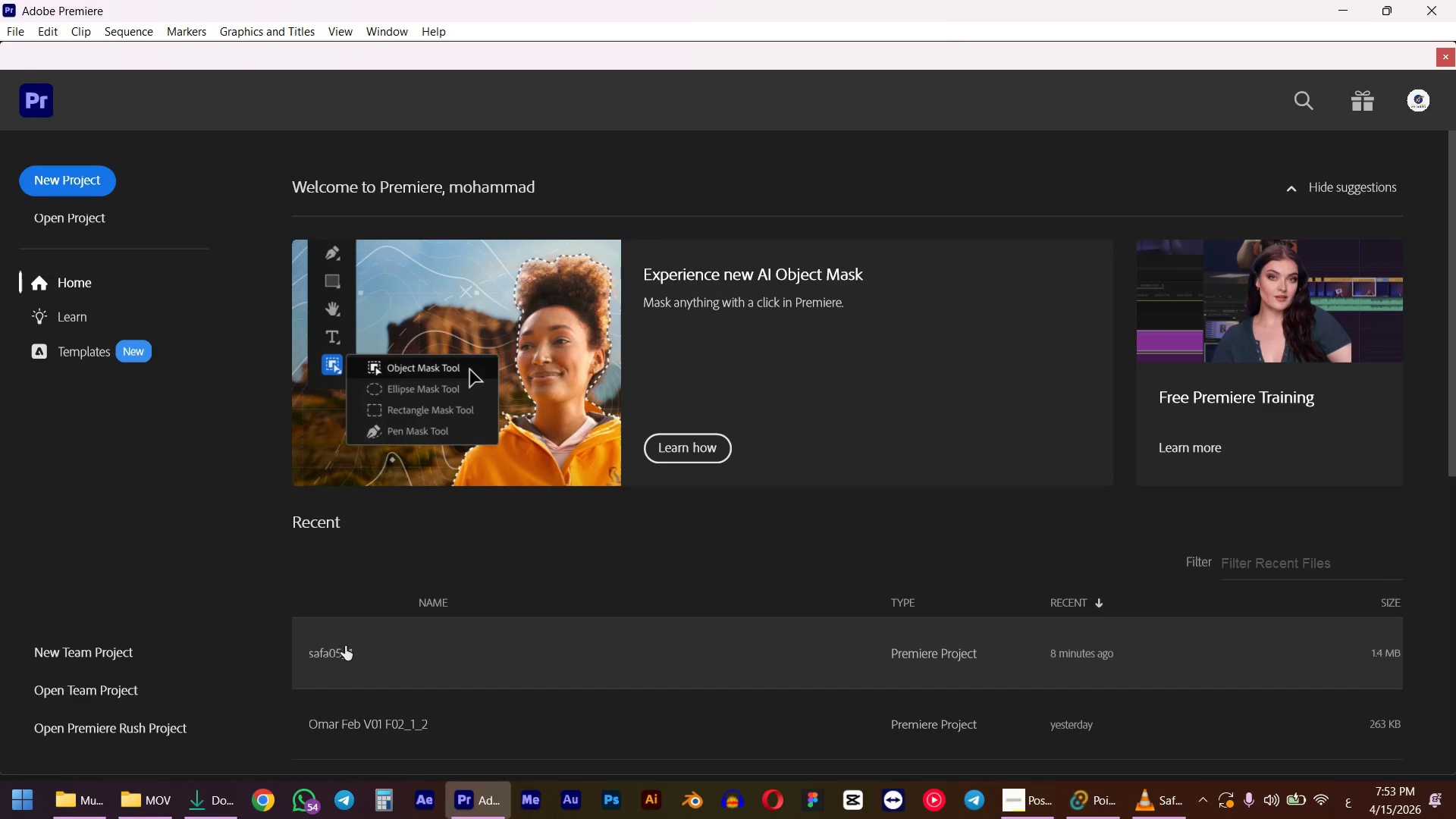 
left_click([343, 651])
 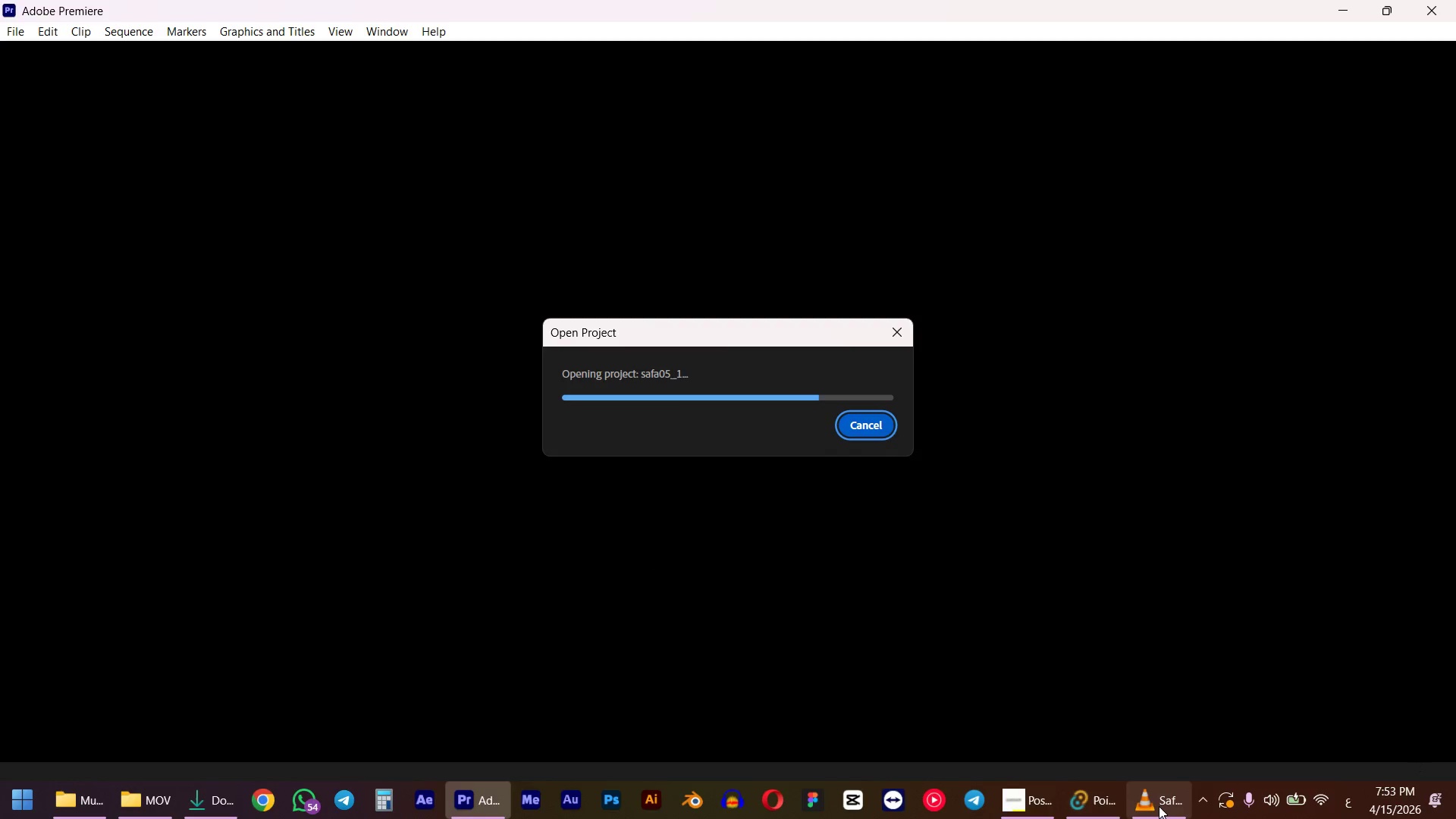 
left_click([1122, 802])
 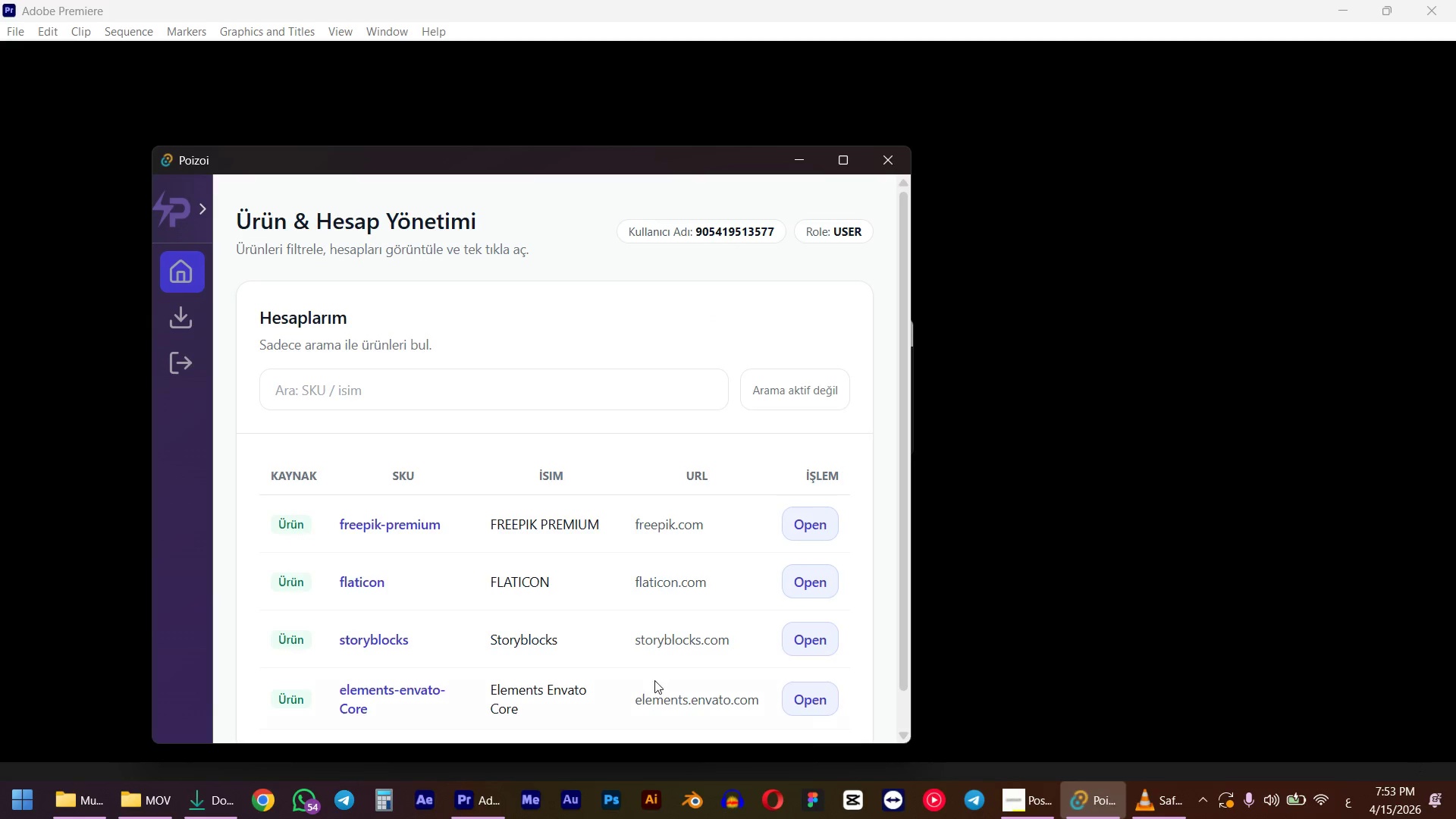 
left_click([833, 662])
 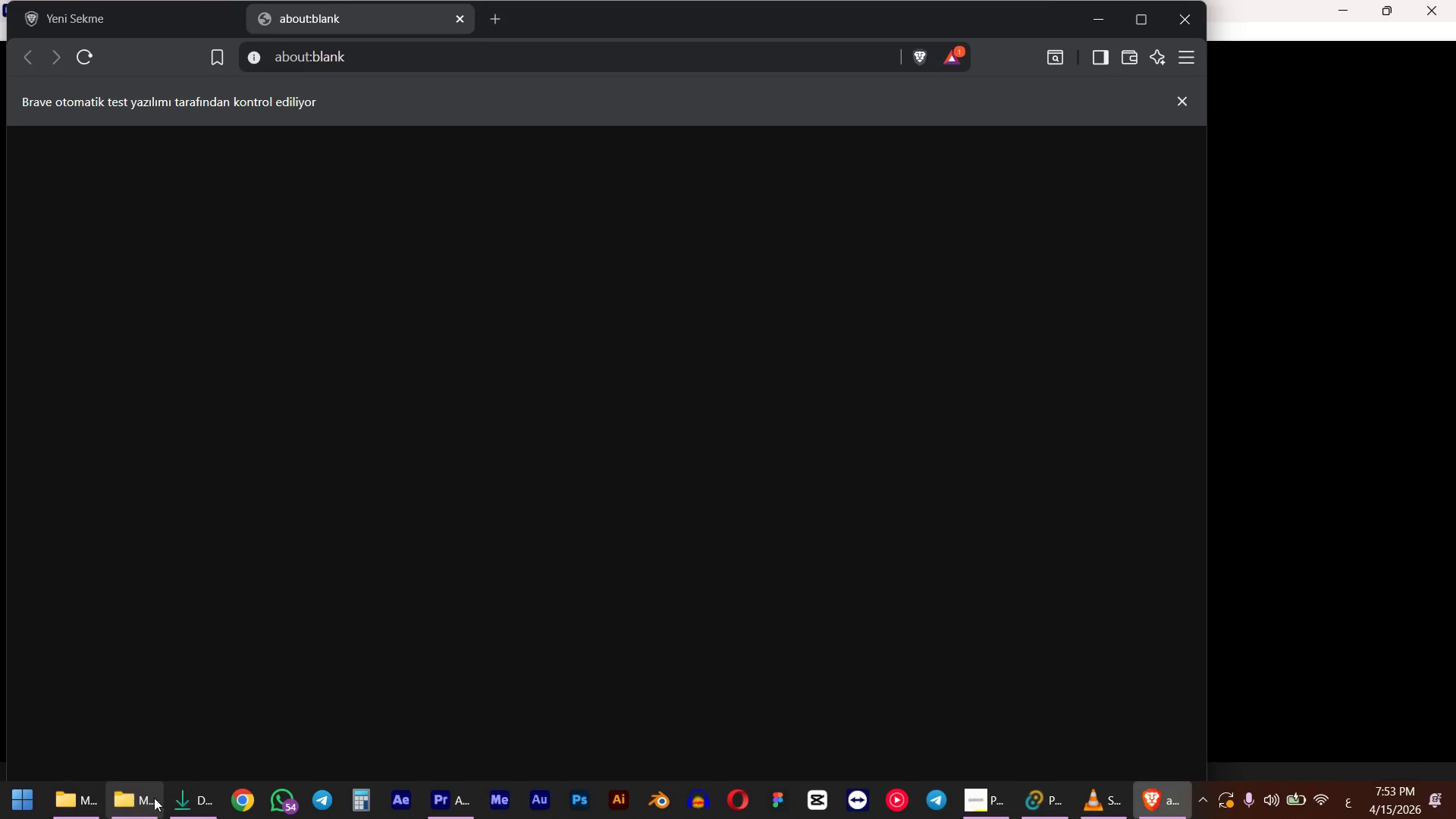 
scroll: coordinate [621, 648], scroll_direction: down, amount: 4.0
 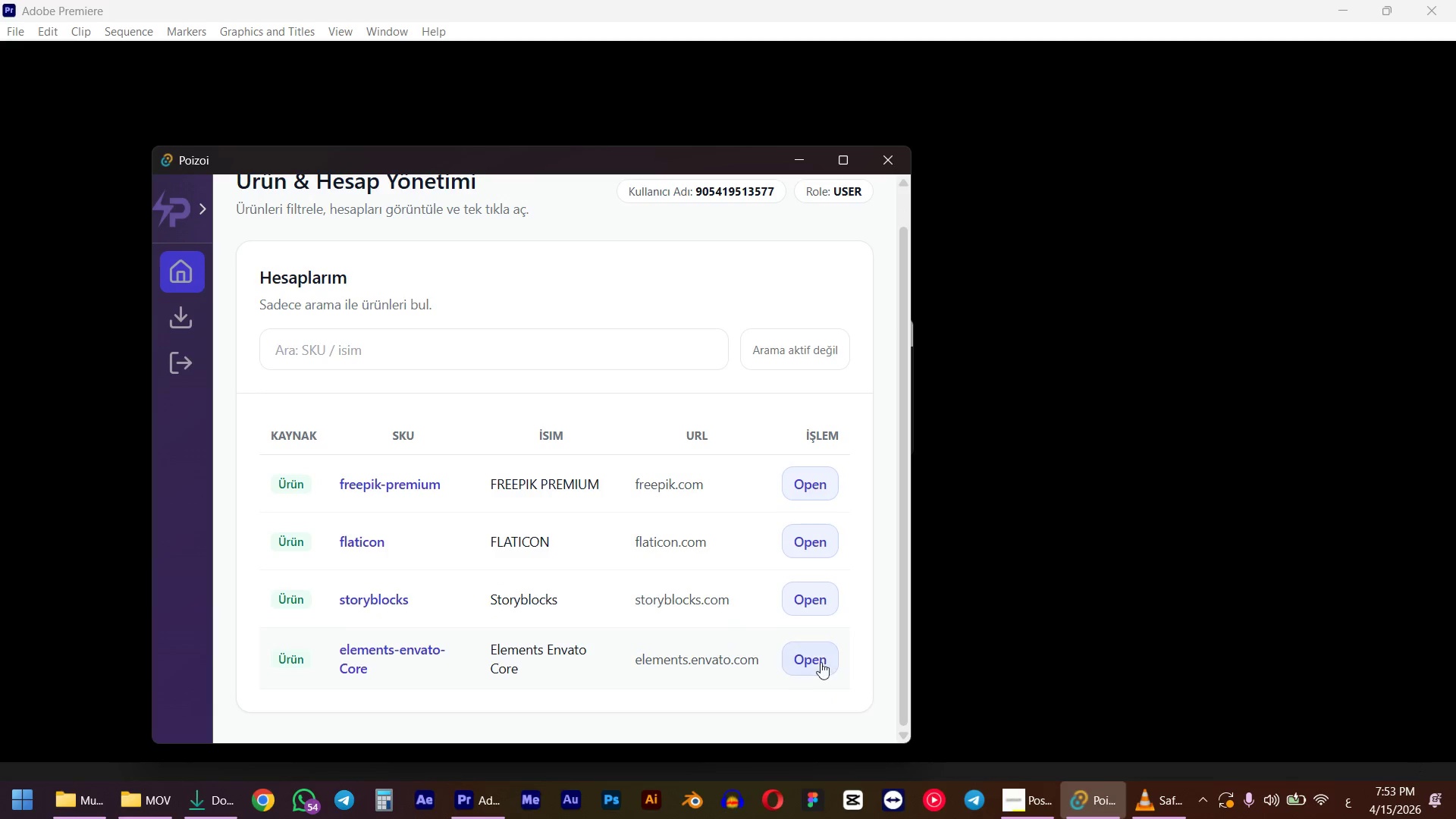 
left_click([176, 799])
 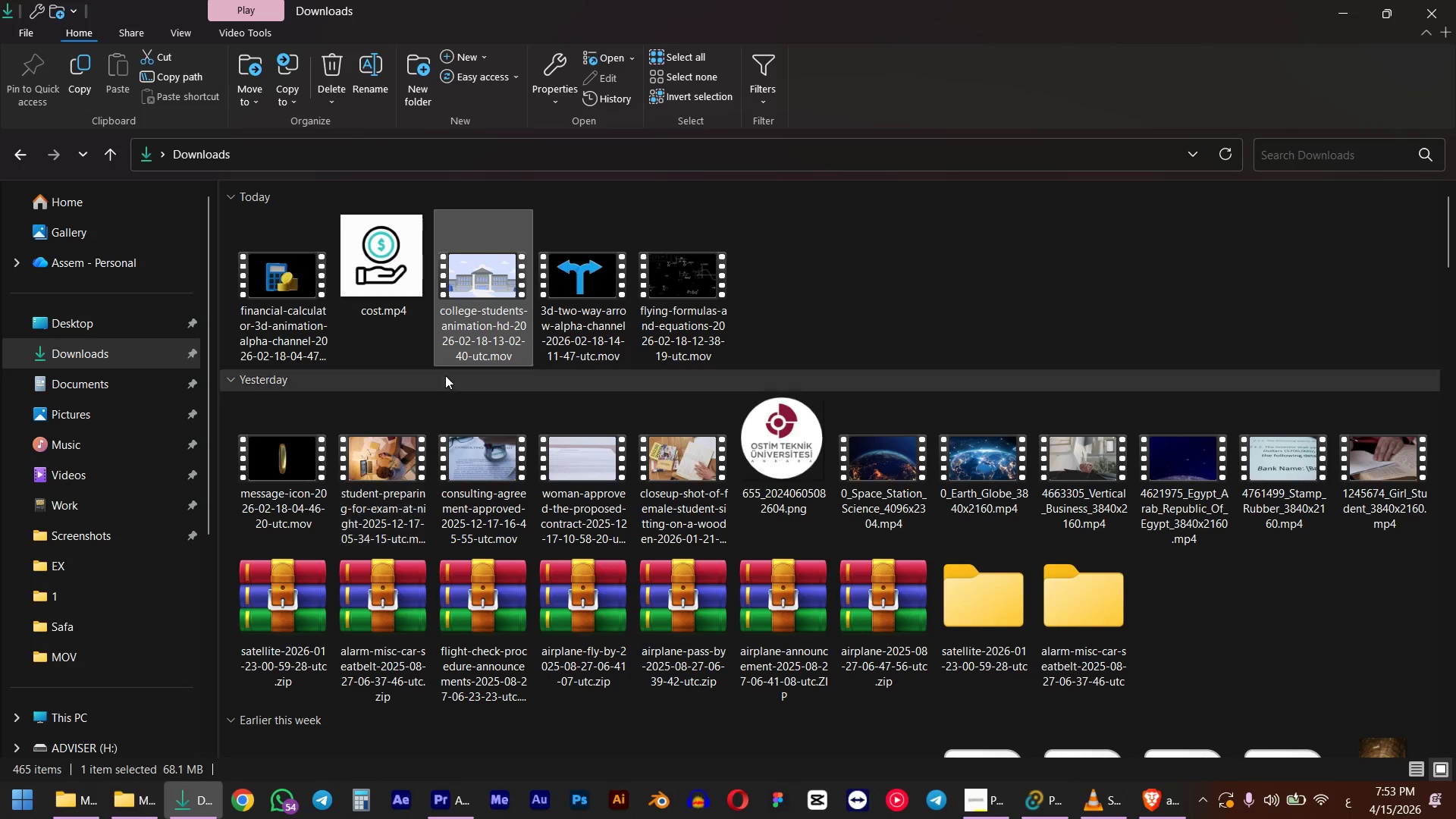 
left_click([463, 311])
 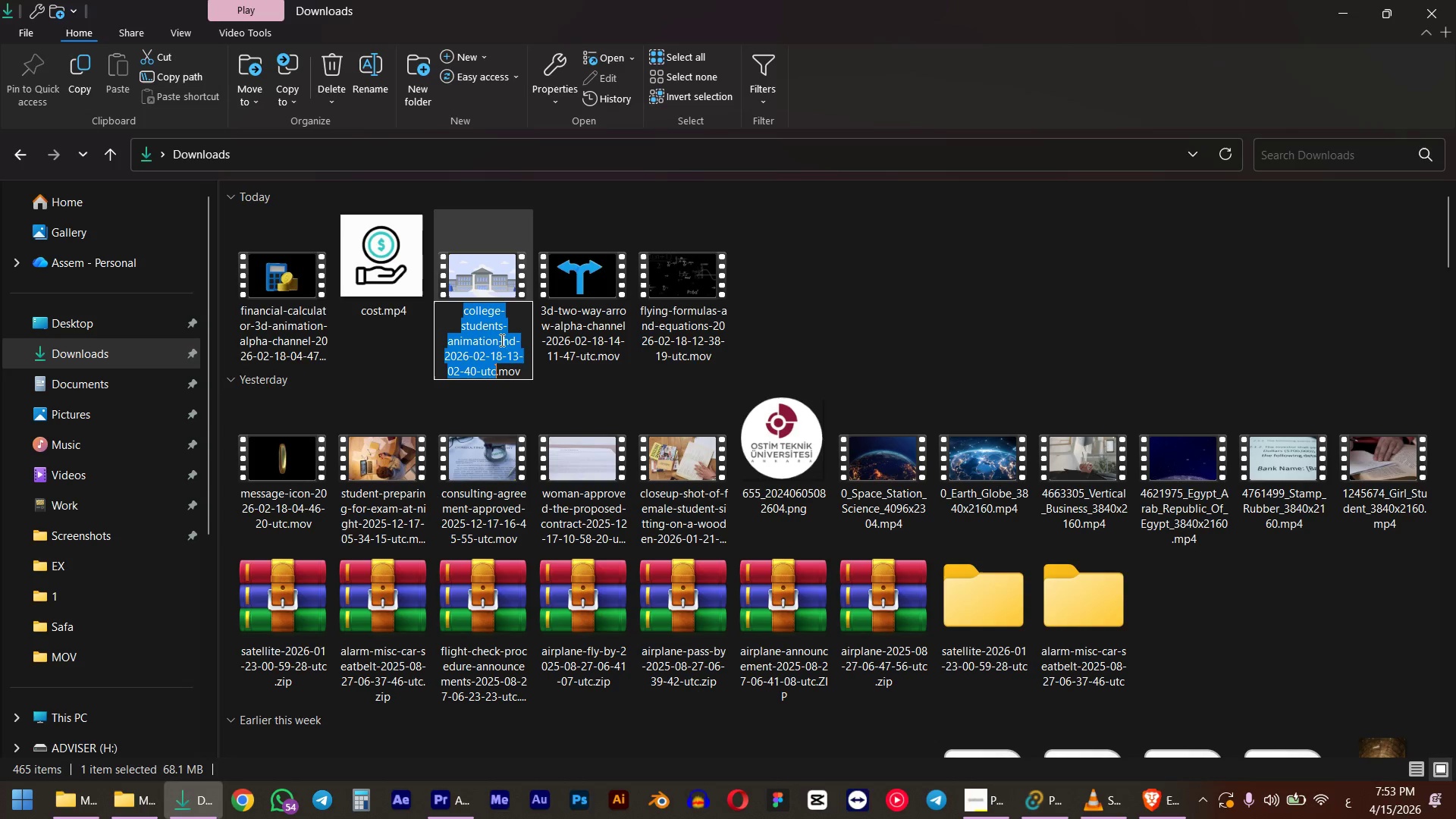 
left_click([493, 345])
 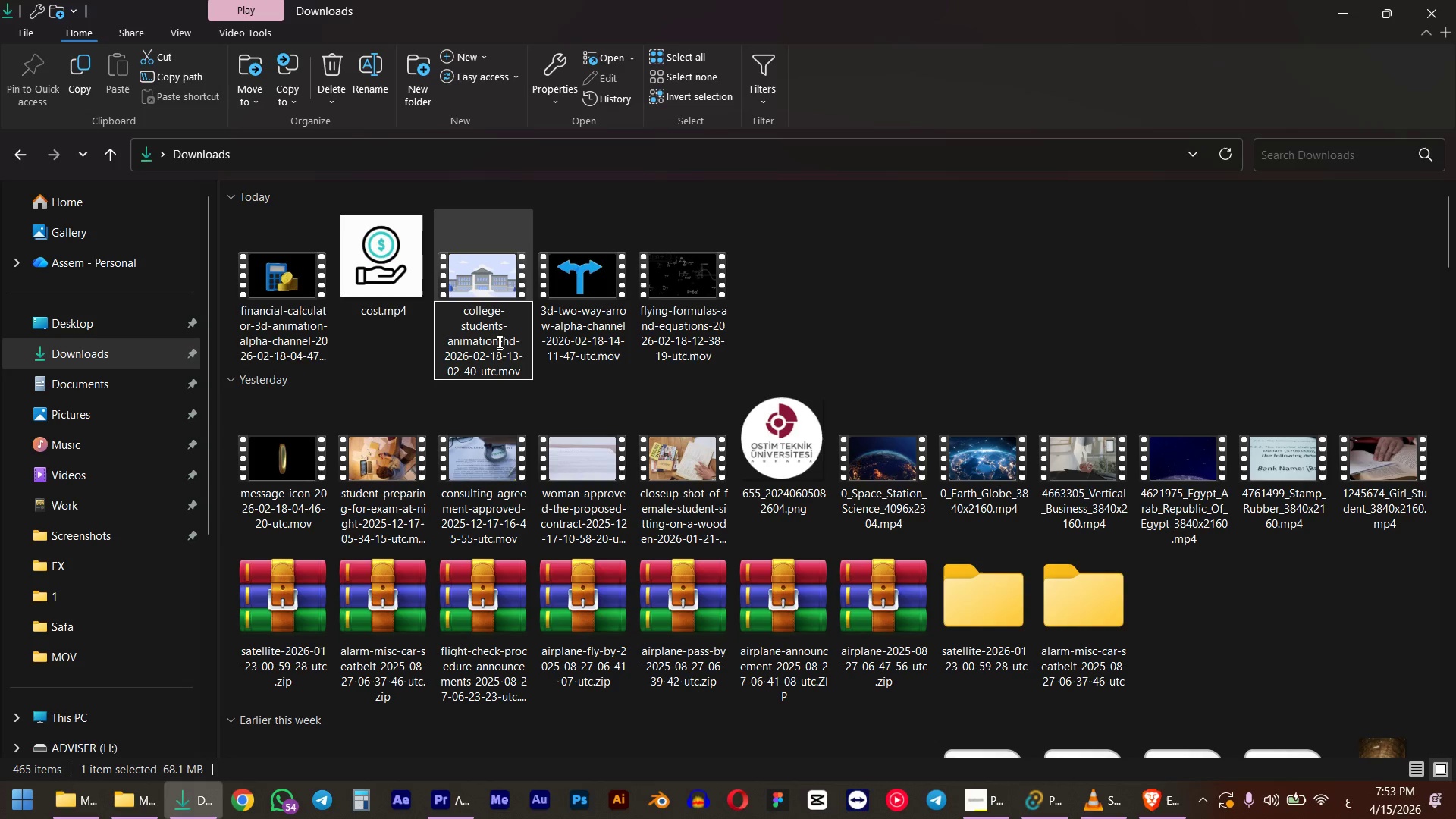 
left_click_drag(start_coordinate=[498, 342], to_coordinate=[396, 275])
 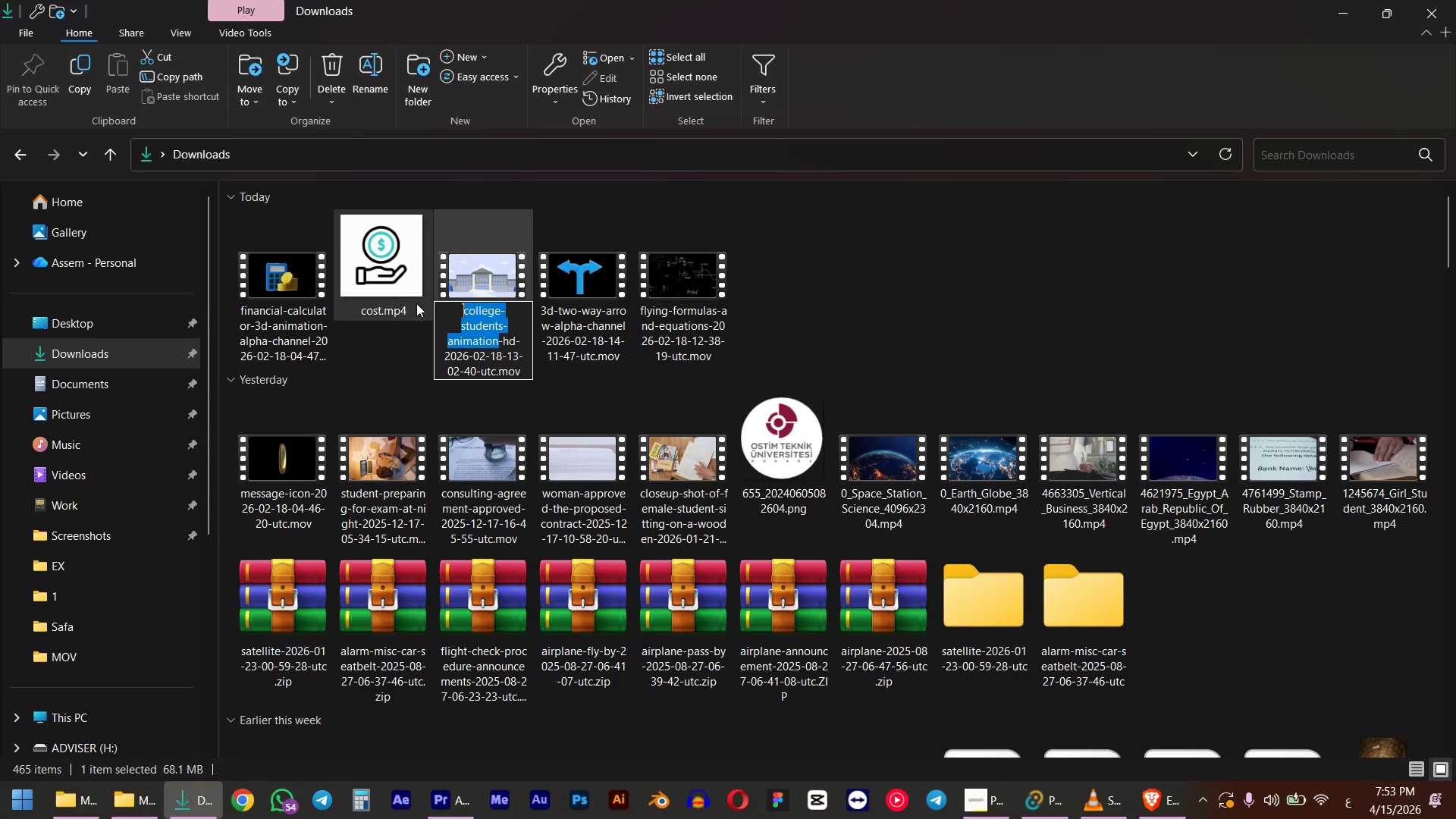 
key(Control+ControlLeft)
 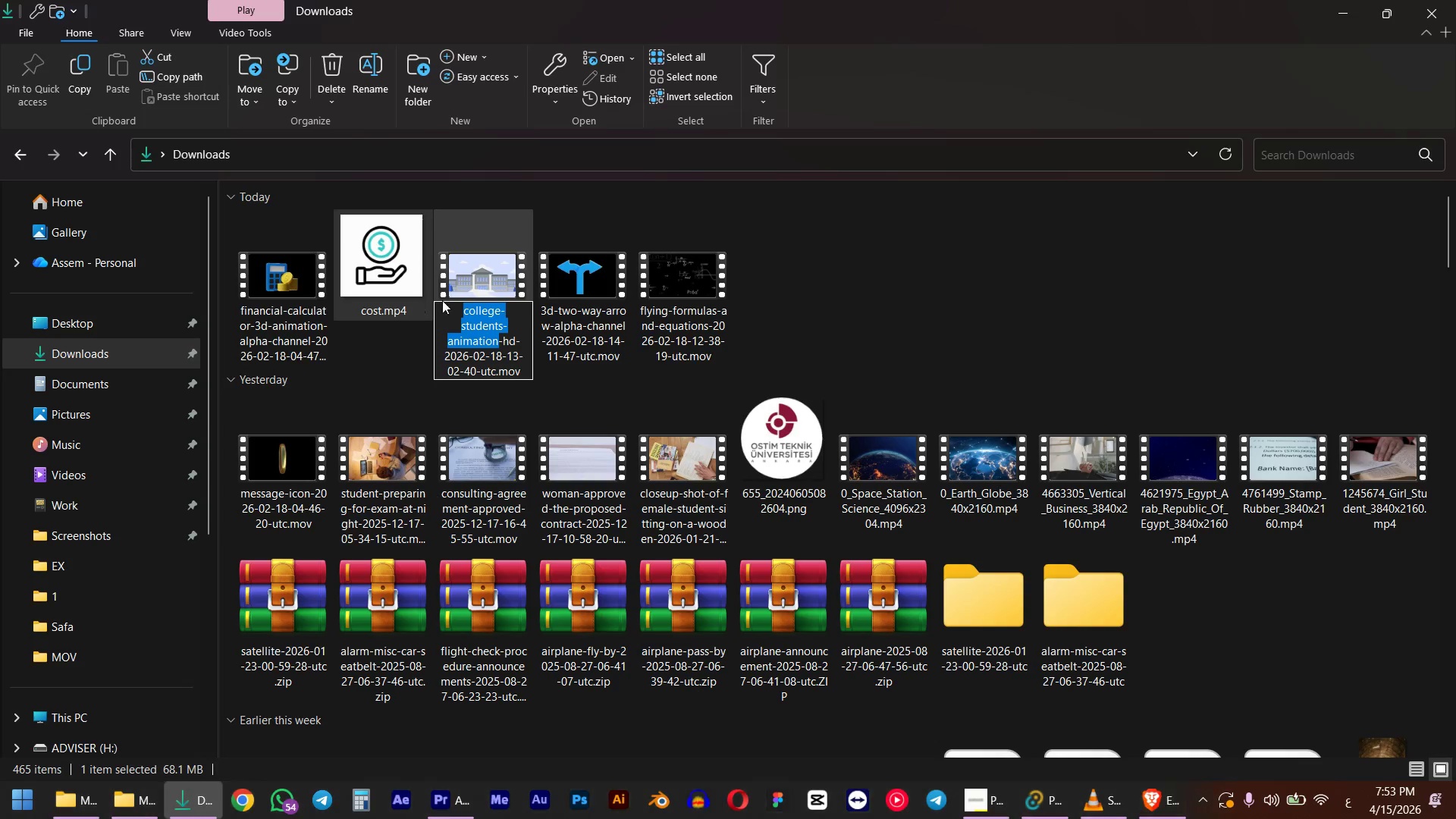 
key(Control+C)
 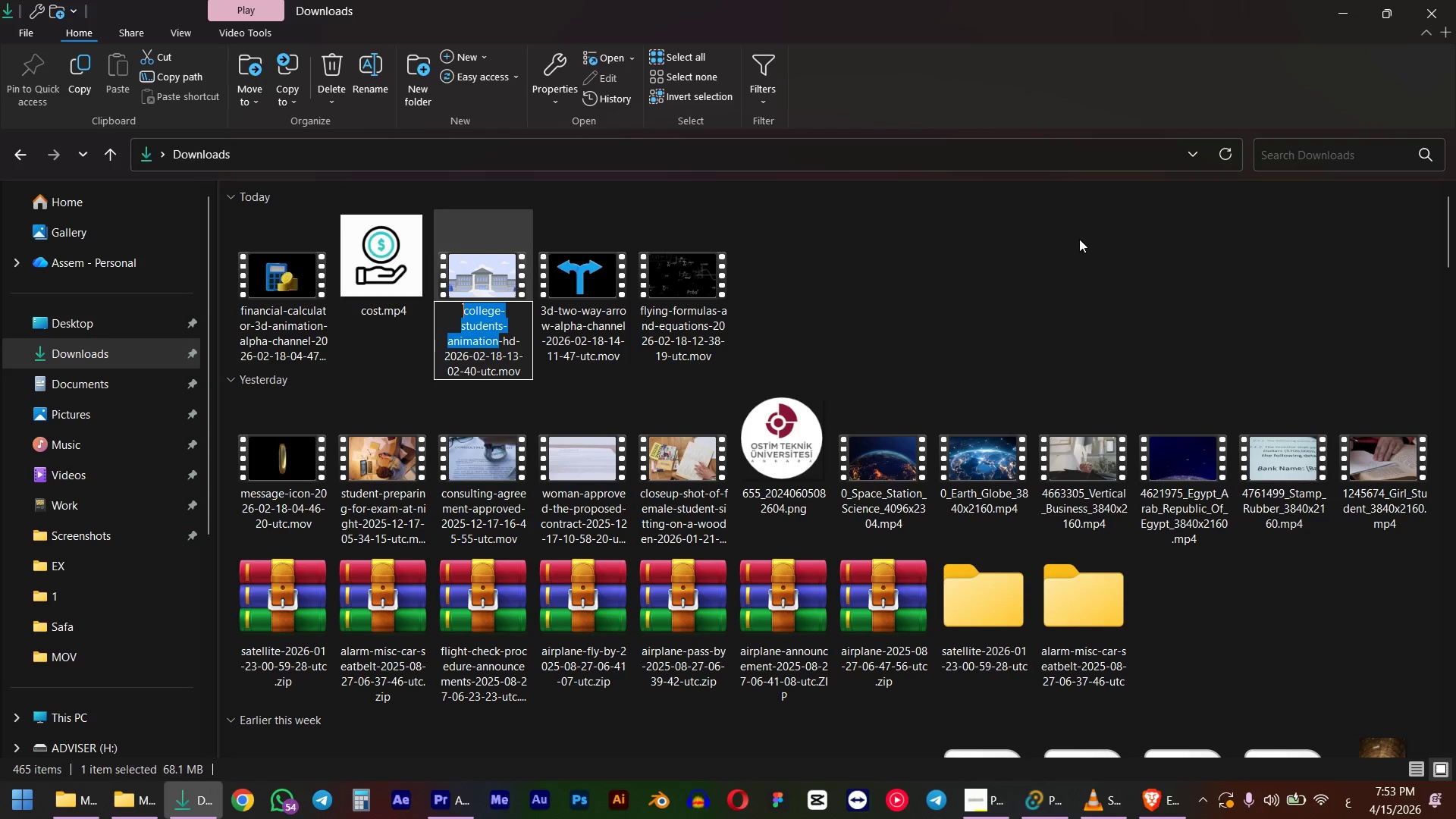 
left_click([1075, 240])
 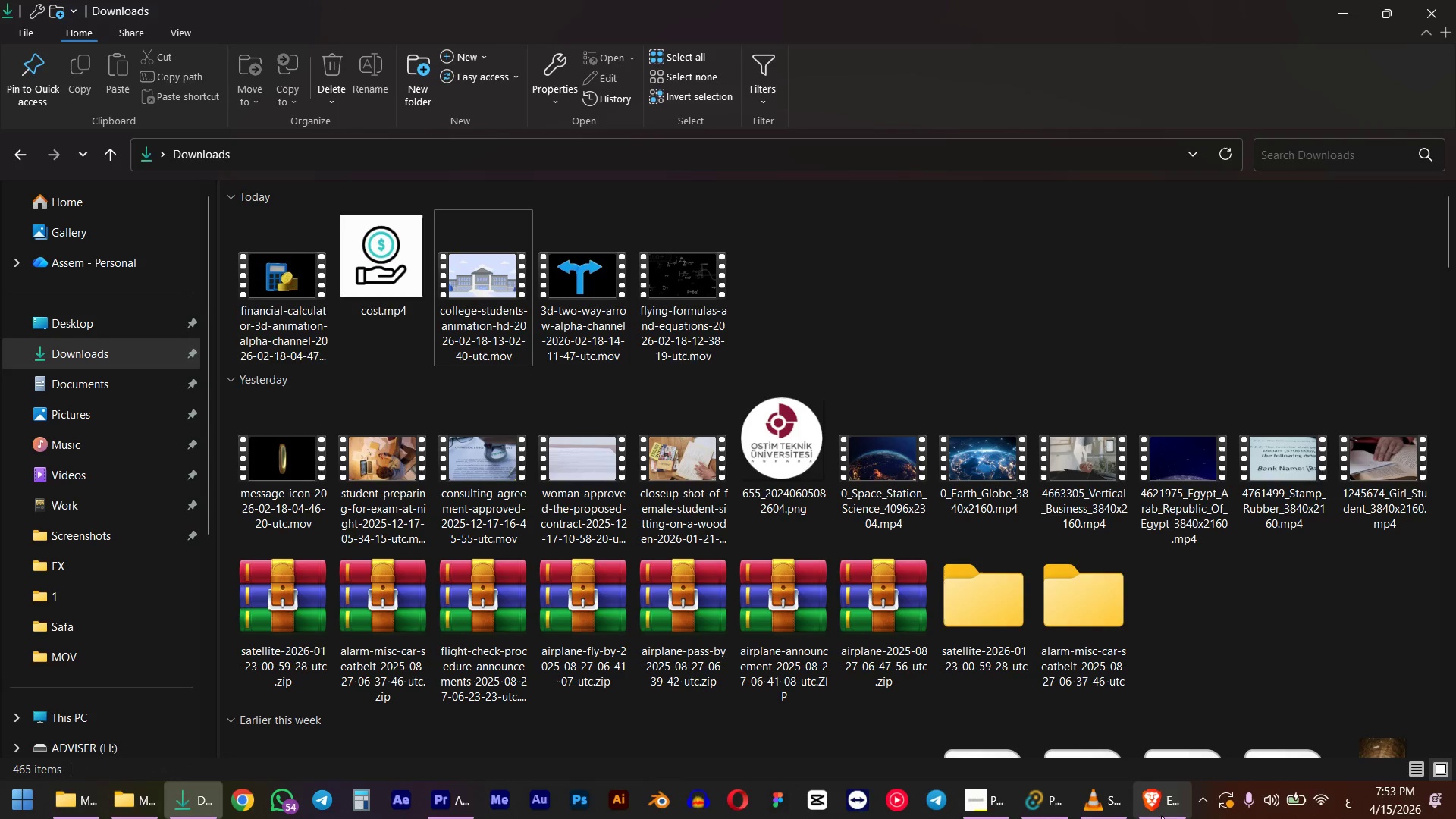 
left_click([1173, 815])
 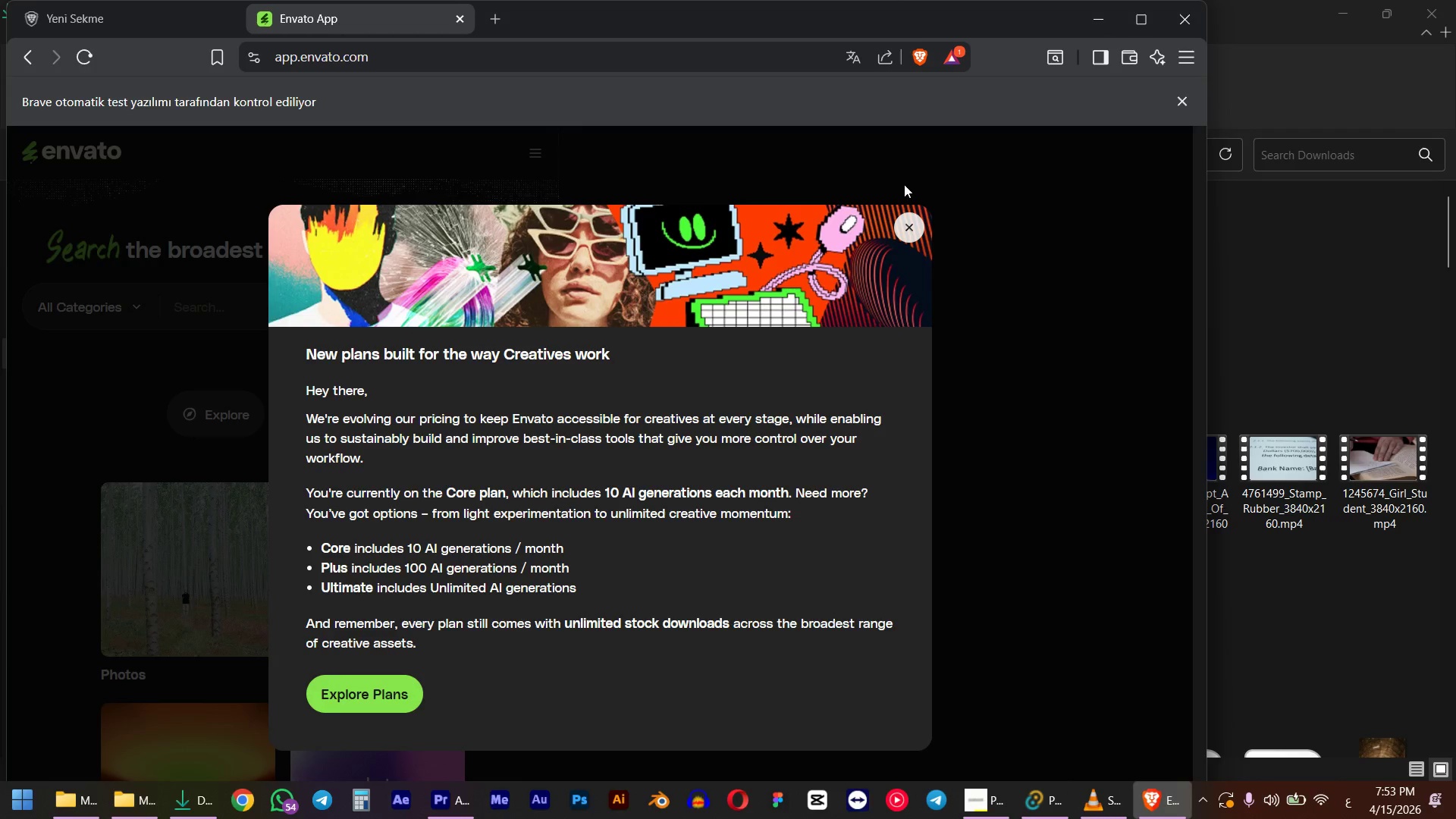 
left_click([978, 167])
 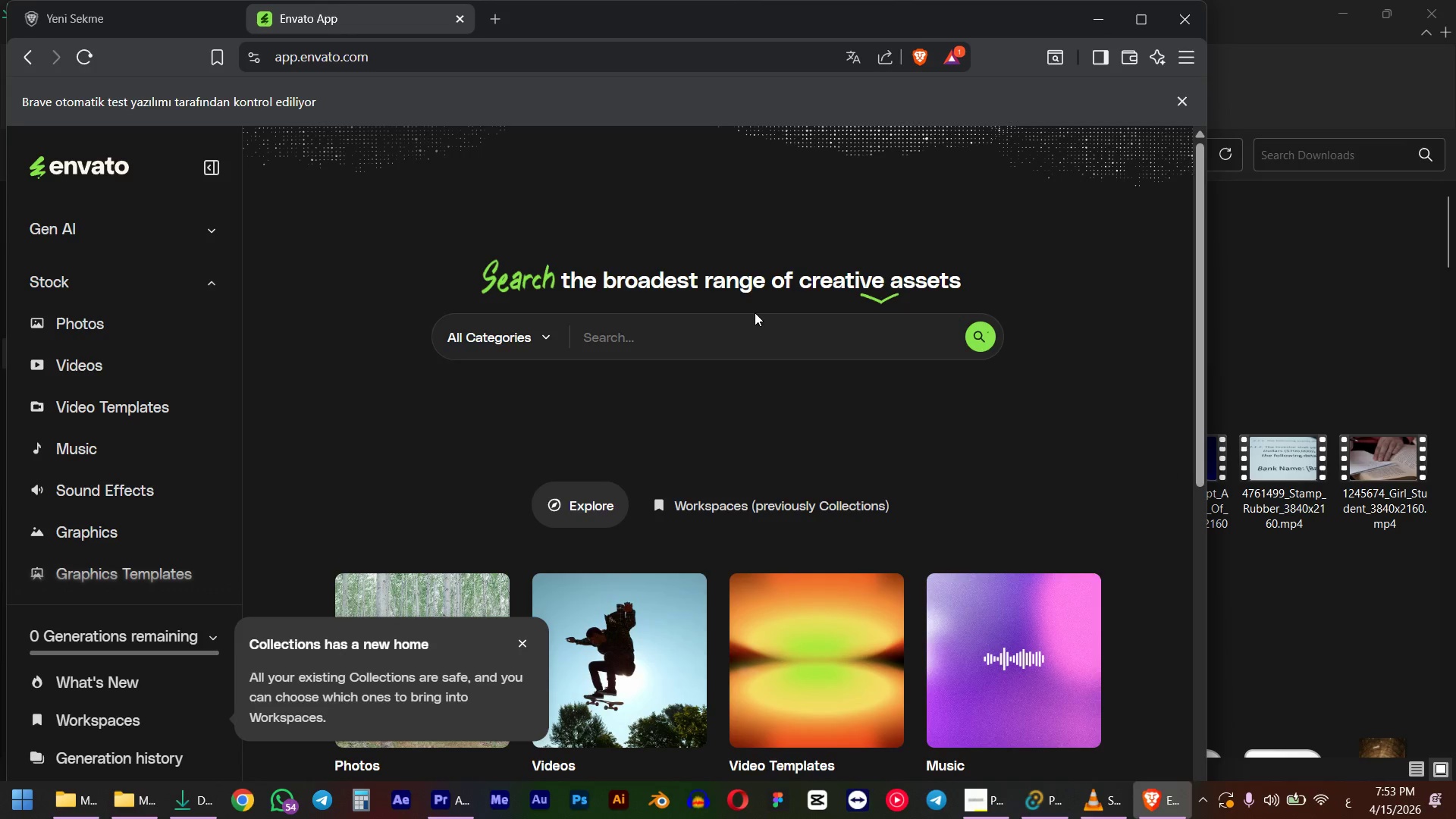 
left_click([727, 345])
 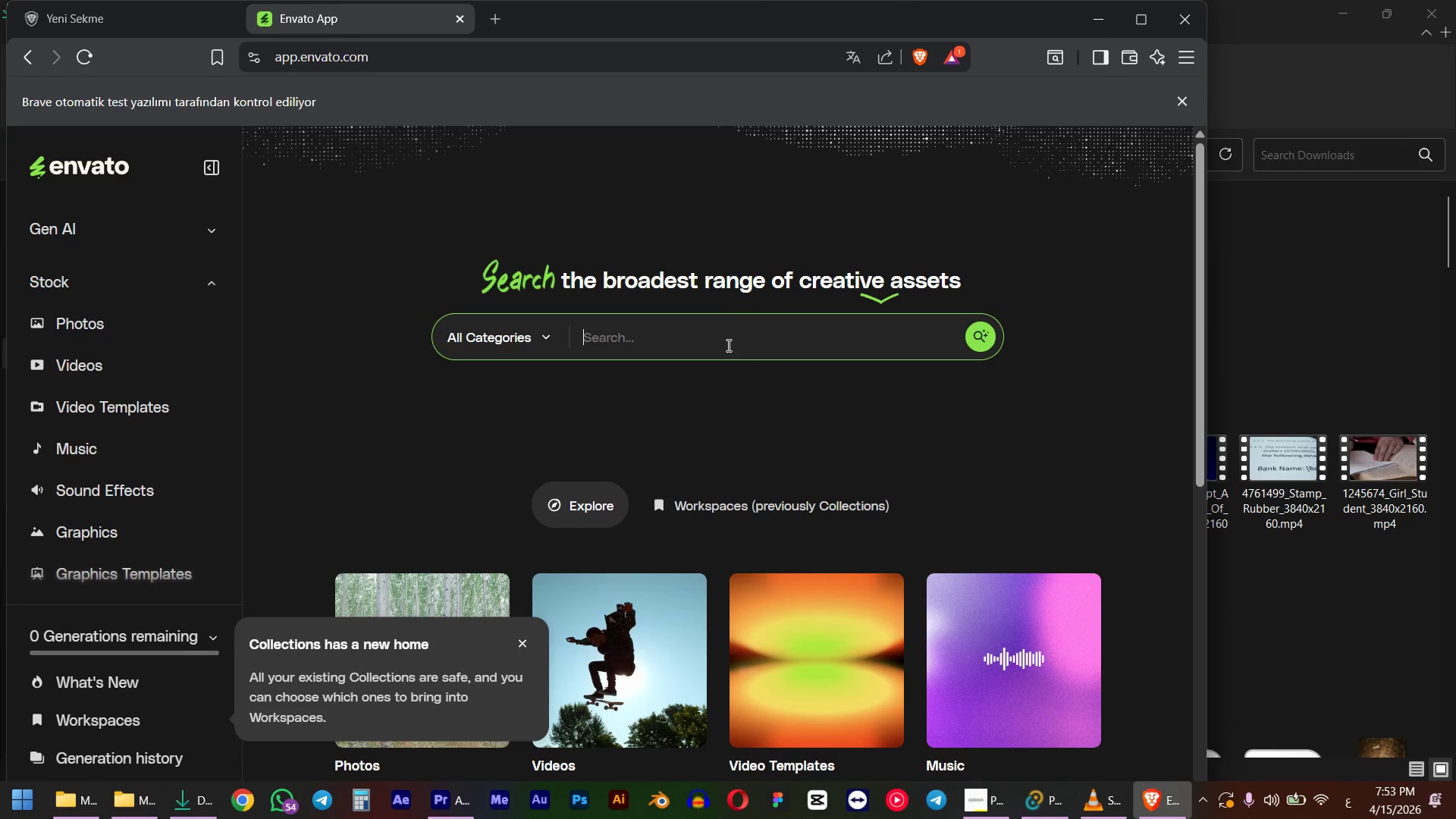 
key(Control+ControlLeft)
 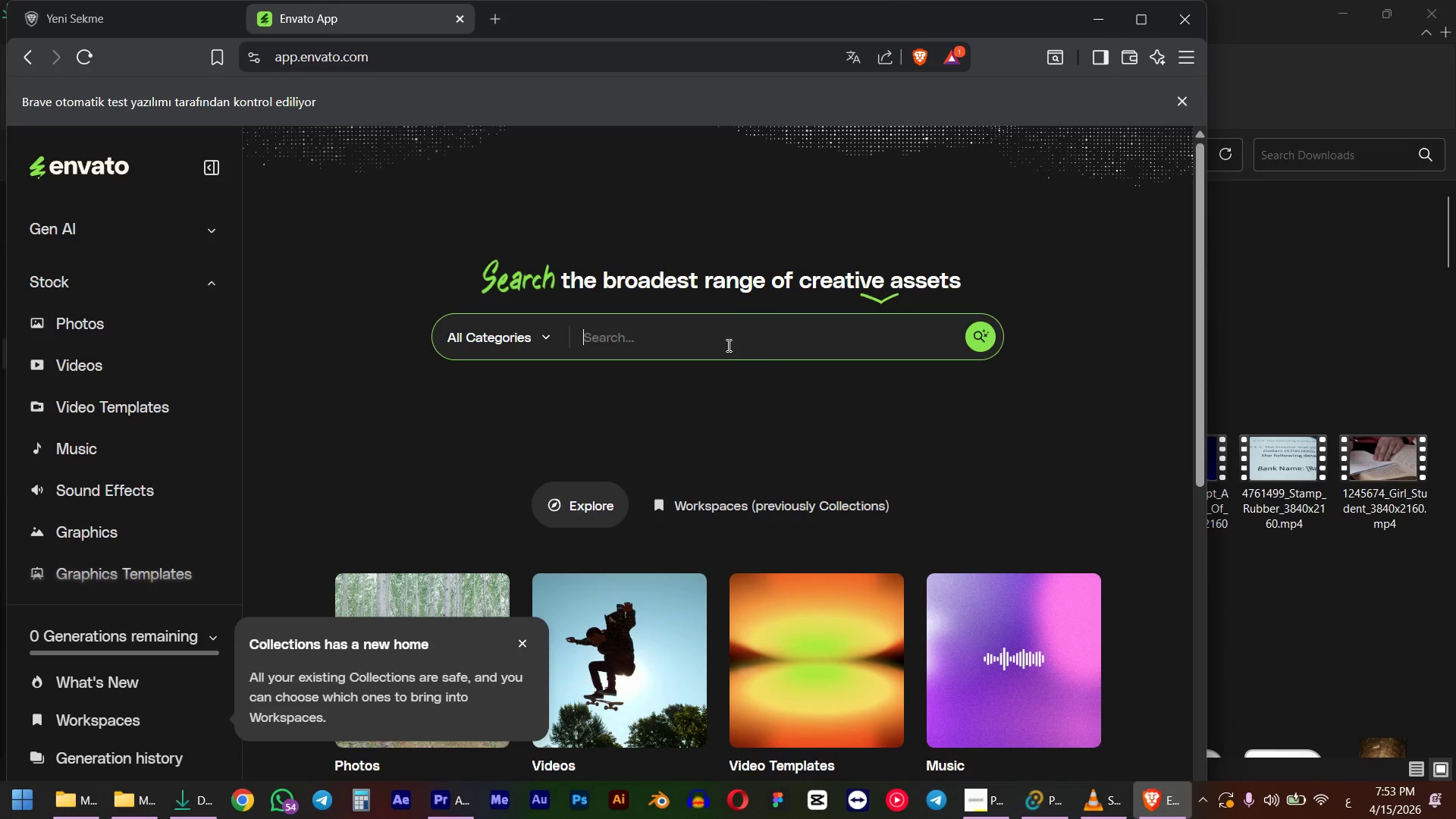 
key(Control+V)
 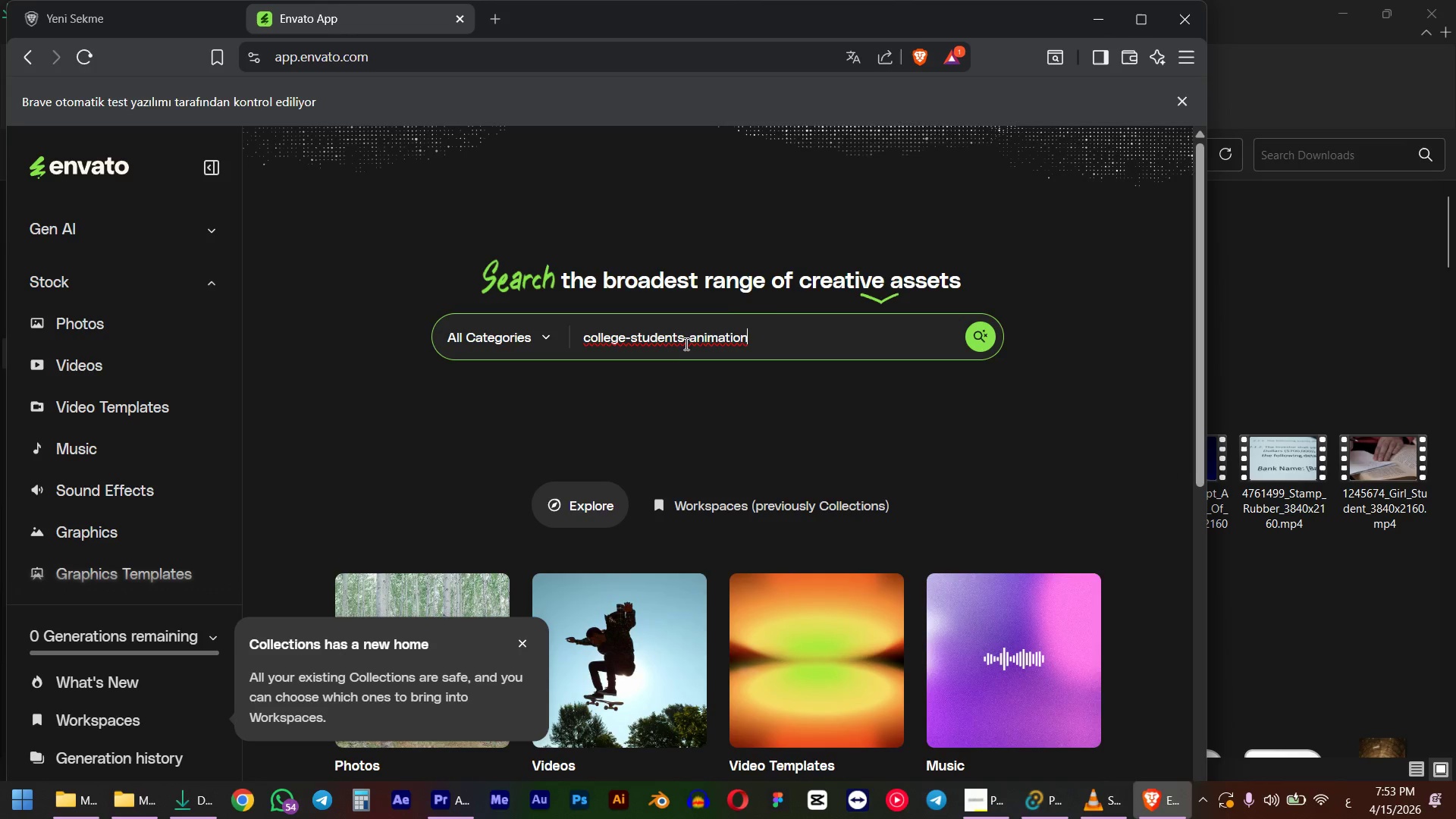 
key(Enter)
 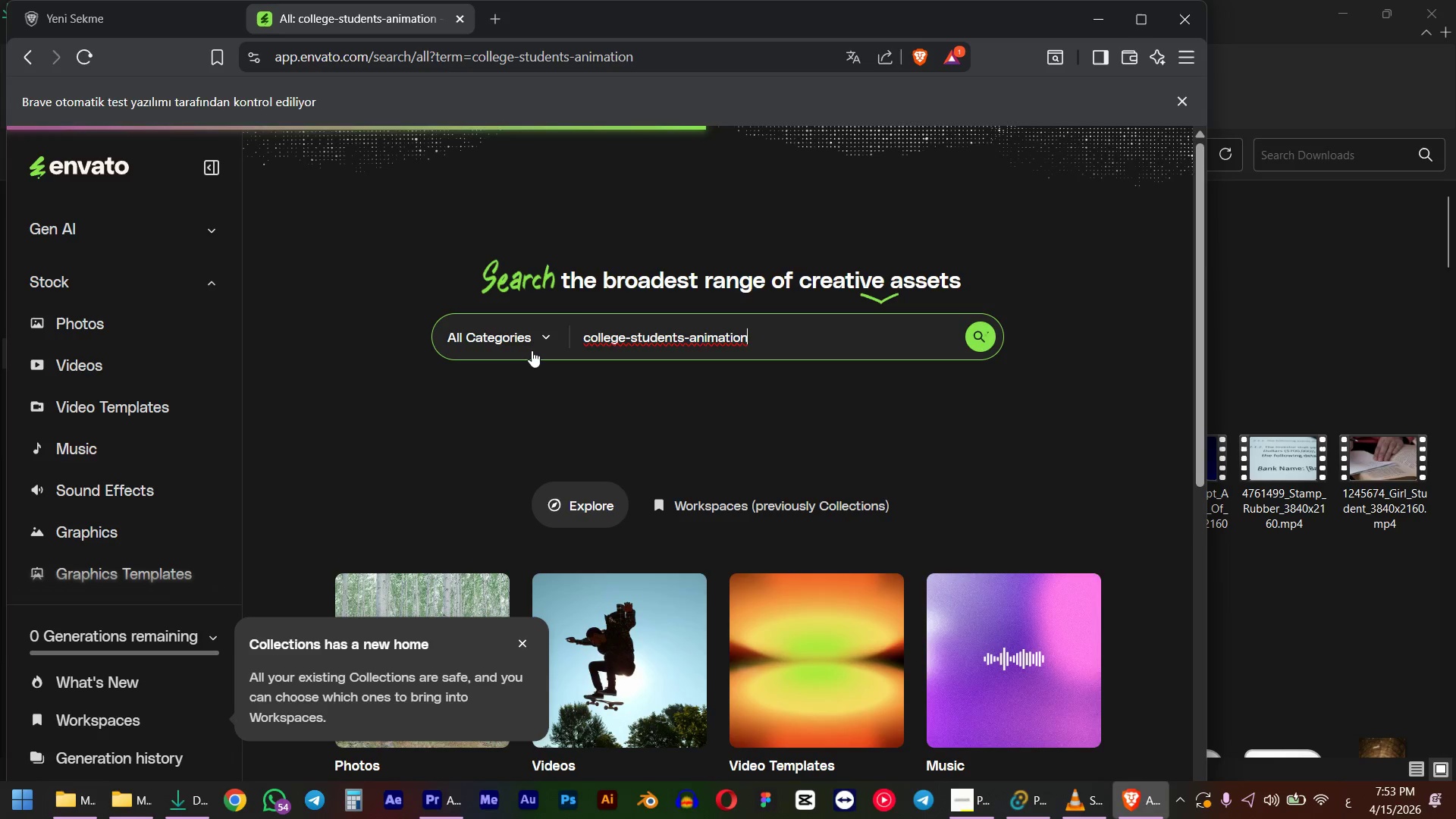 
wait(7.09)
 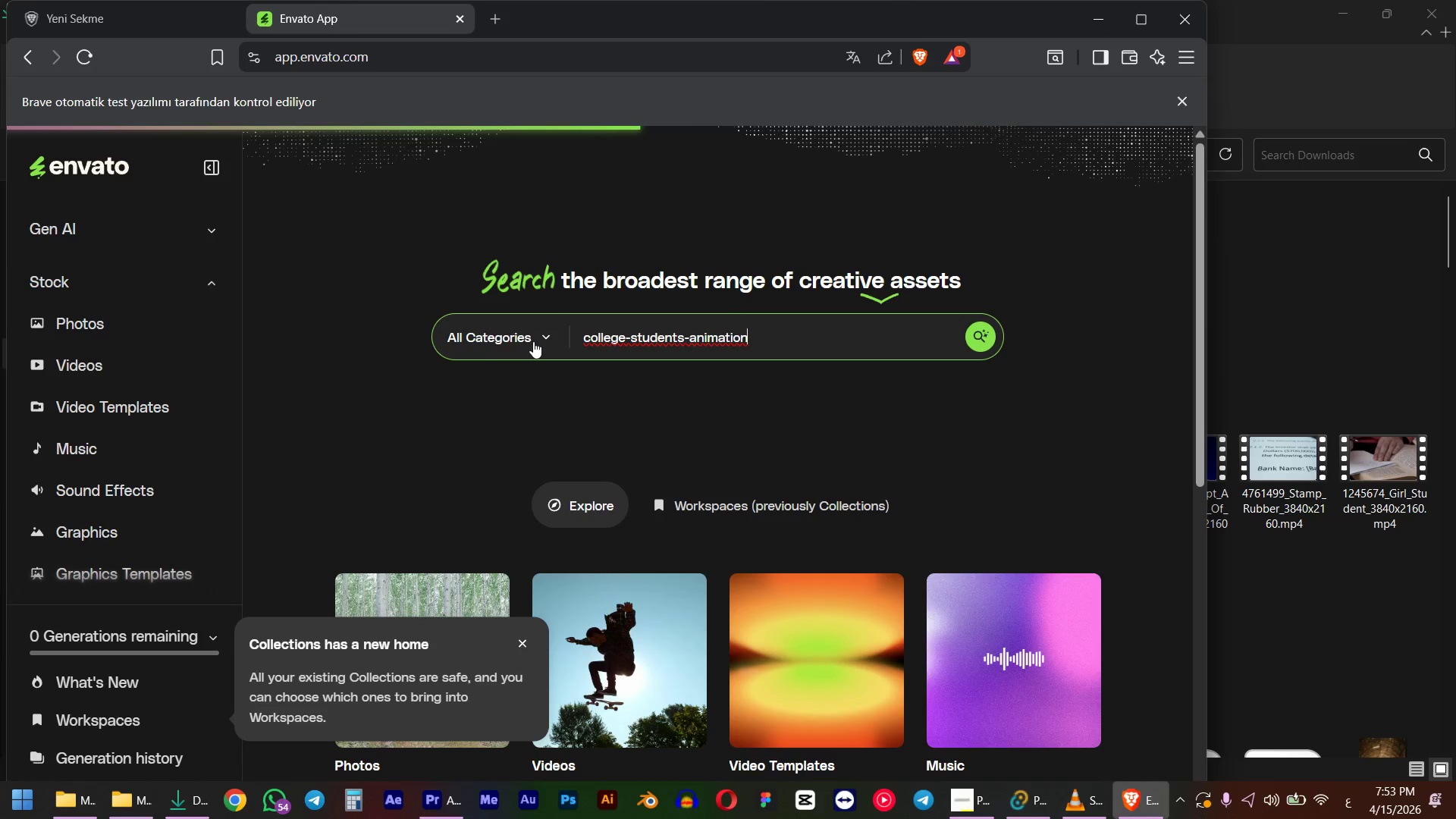 
left_click([1068, 195])
 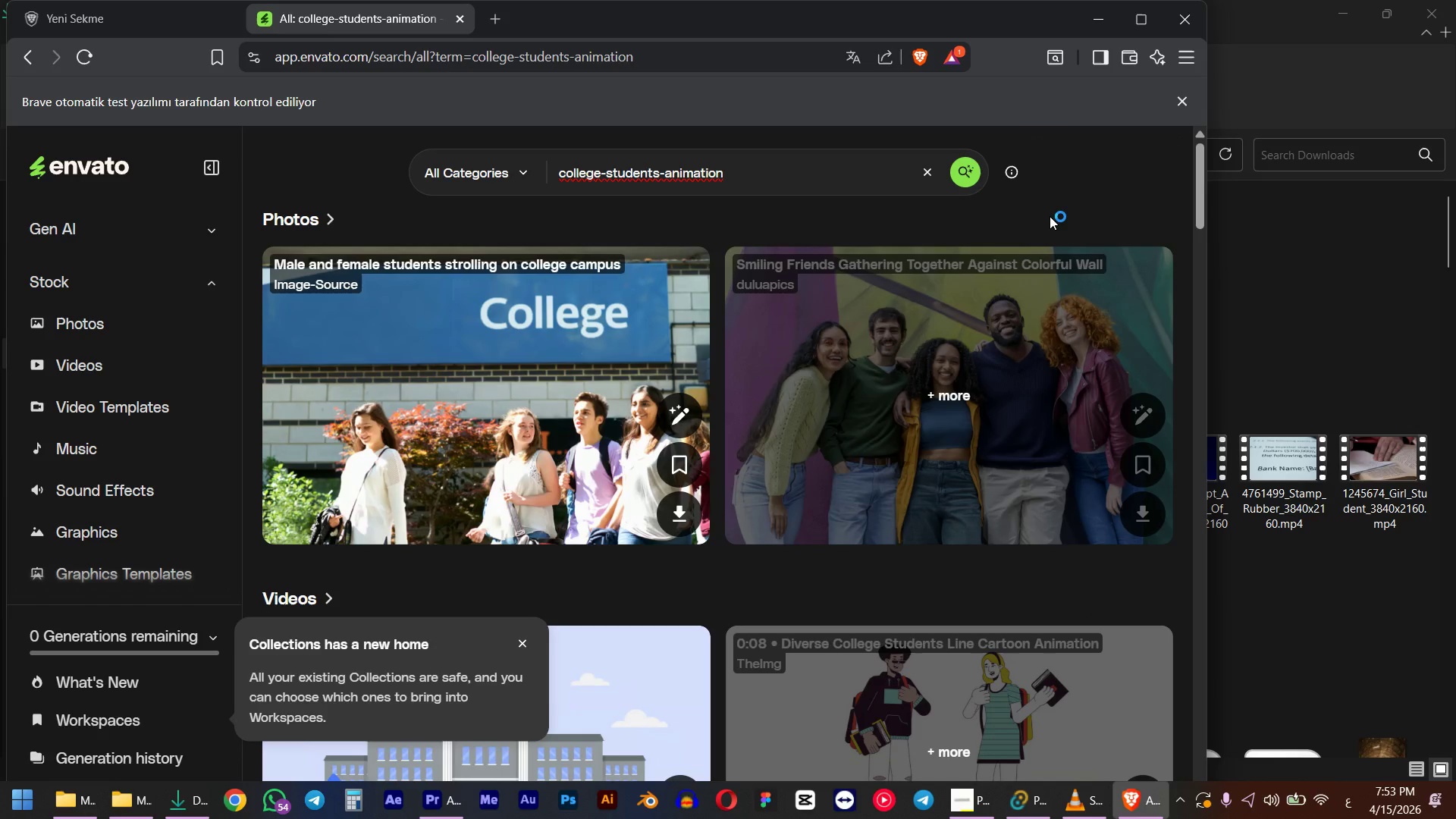 
scroll: coordinate [662, 518], scroll_direction: down, amount: 3.0
 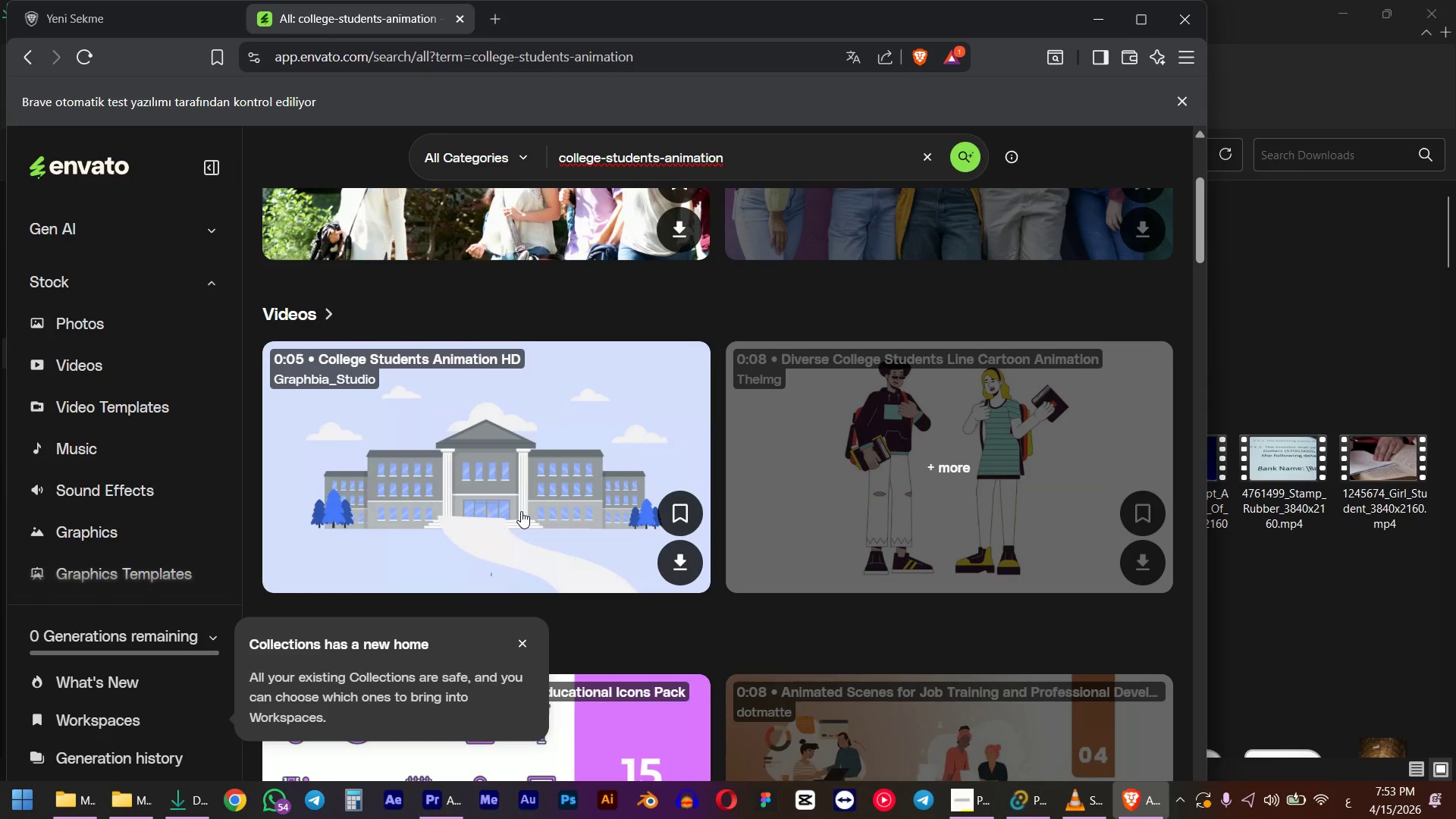 
left_click([494, 462])
 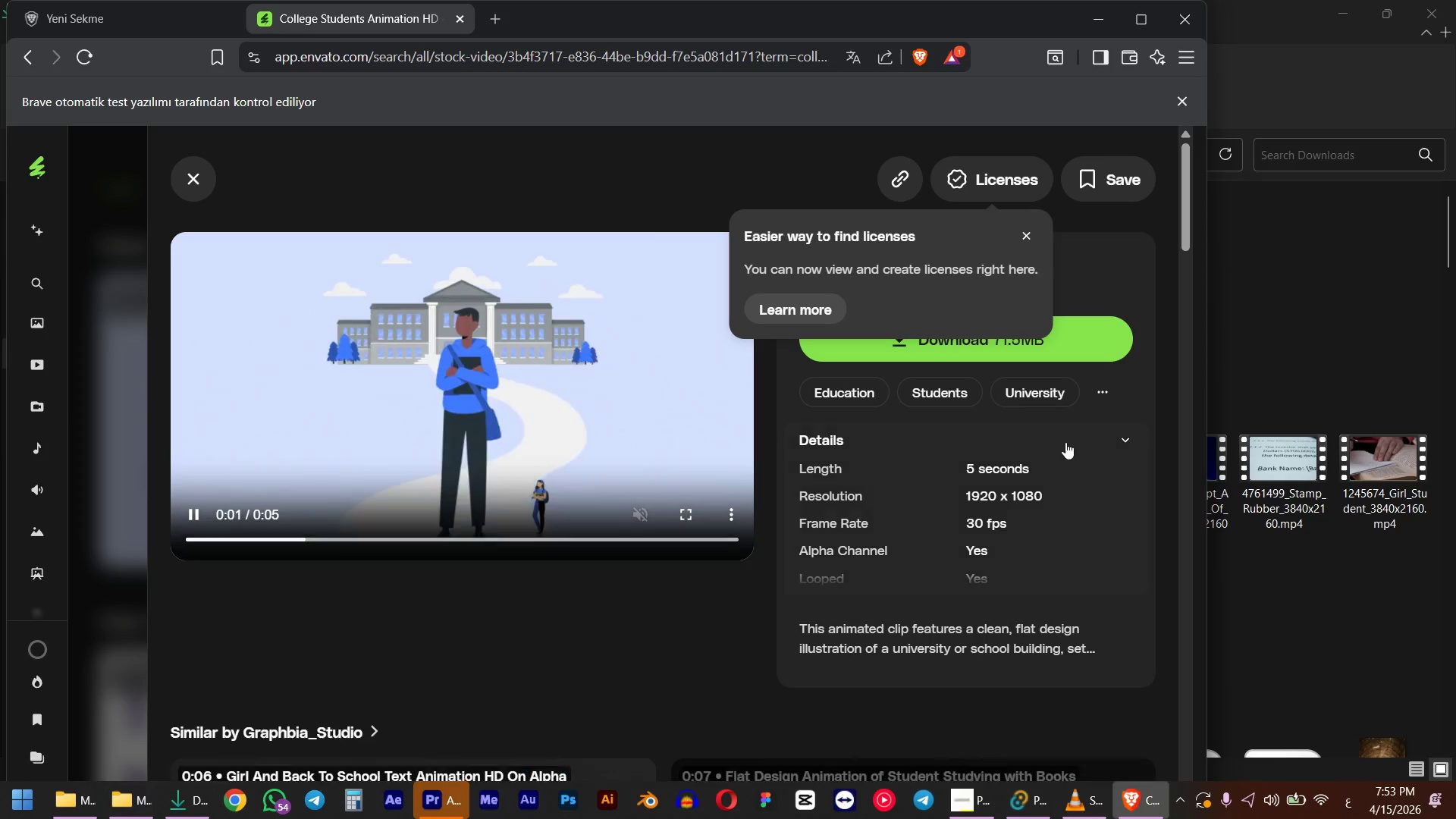 
wait(5.2)
 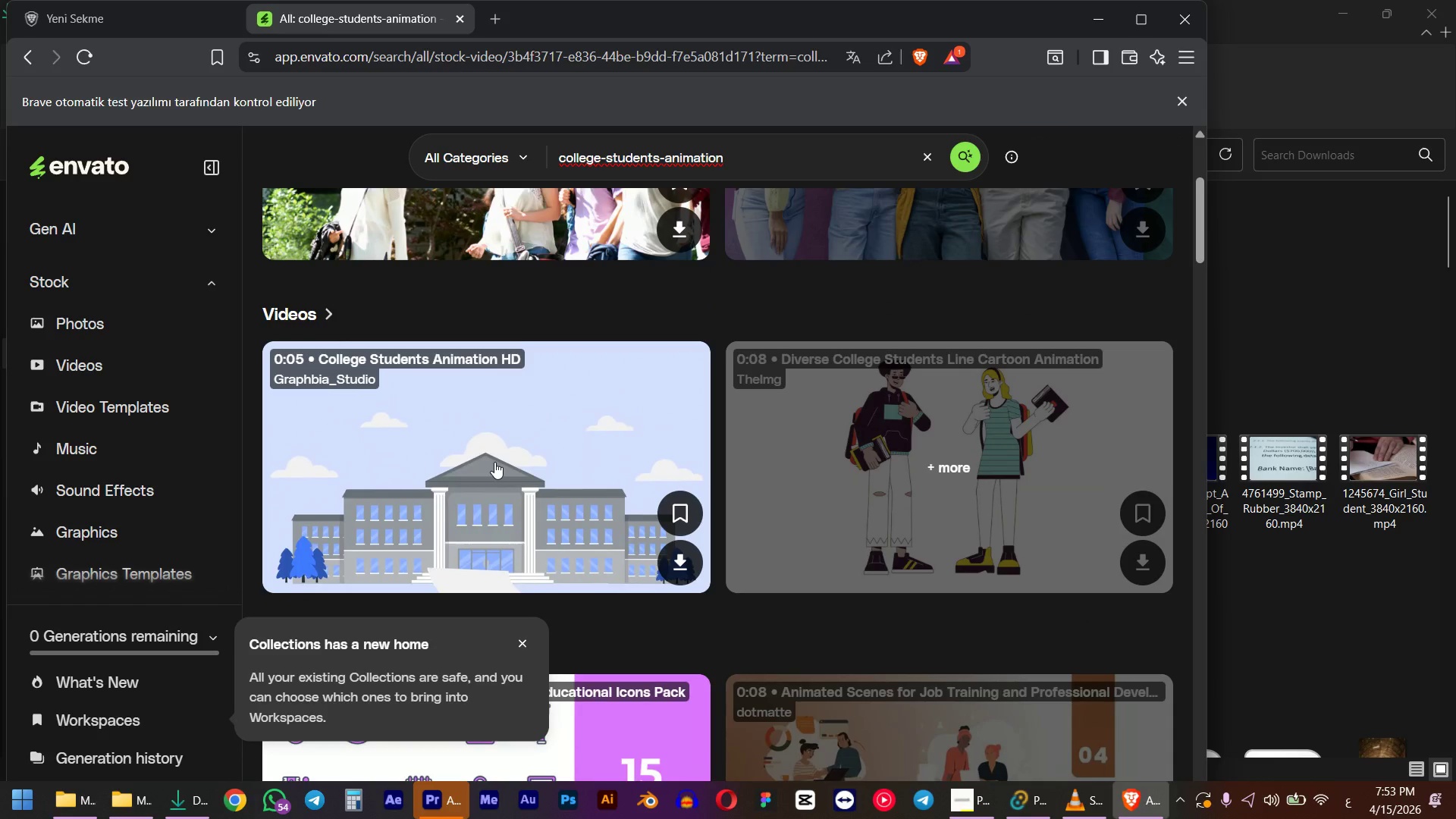 
scroll: coordinate [1131, 422], scroll_direction: down, amount: 8.0
 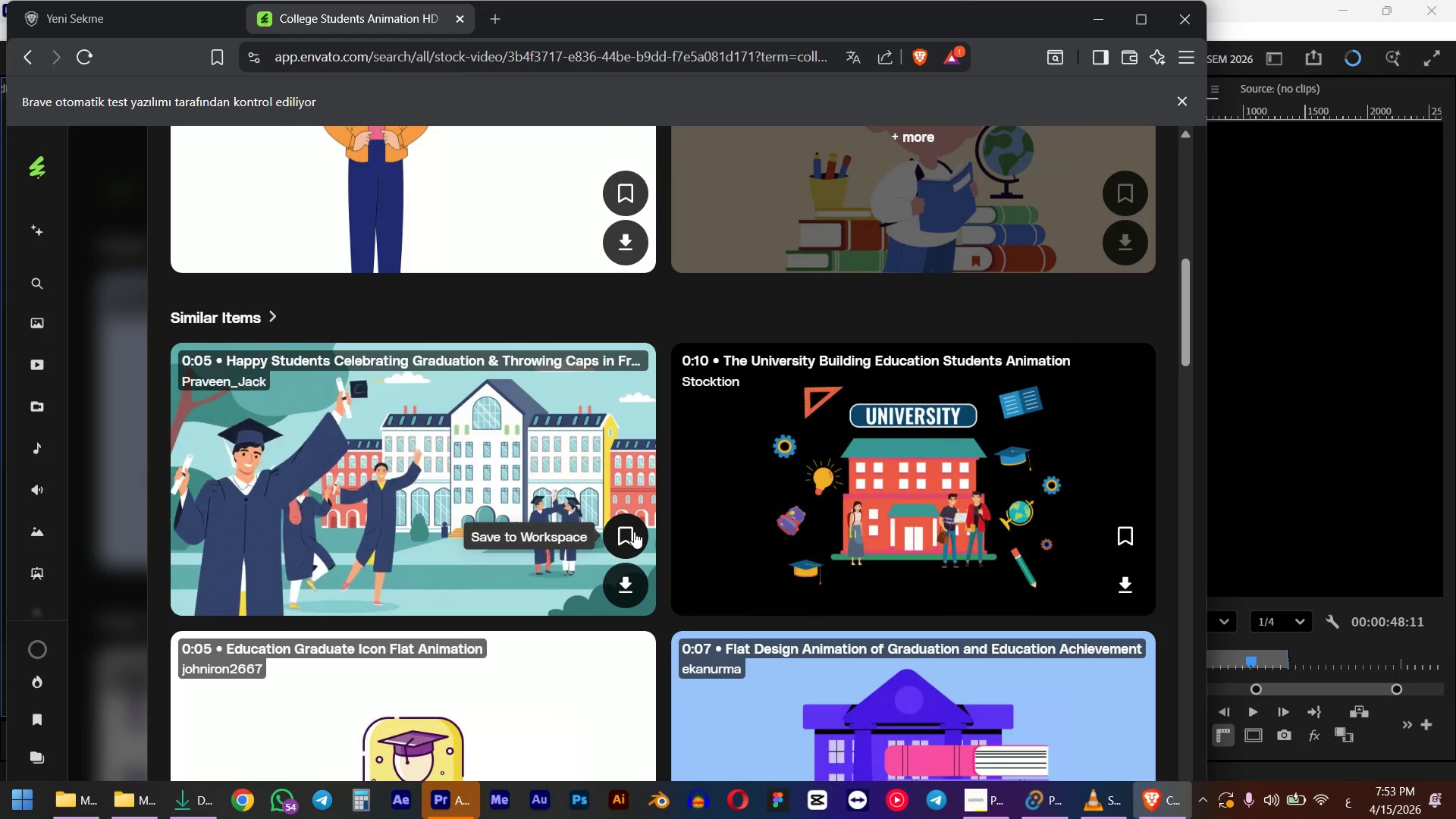 
scroll: coordinate [634, 532], scroll_direction: up, amount: 10.0
 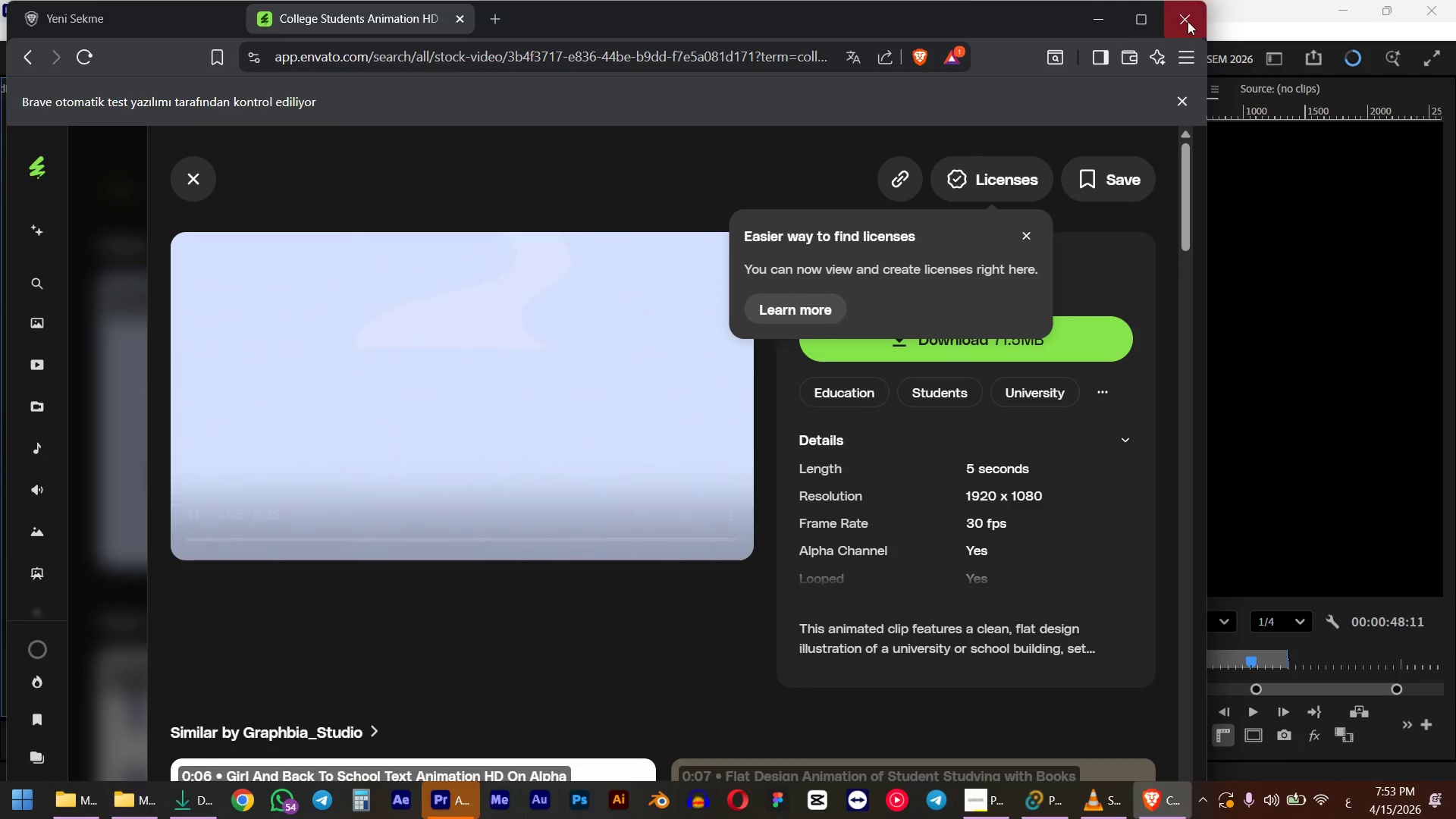 
left_click([1188, 20])
 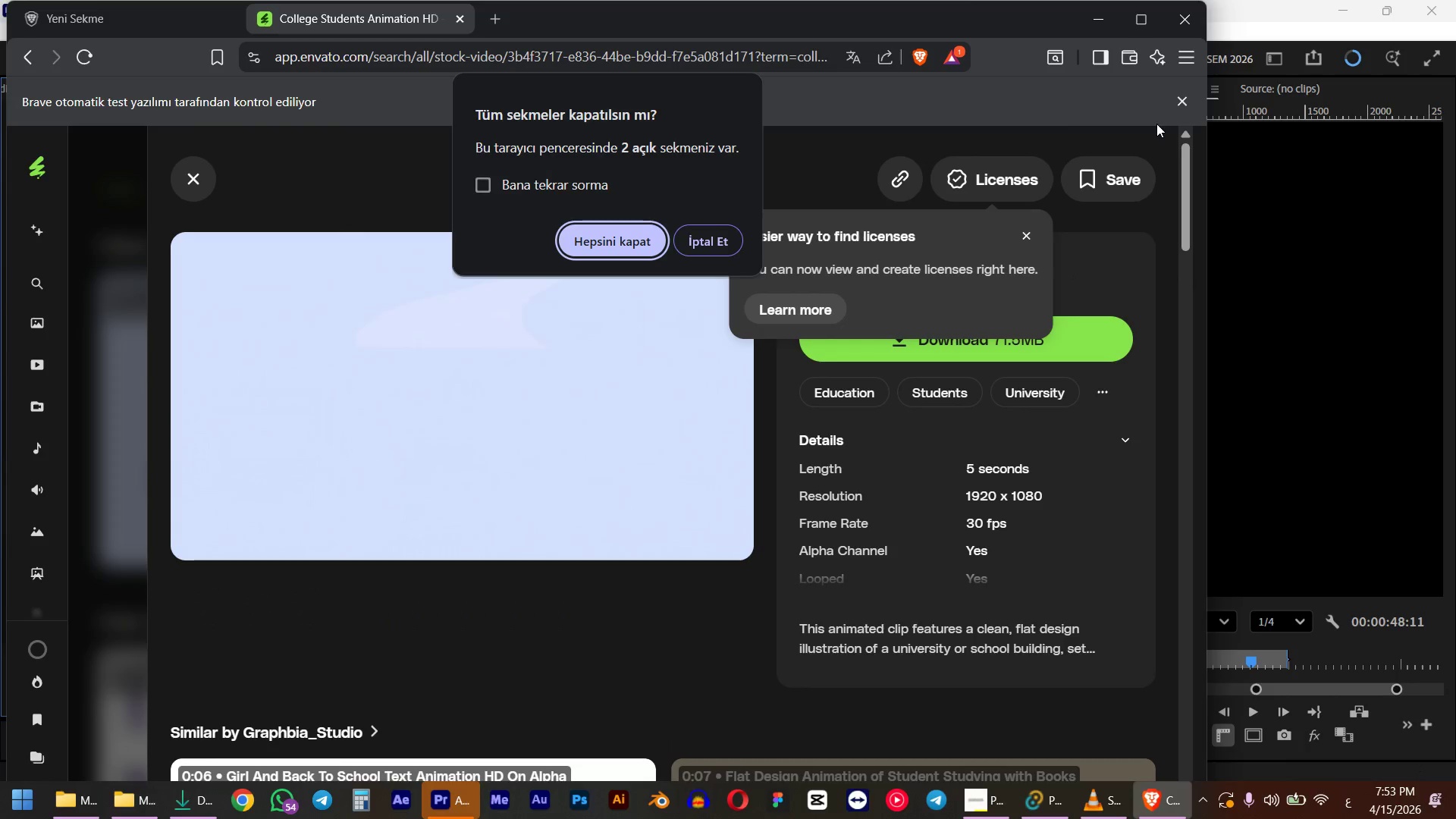 
left_click([632, 249])
 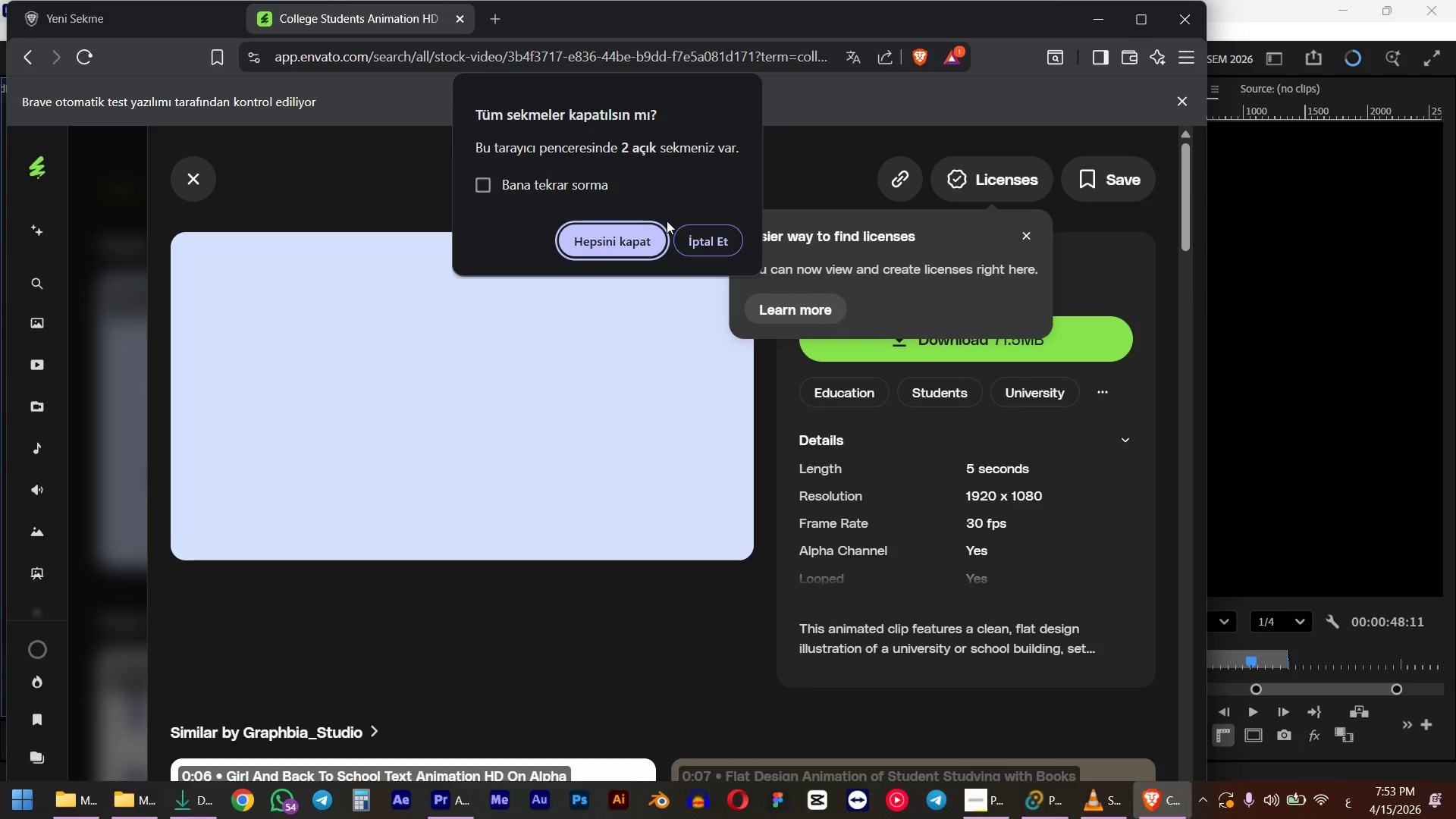 
left_click([1085, 809])
 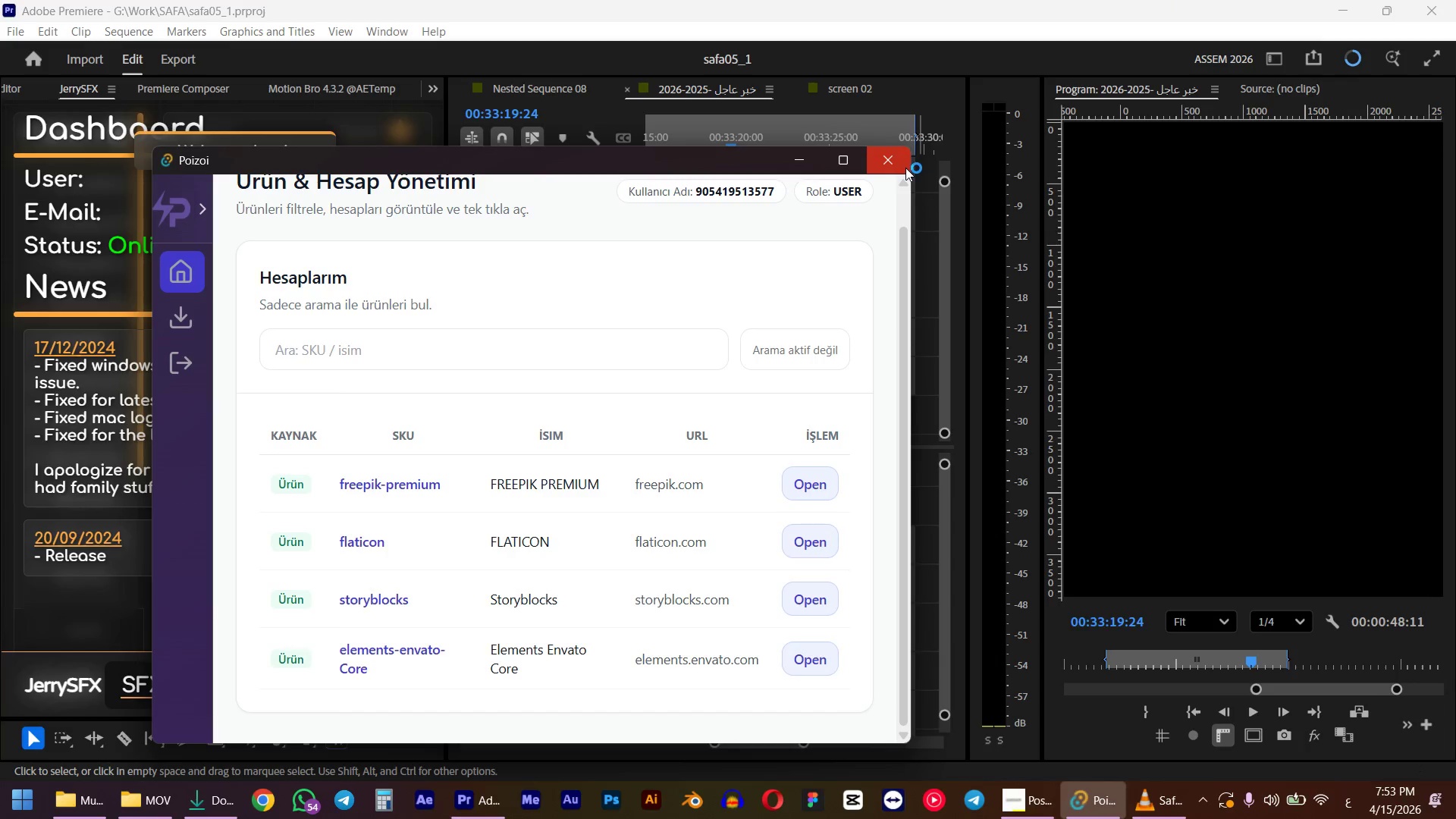 
left_click([903, 166])
 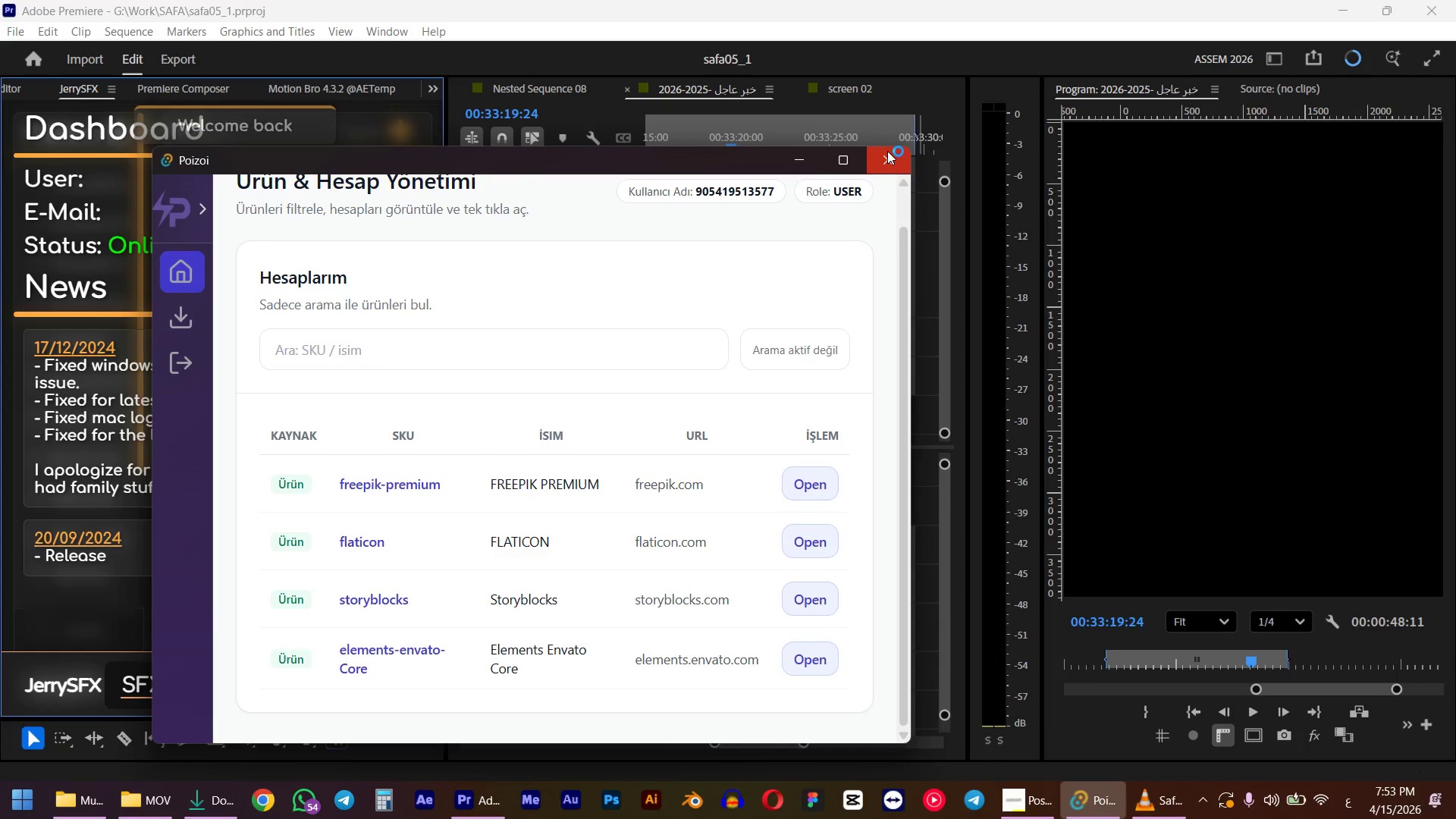 
left_click([887, 151])
 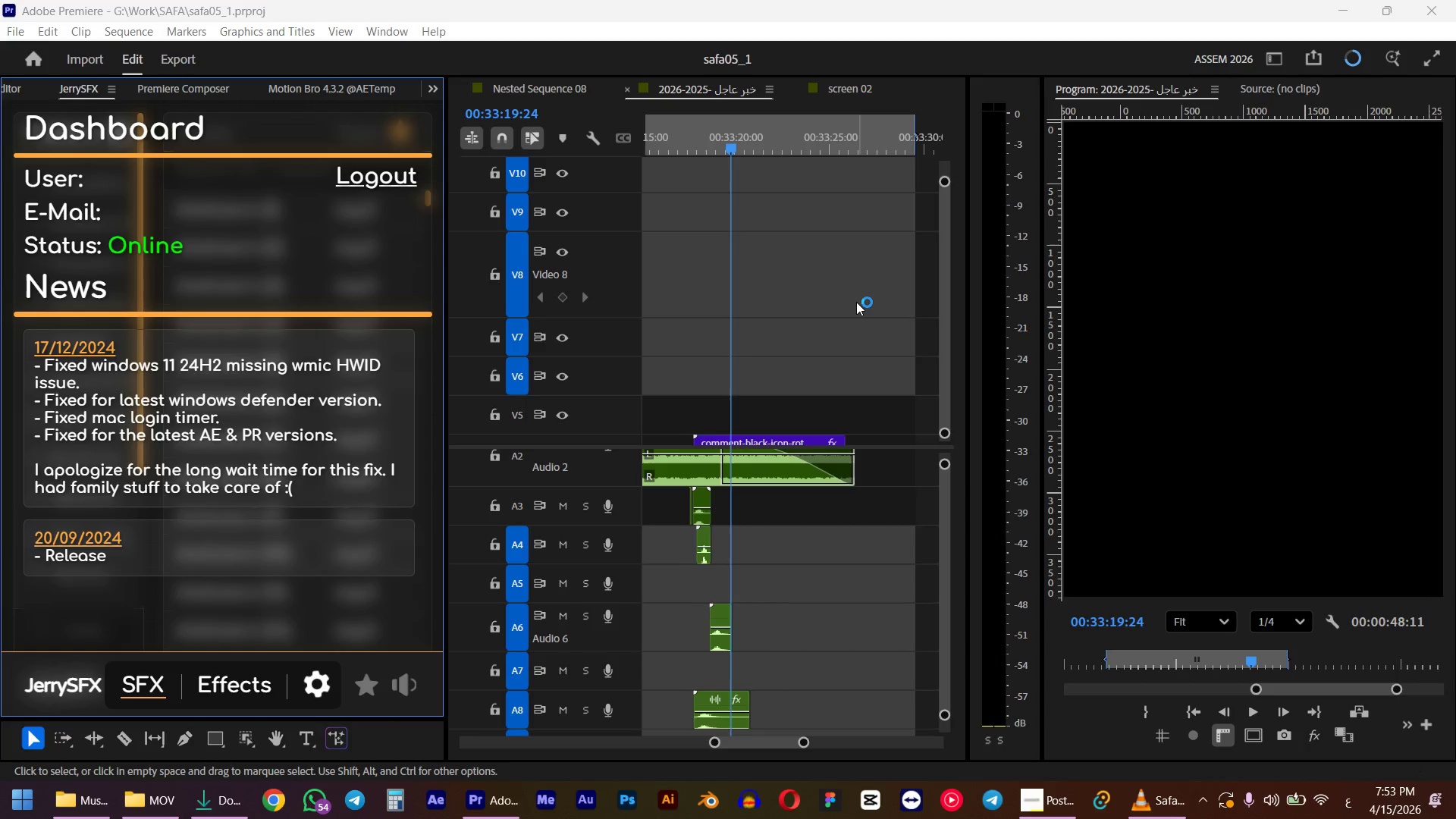 
scroll: coordinate [856, 302], scroll_direction: up, amount: 4.0
 